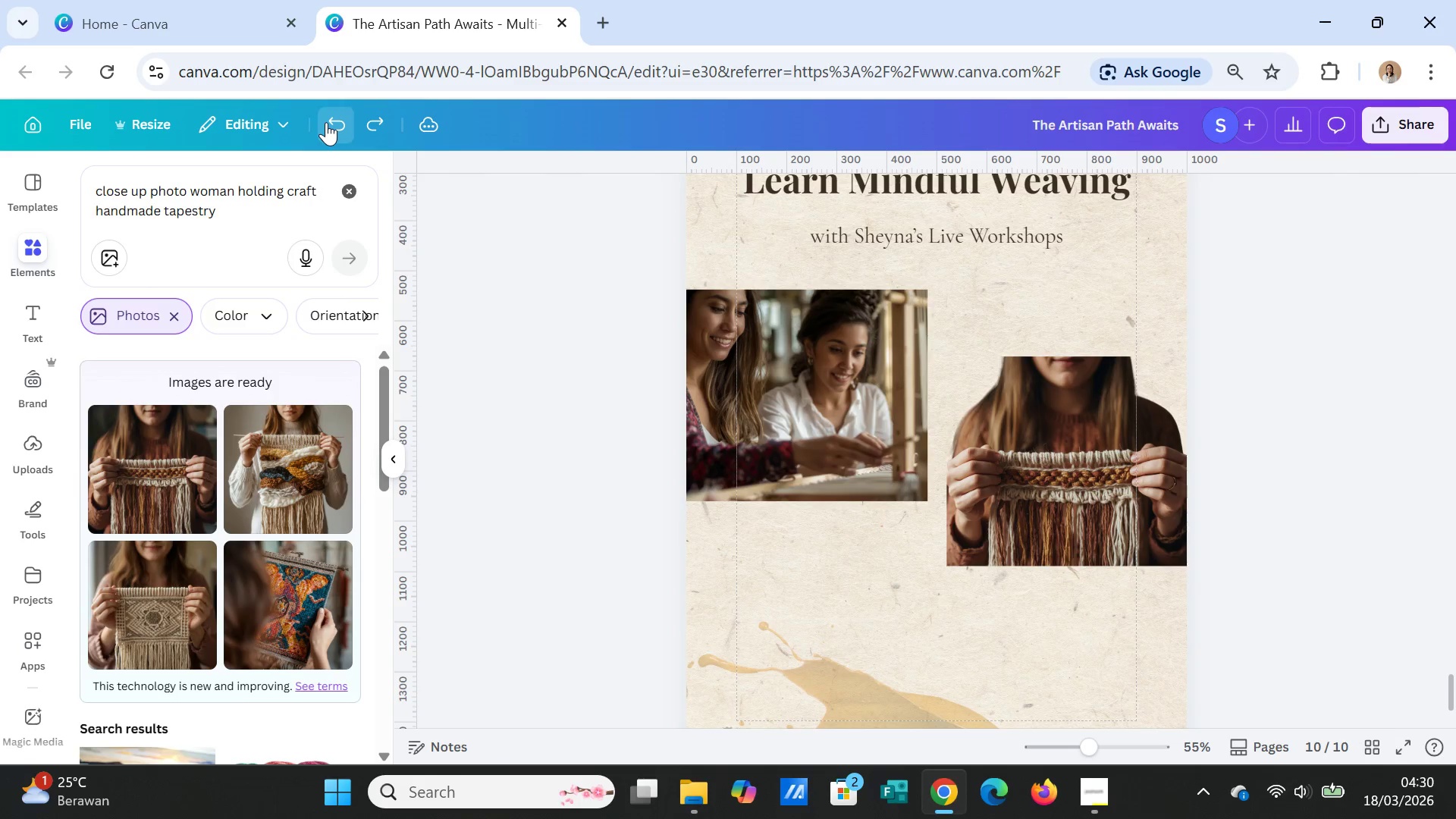 
triple_click([326, 122])
 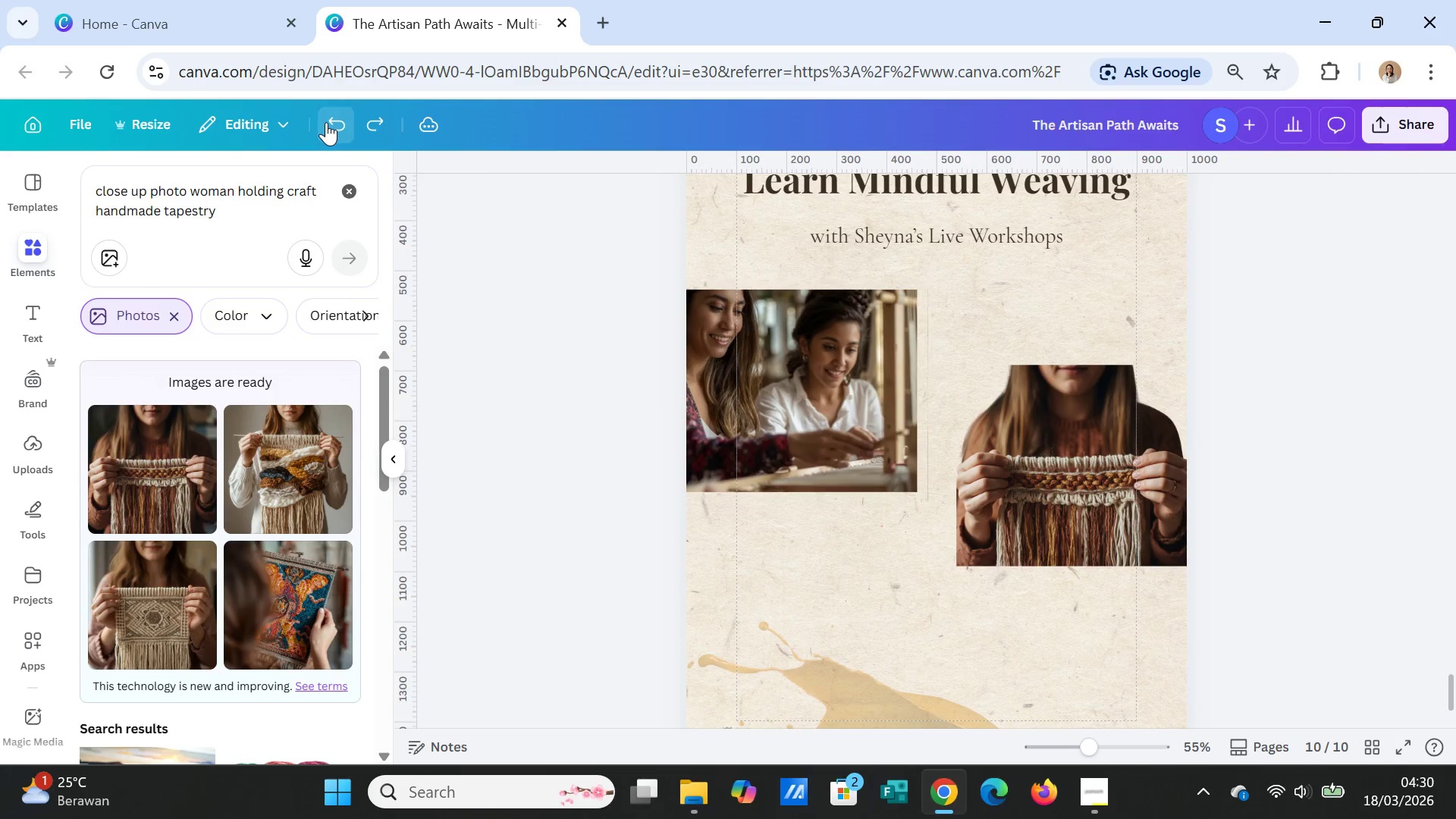 
triple_click([326, 122])
 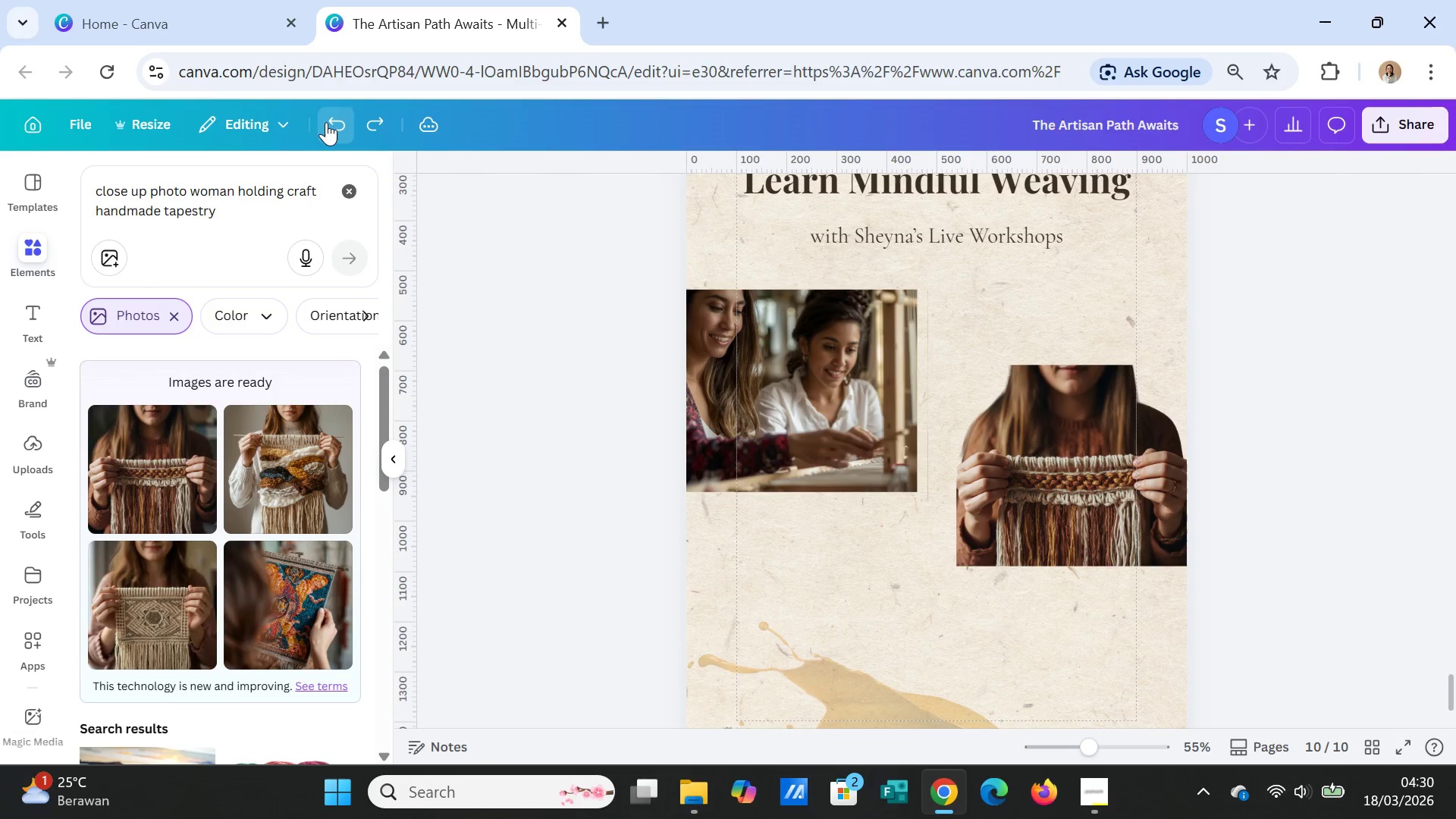 
triple_click([326, 122])
 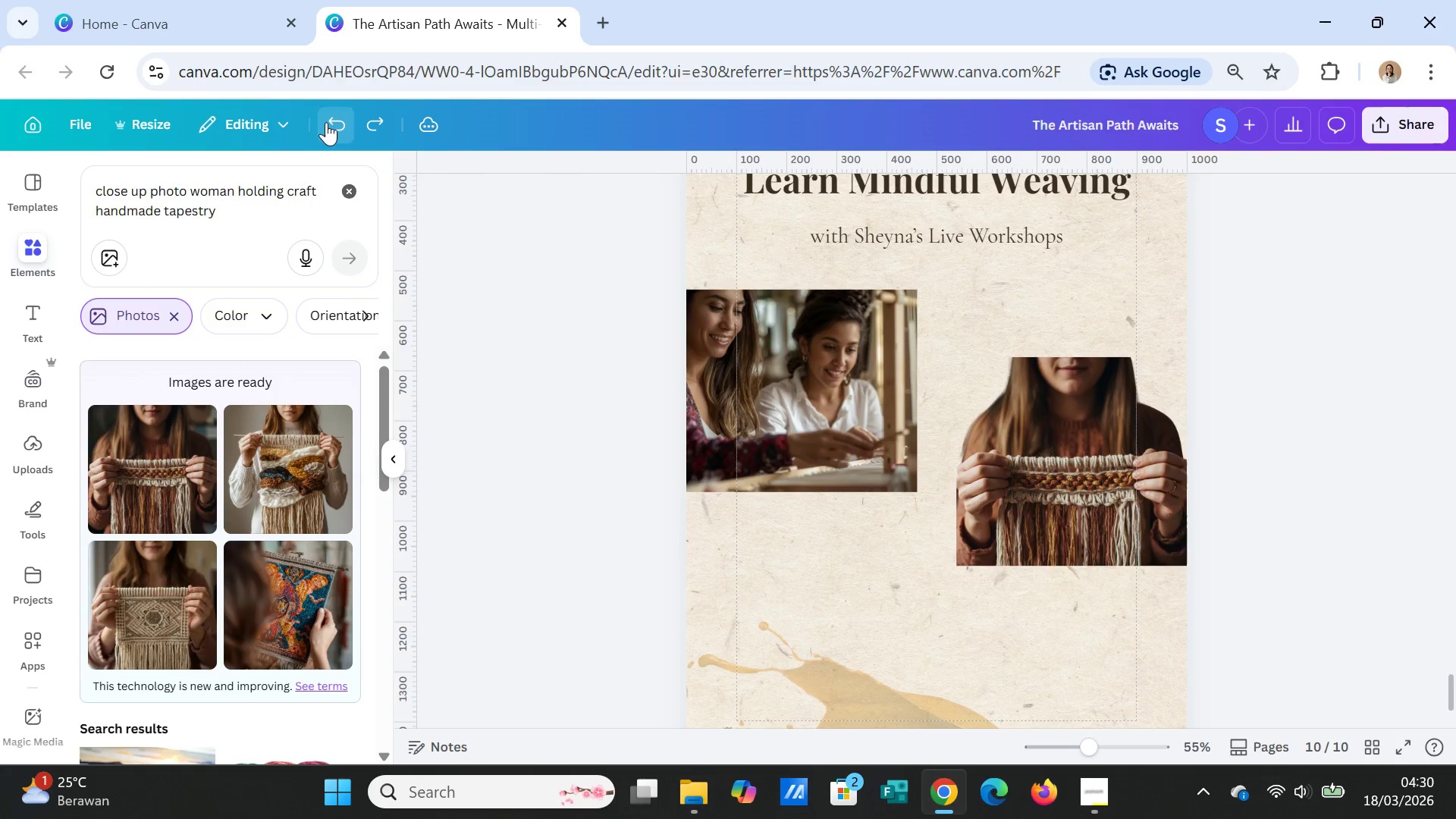 
triple_click([326, 122])
 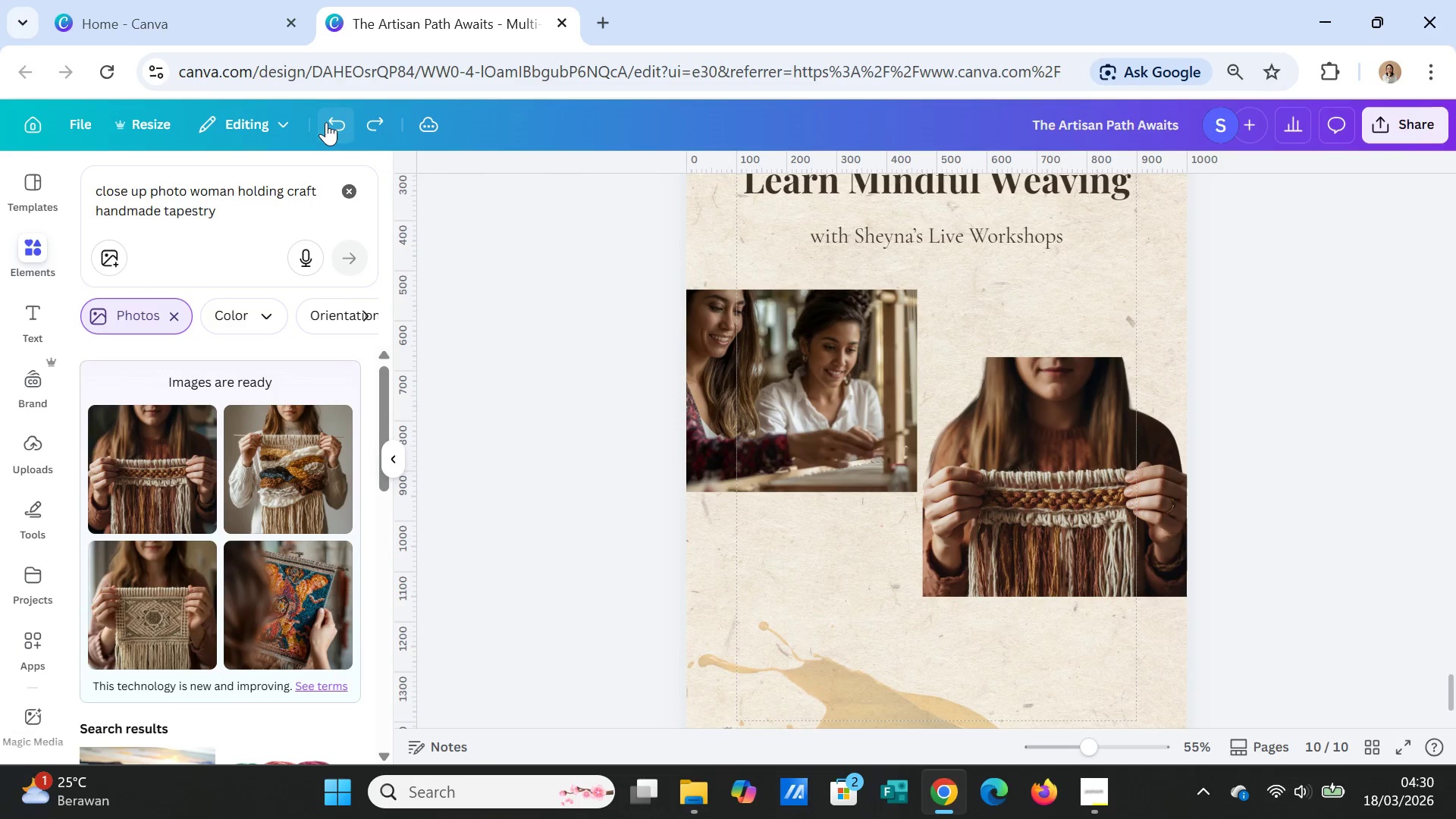 
triple_click([326, 122])
 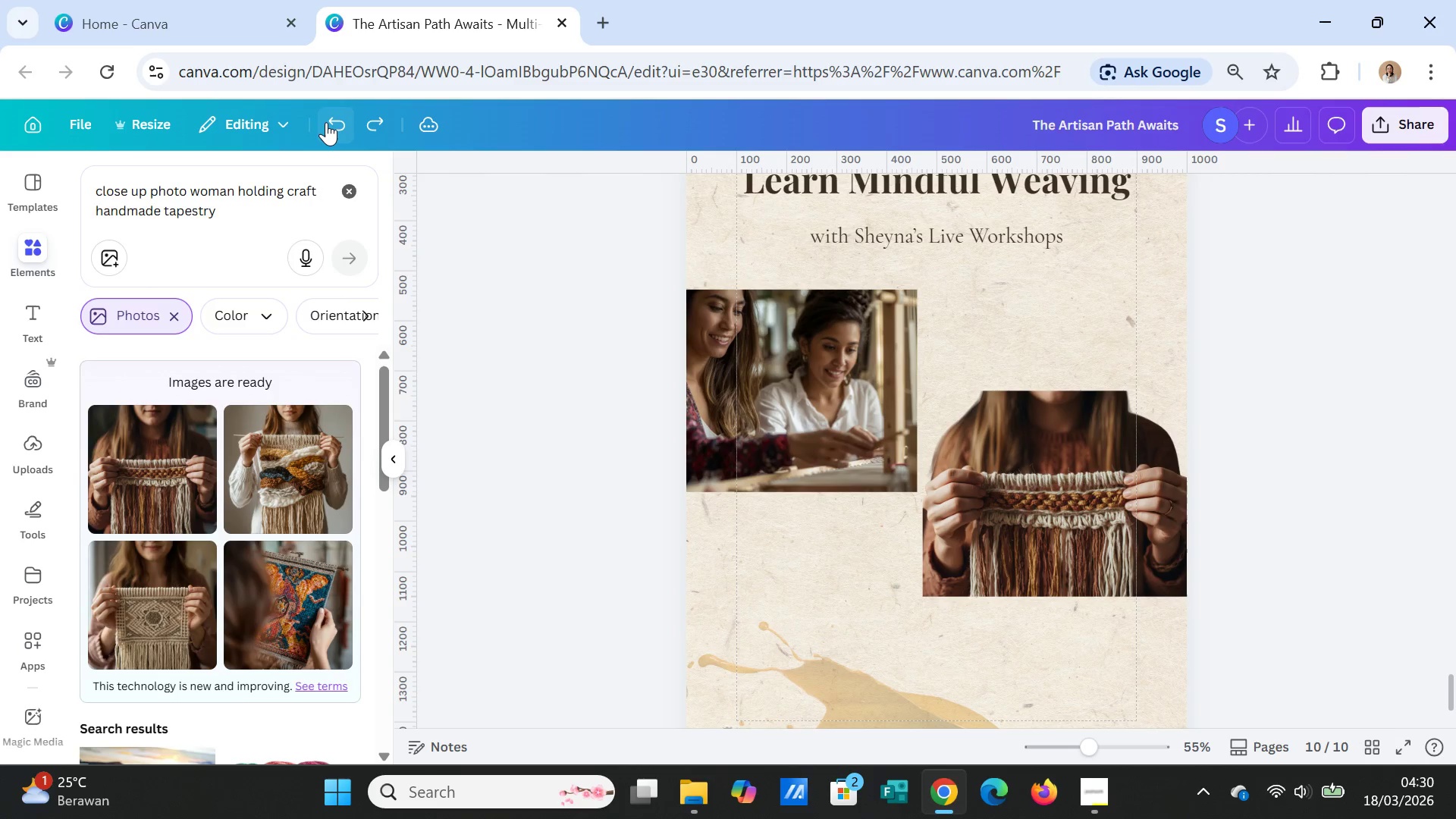 
triple_click([326, 122])
 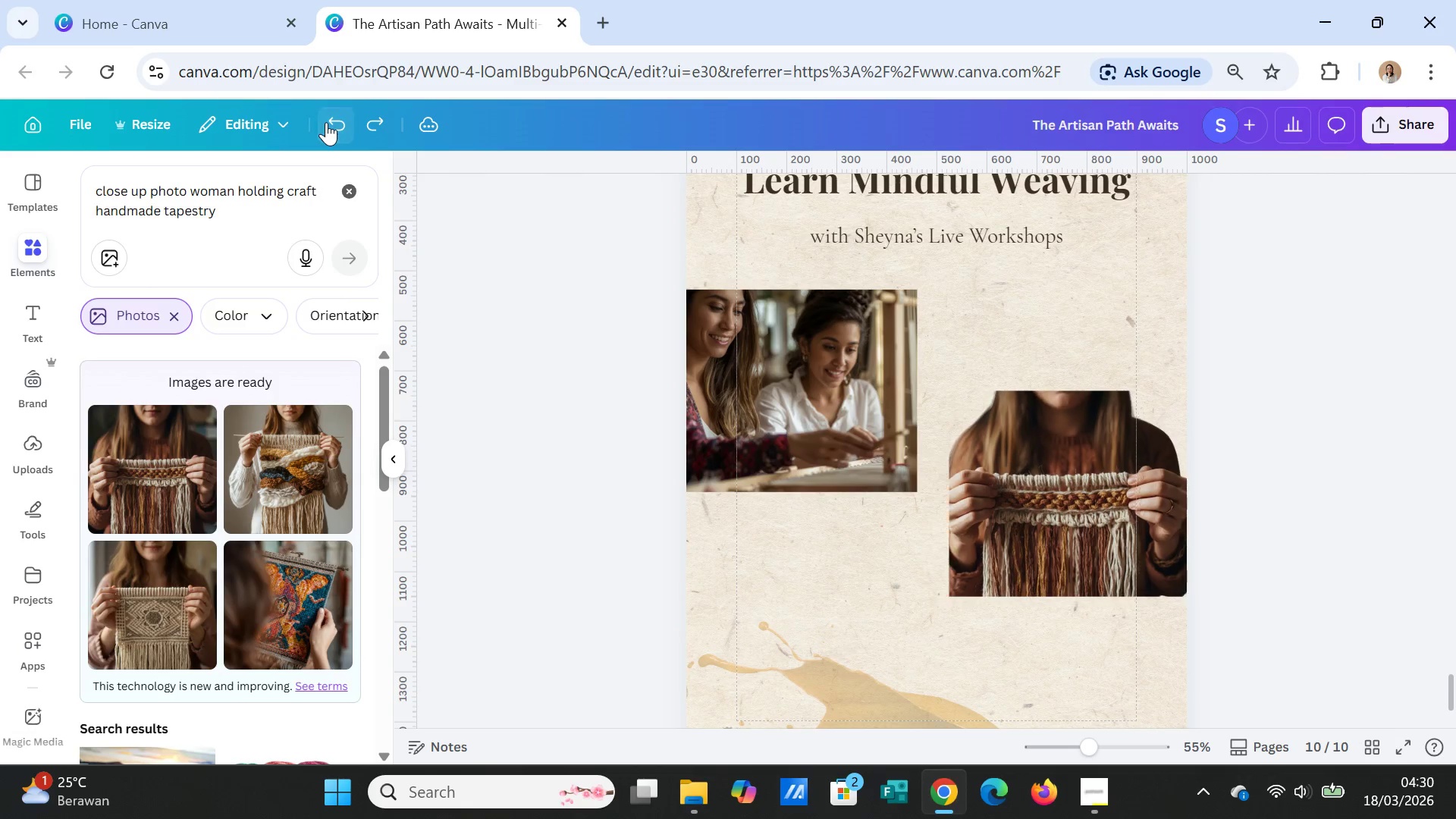 
triple_click([326, 122])
 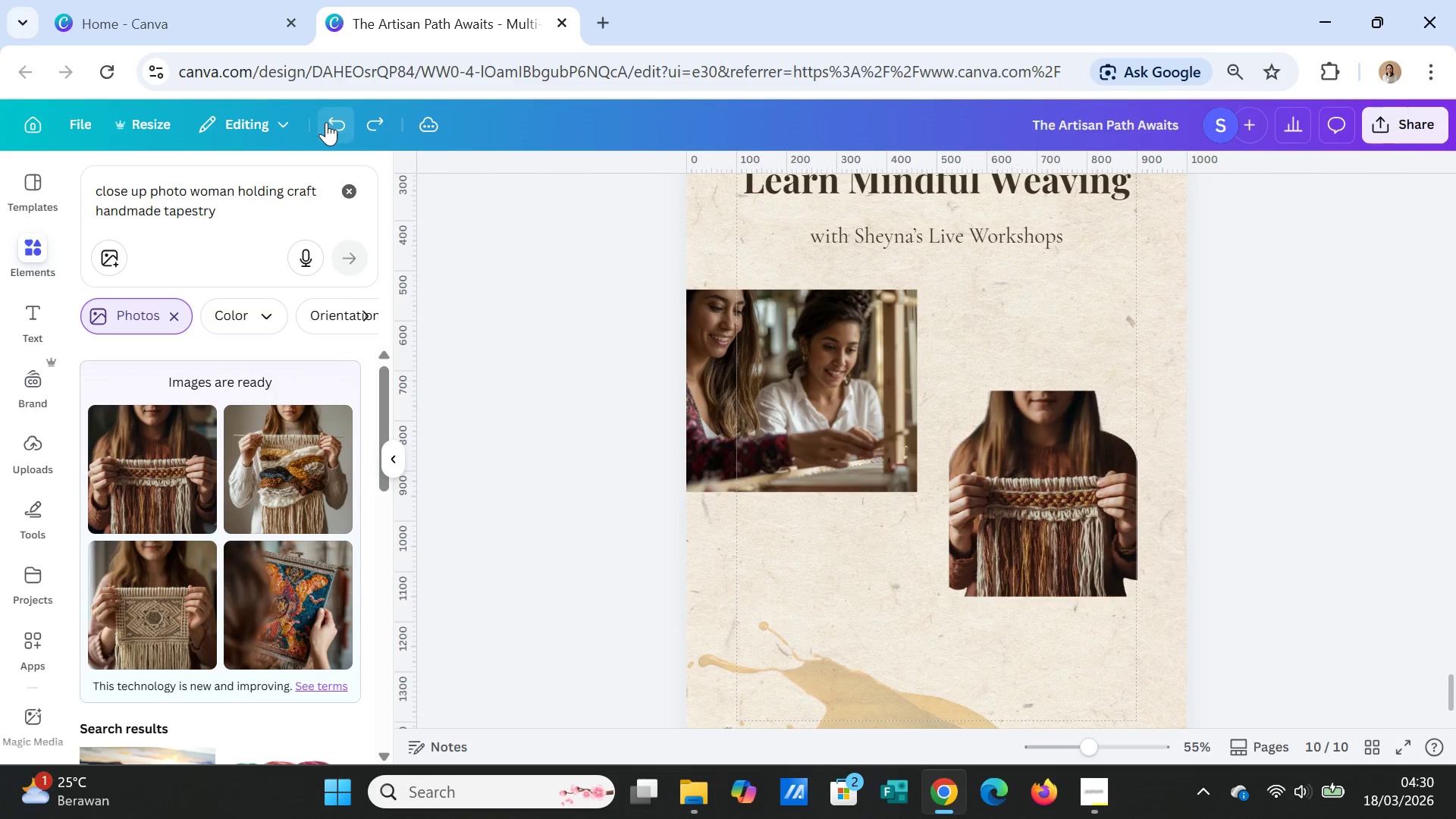 
triple_click([326, 122])
 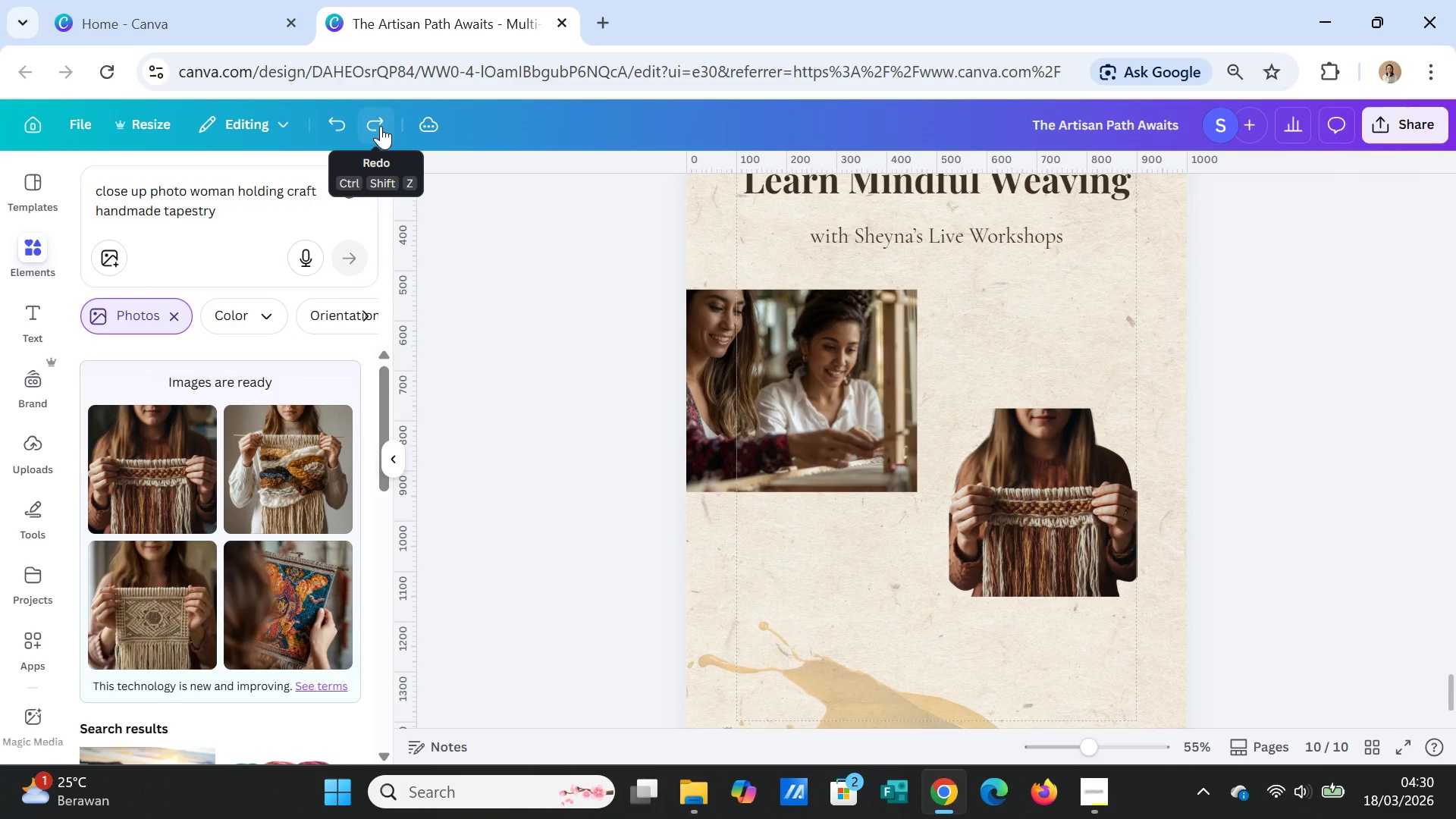 
double_click([380, 126])
 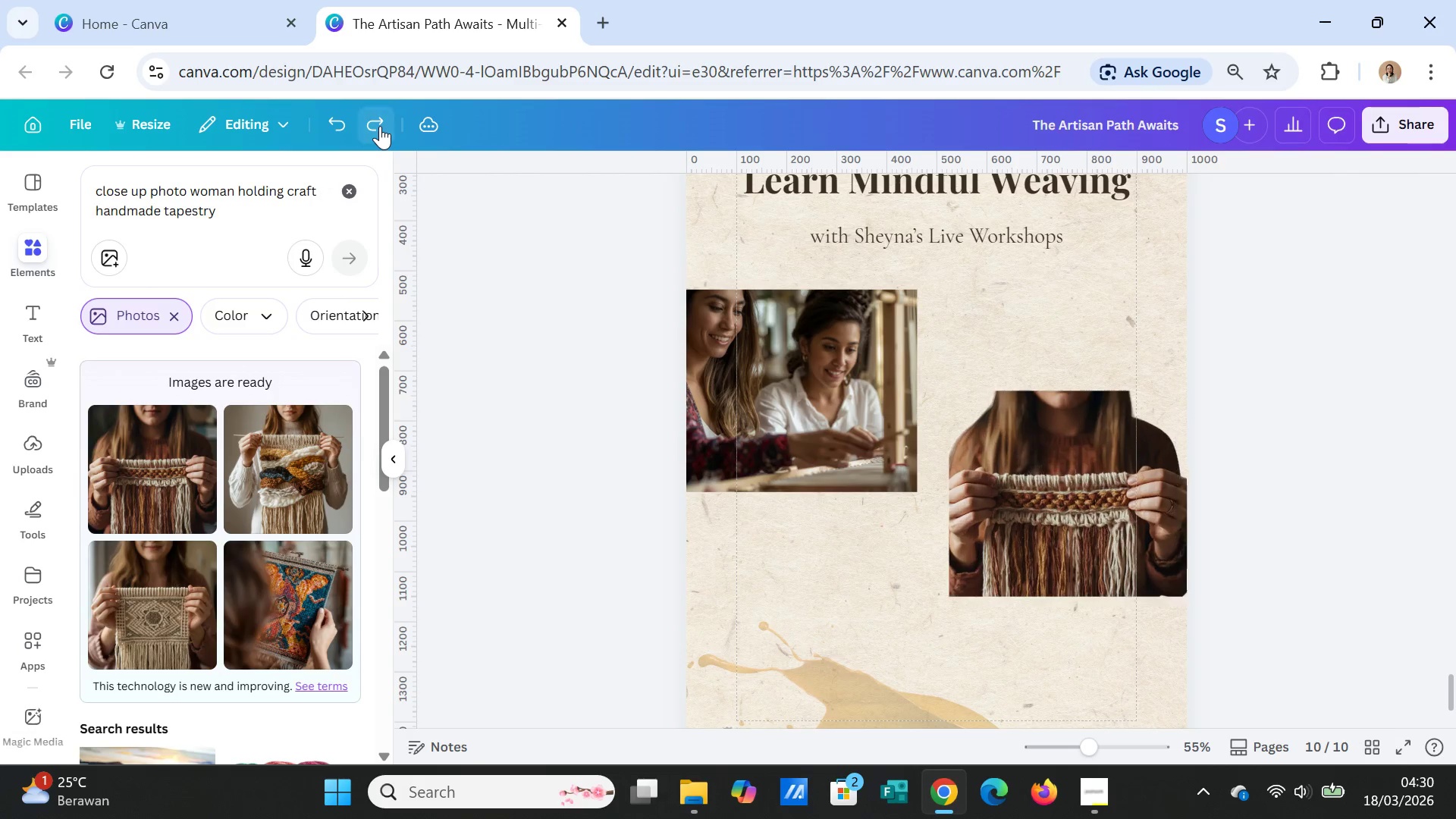 
triple_click([380, 126])
 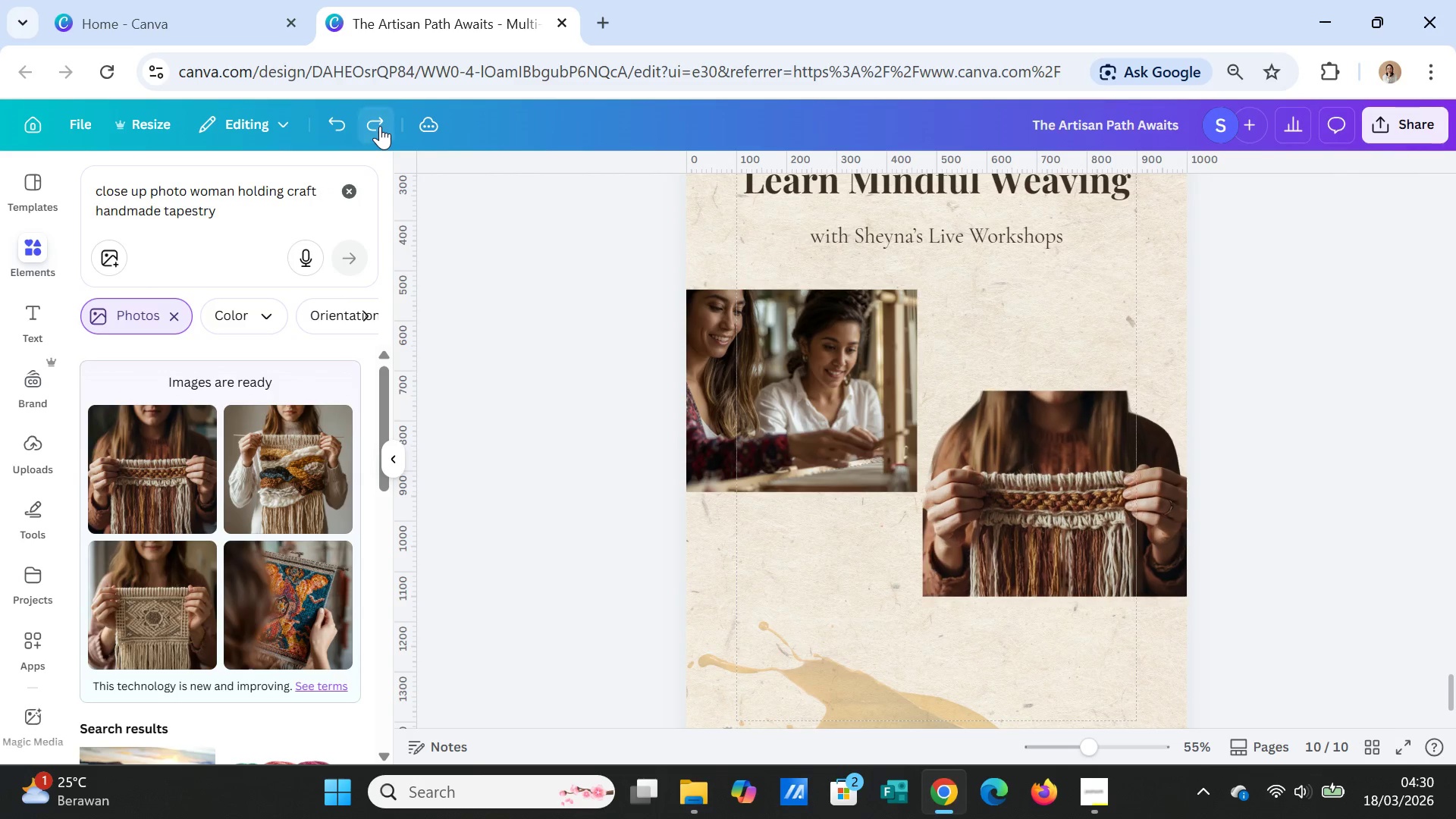 
triple_click([380, 126])
 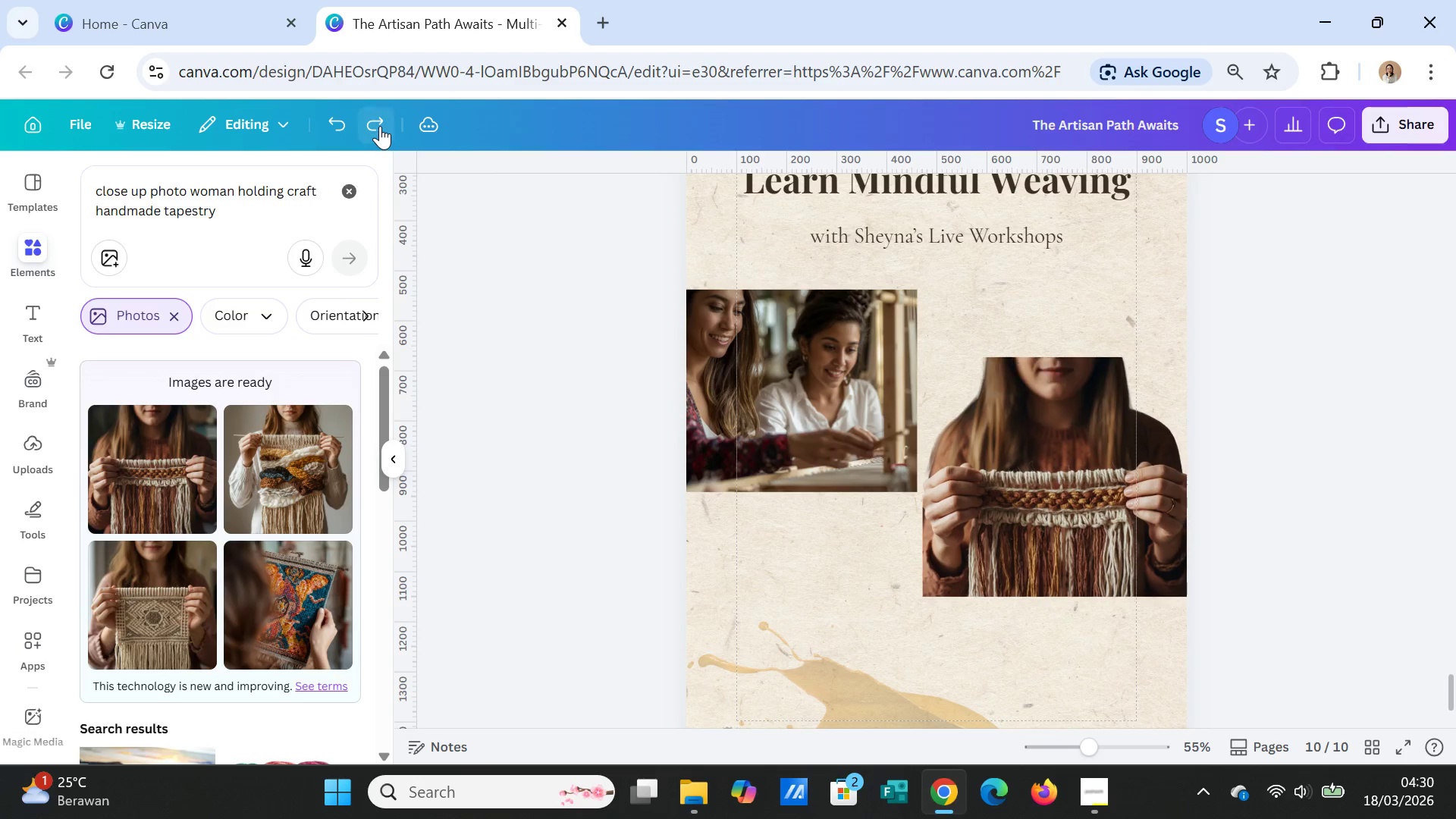 
triple_click([380, 126])
 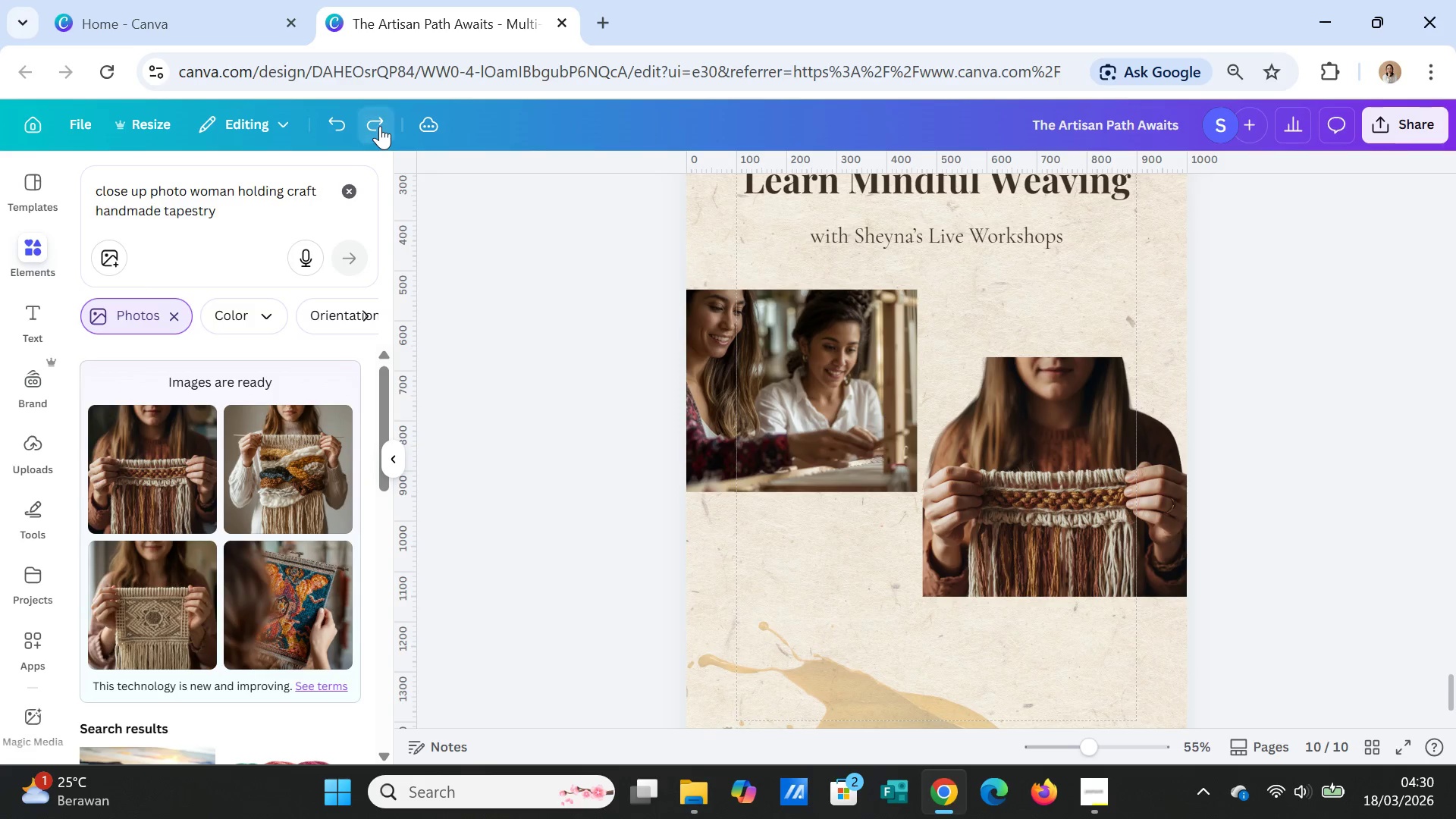 
triple_click([380, 126])
 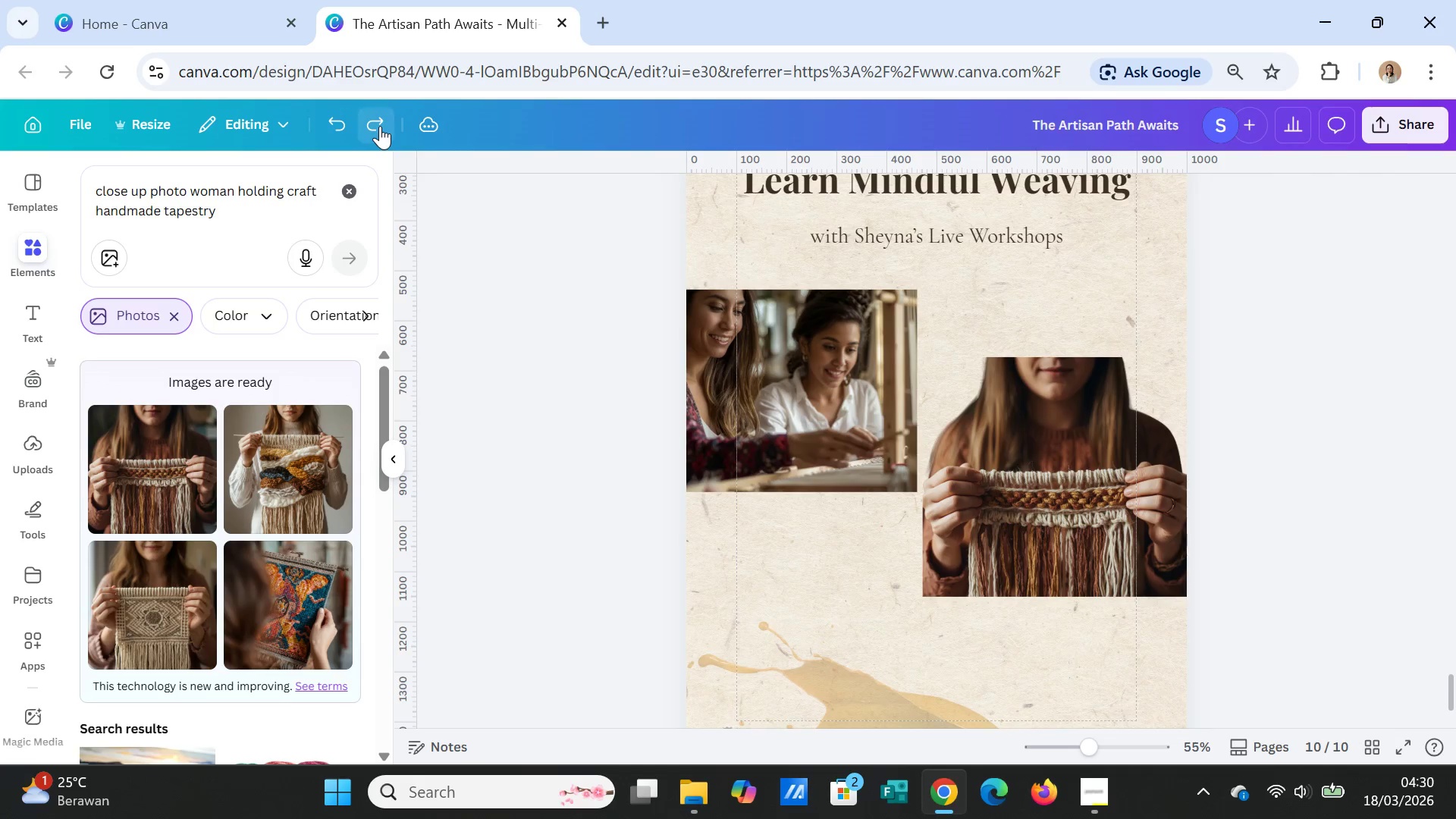 
triple_click([380, 126])
 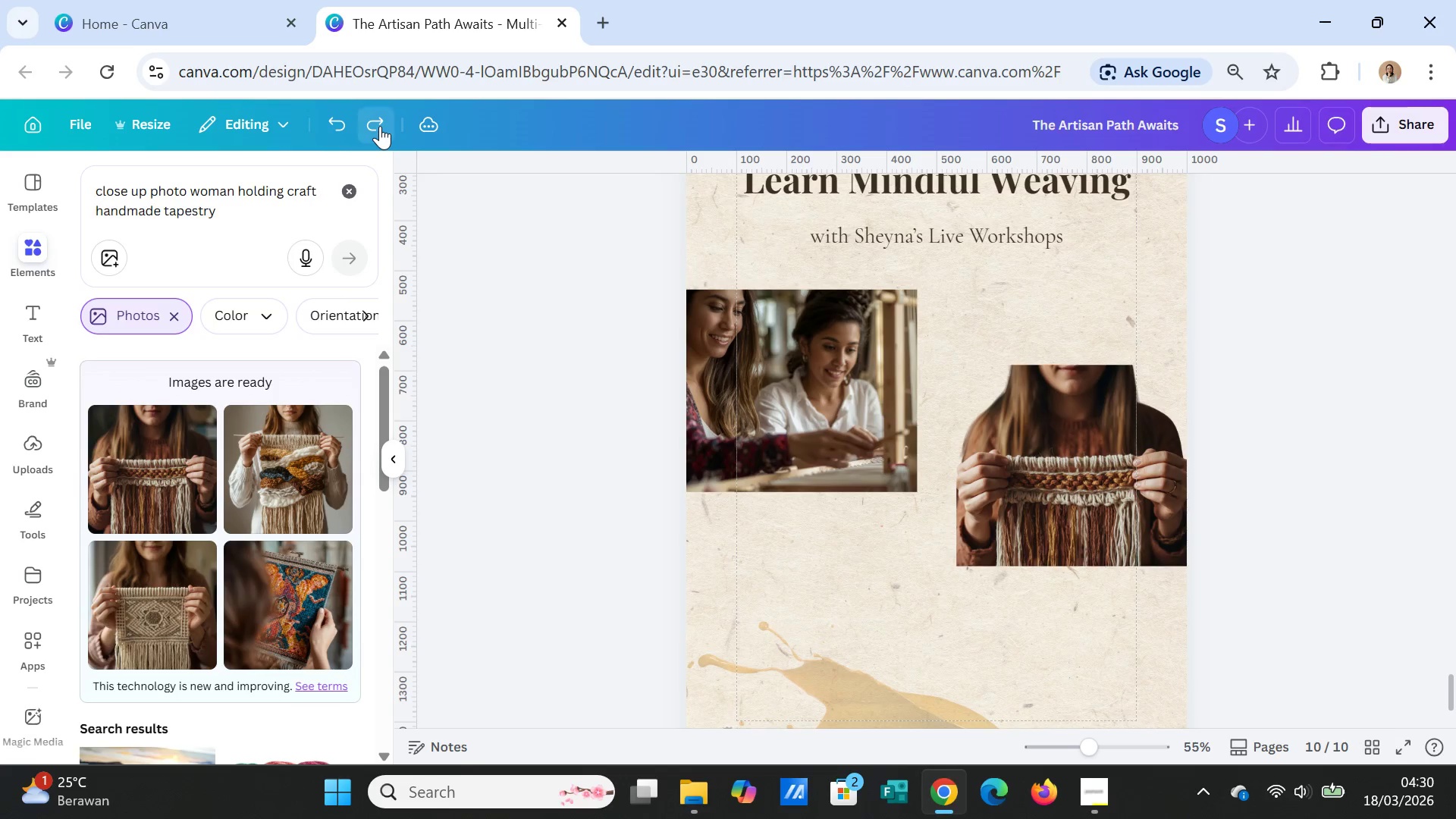 
triple_click([380, 126])
 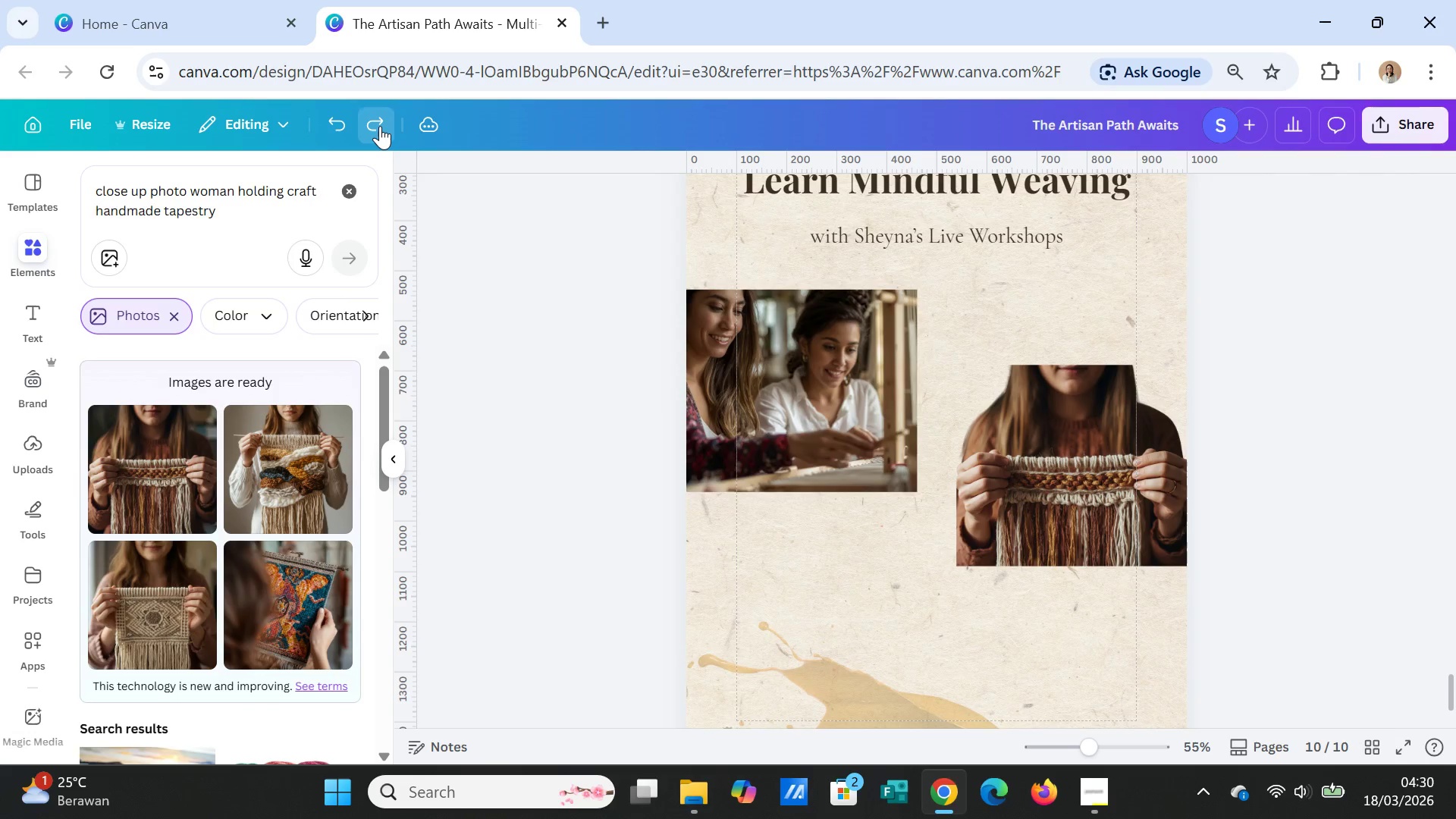 
triple_click([380, 126])
 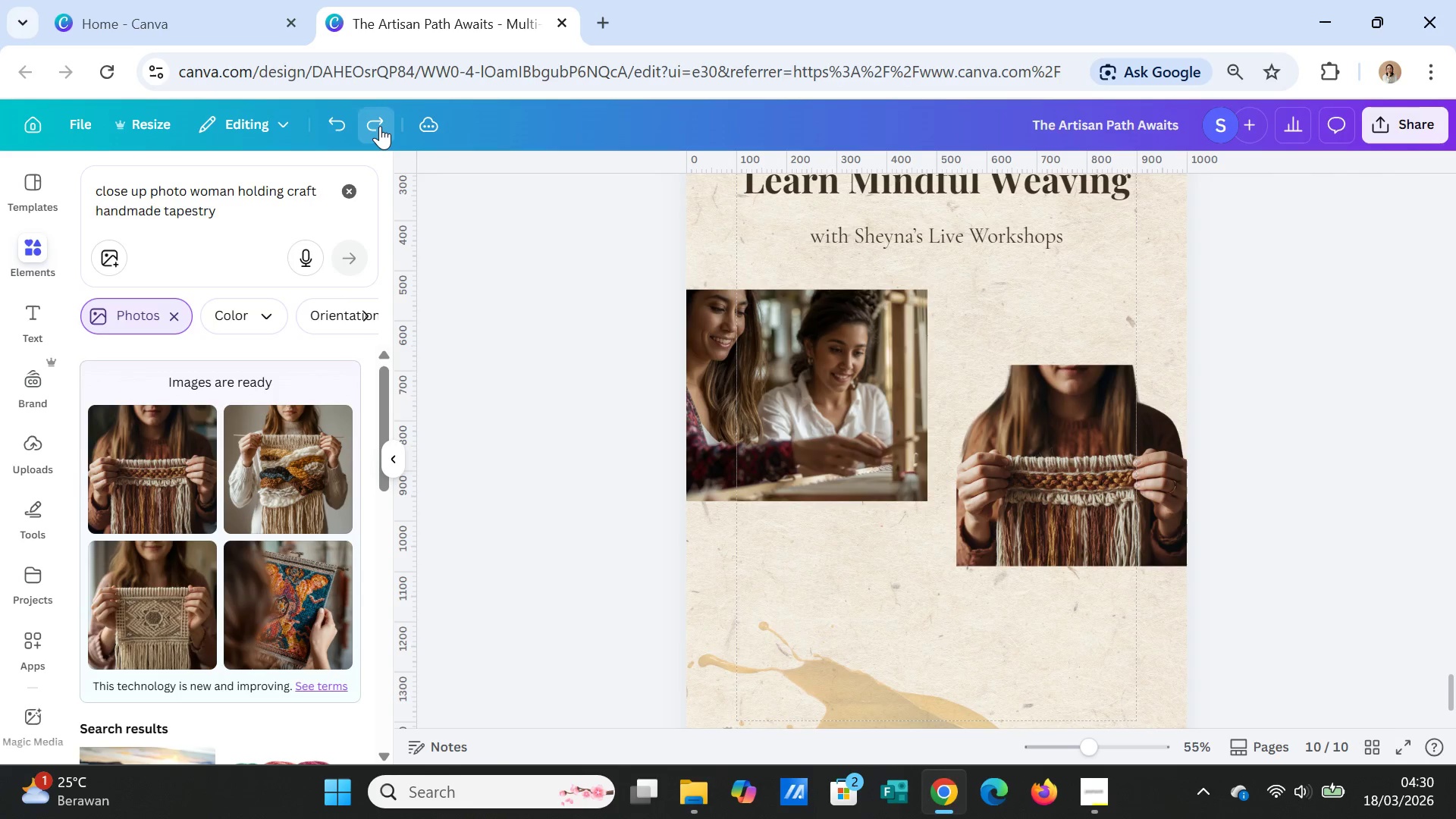 
triple_click([380, 126])
 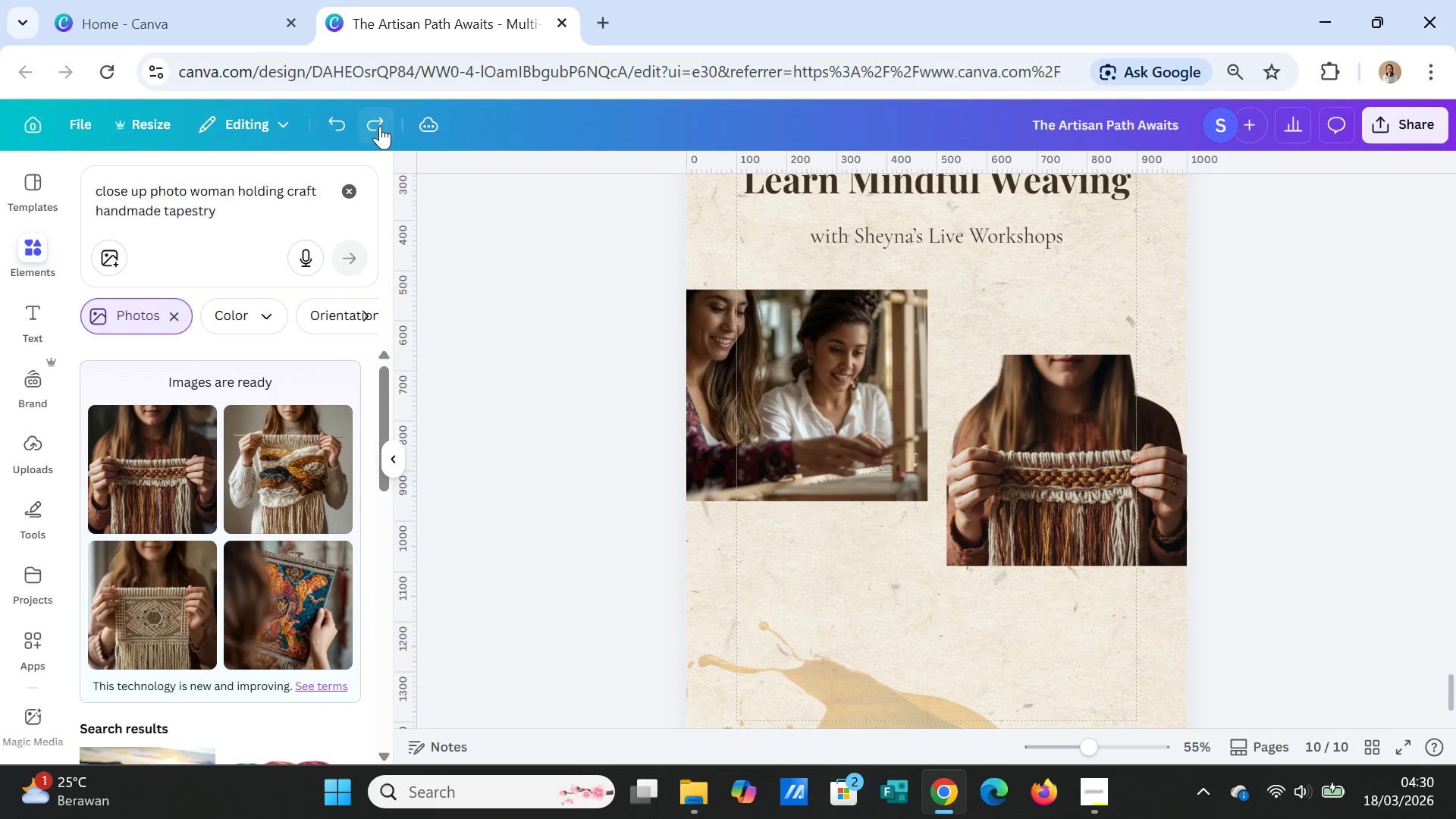 
triple_click([380, 126])
 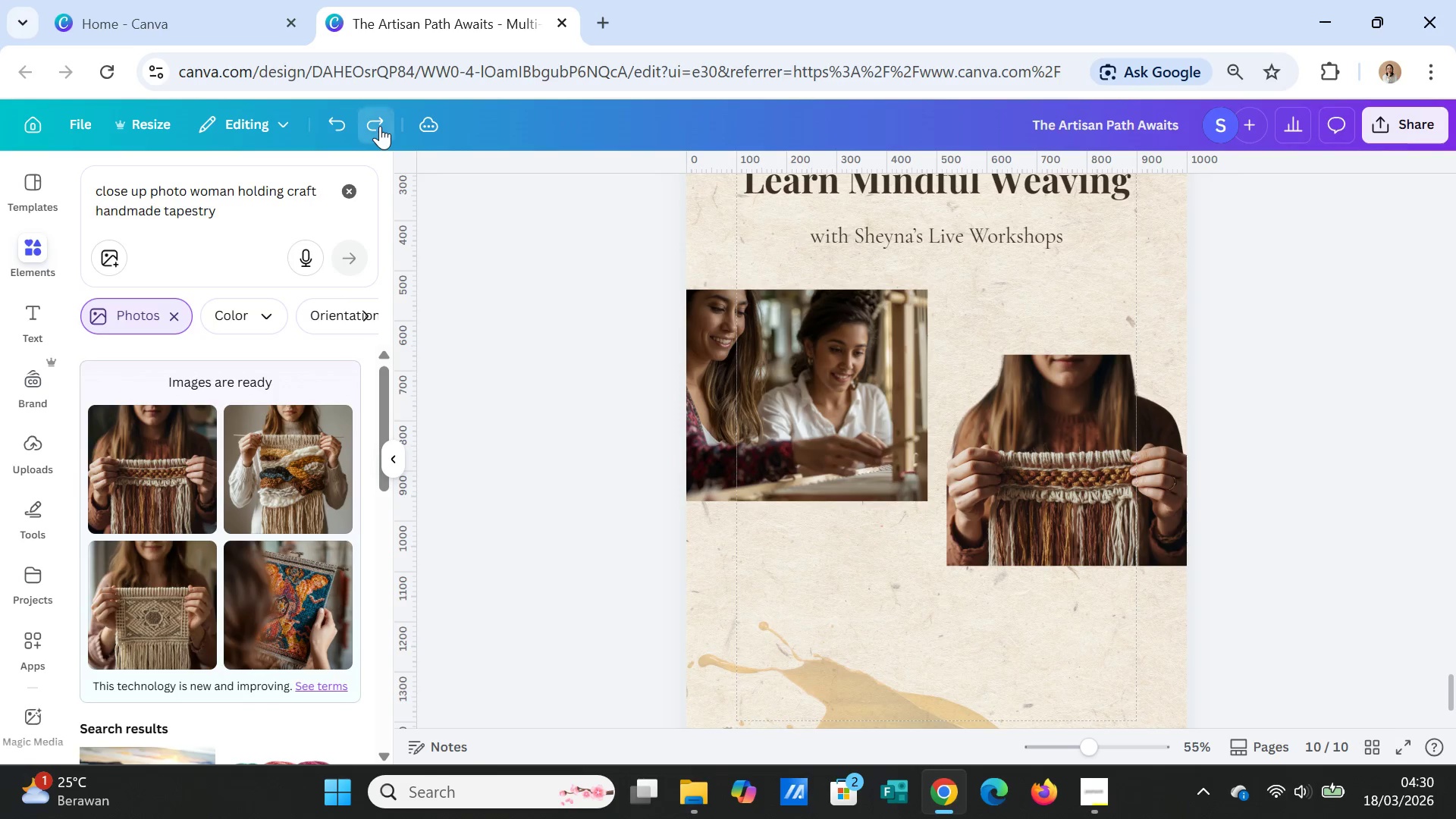 
triple_click([380, 126])
 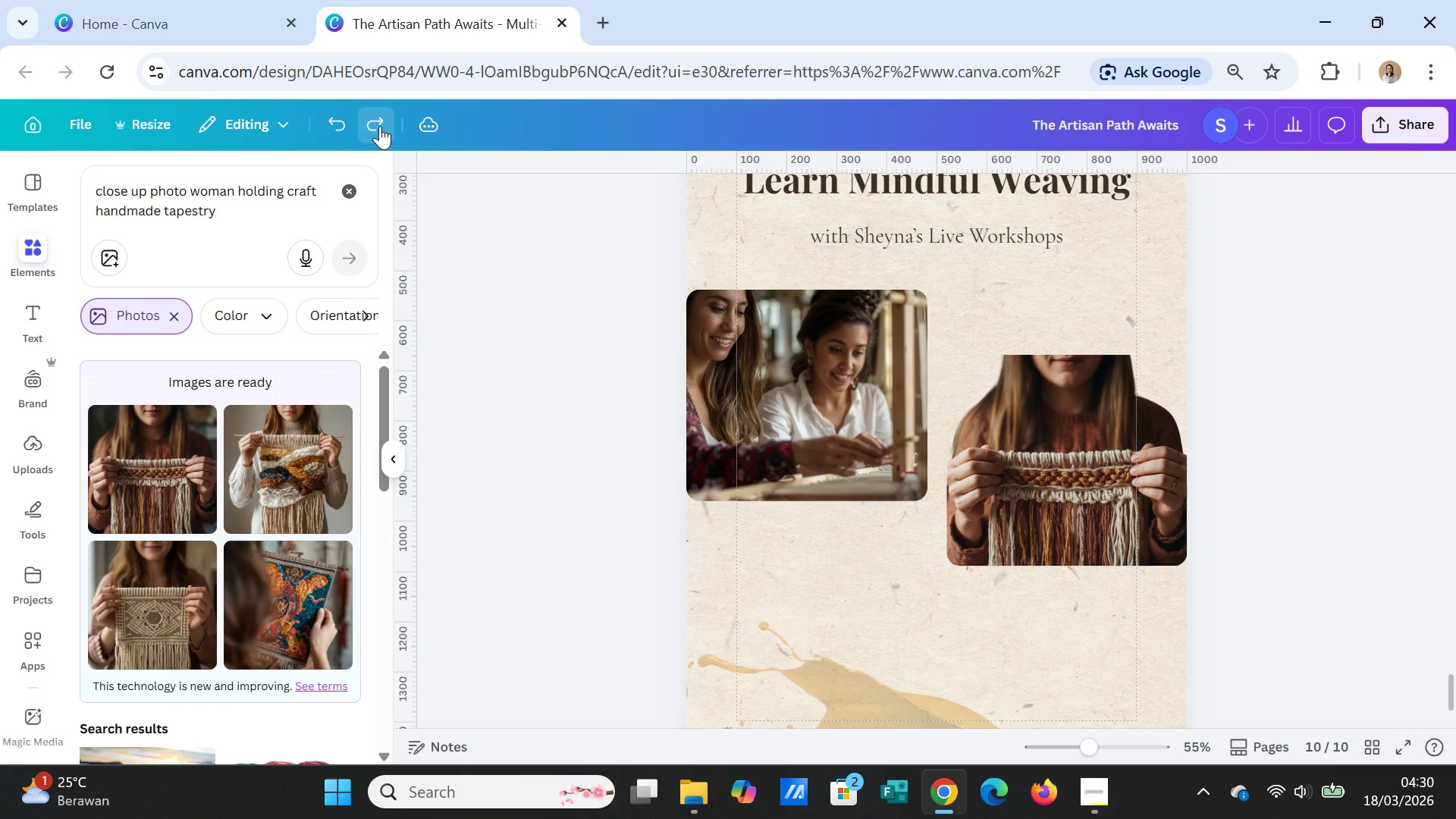 
triple_click([380, 126])
 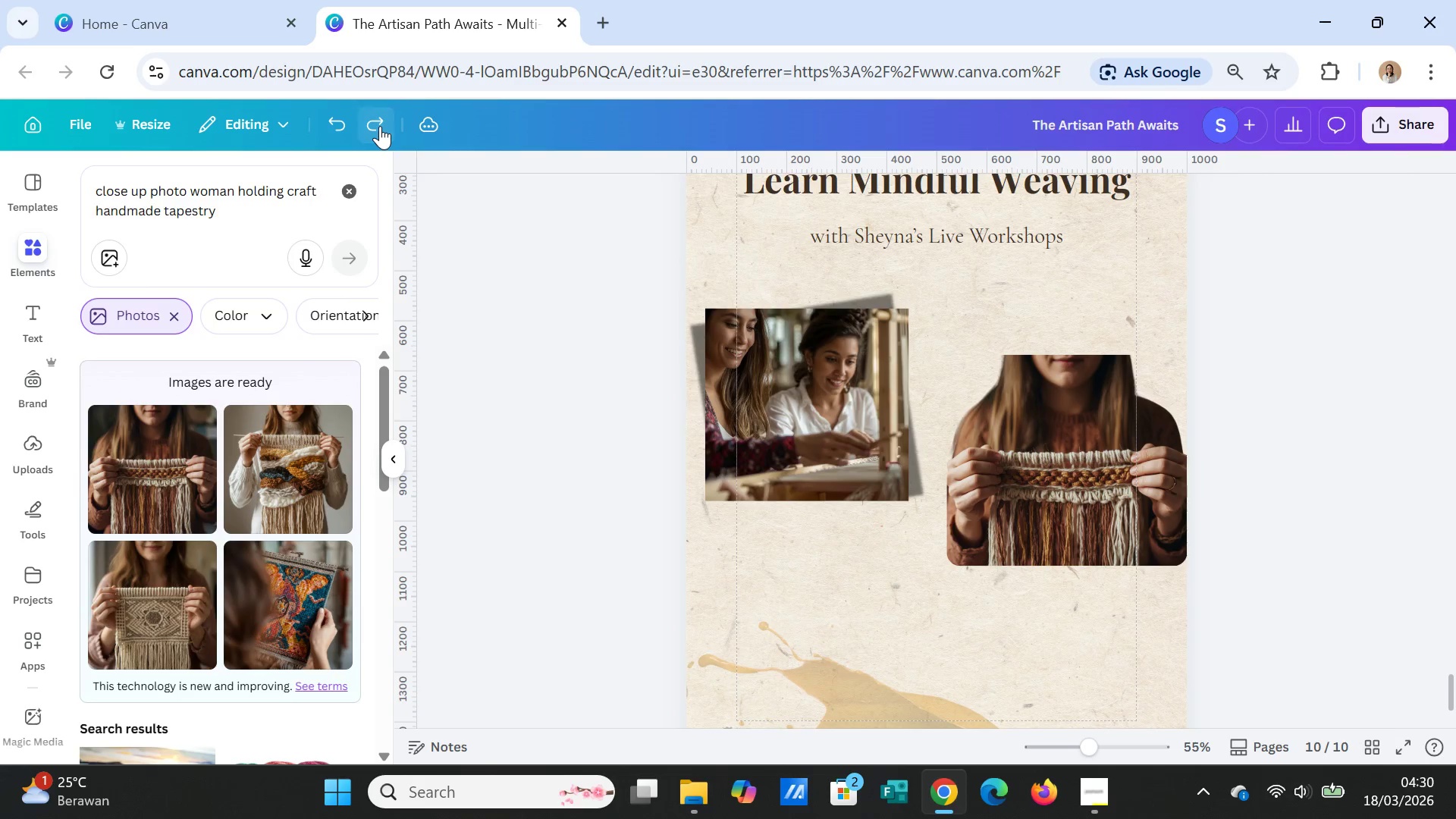 
triple_click([380, 126])
 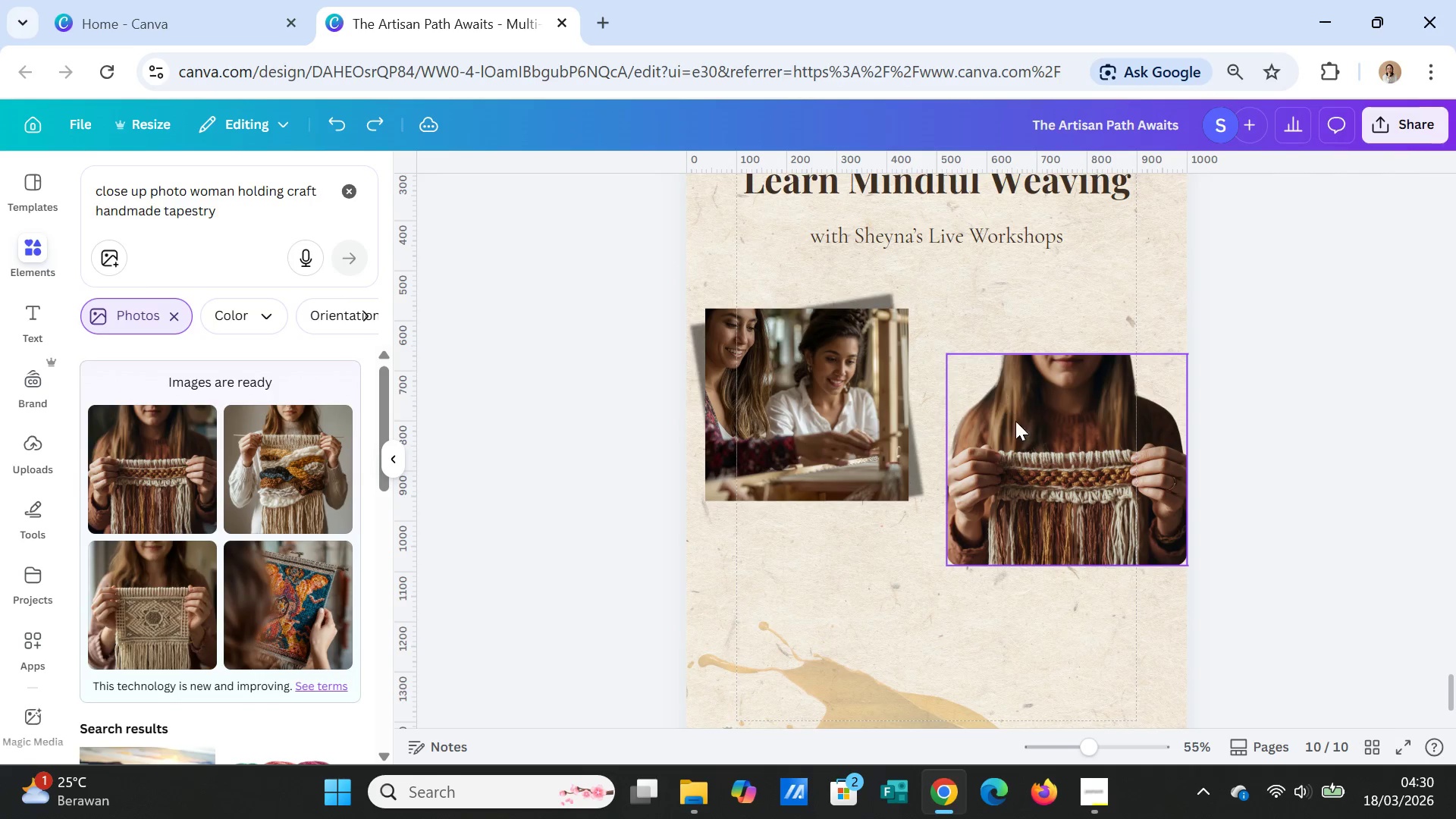 
left_click([1064, 481])
 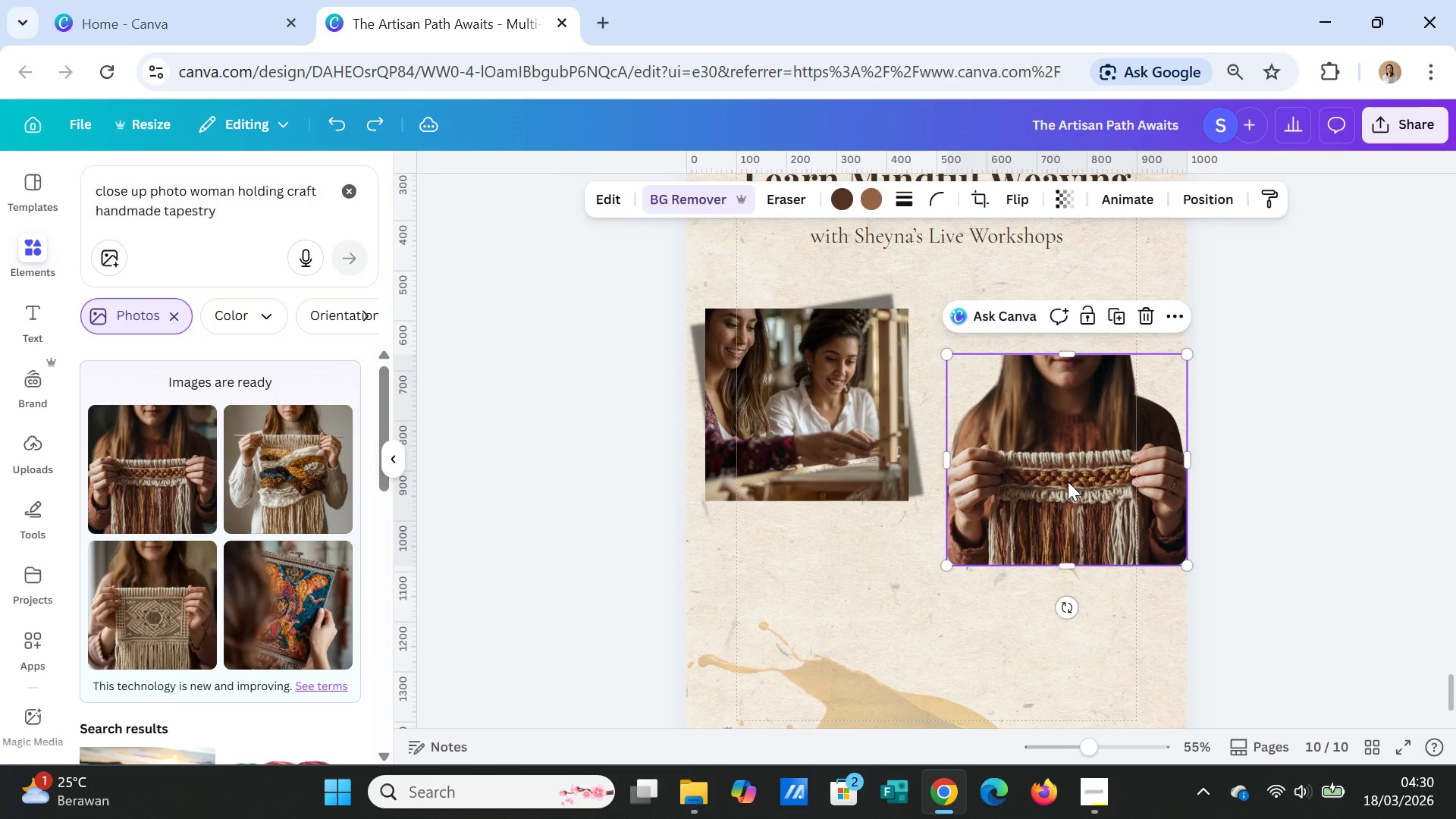 
key(Delete)
 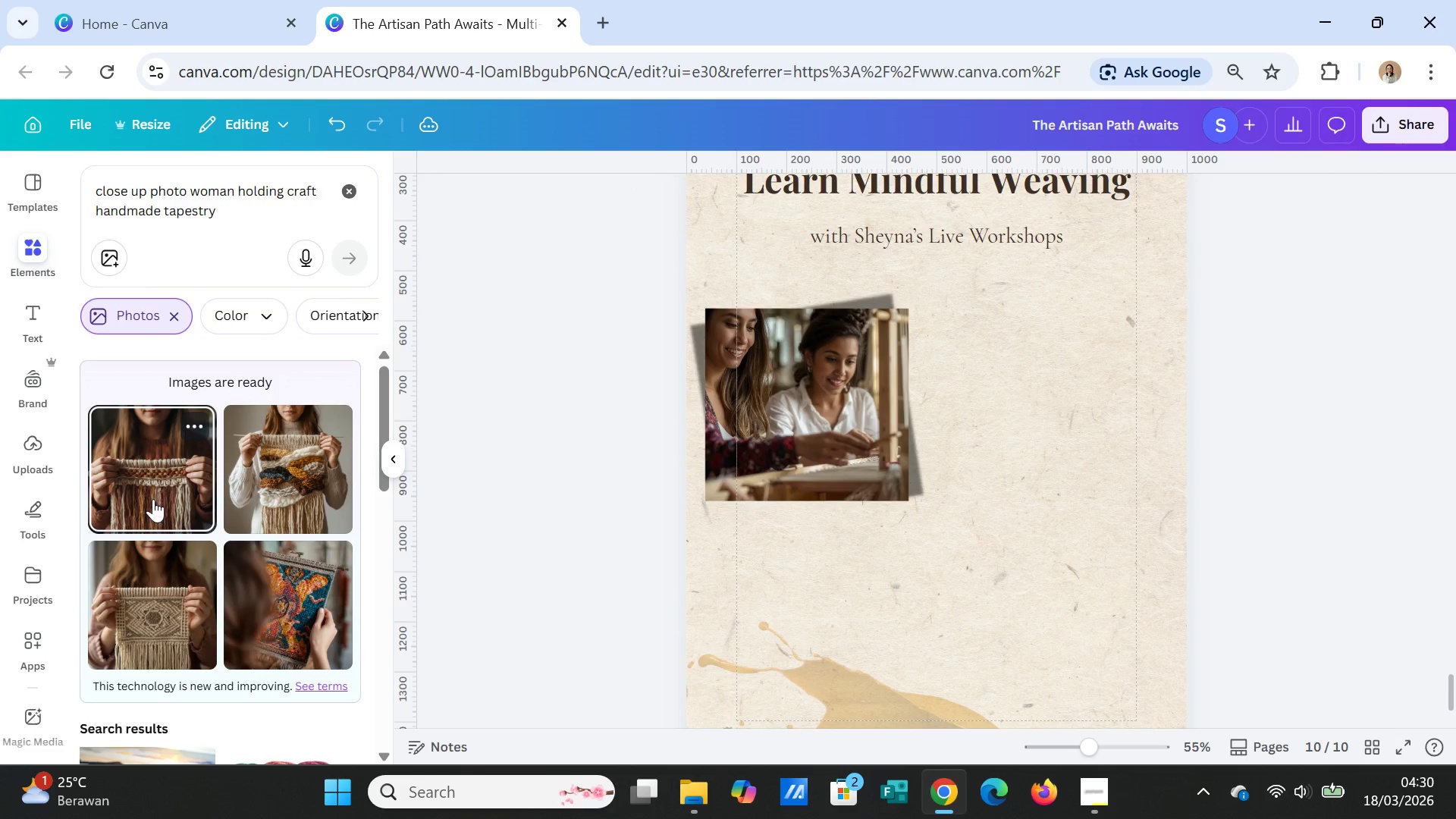 
left_click([153, 499])
 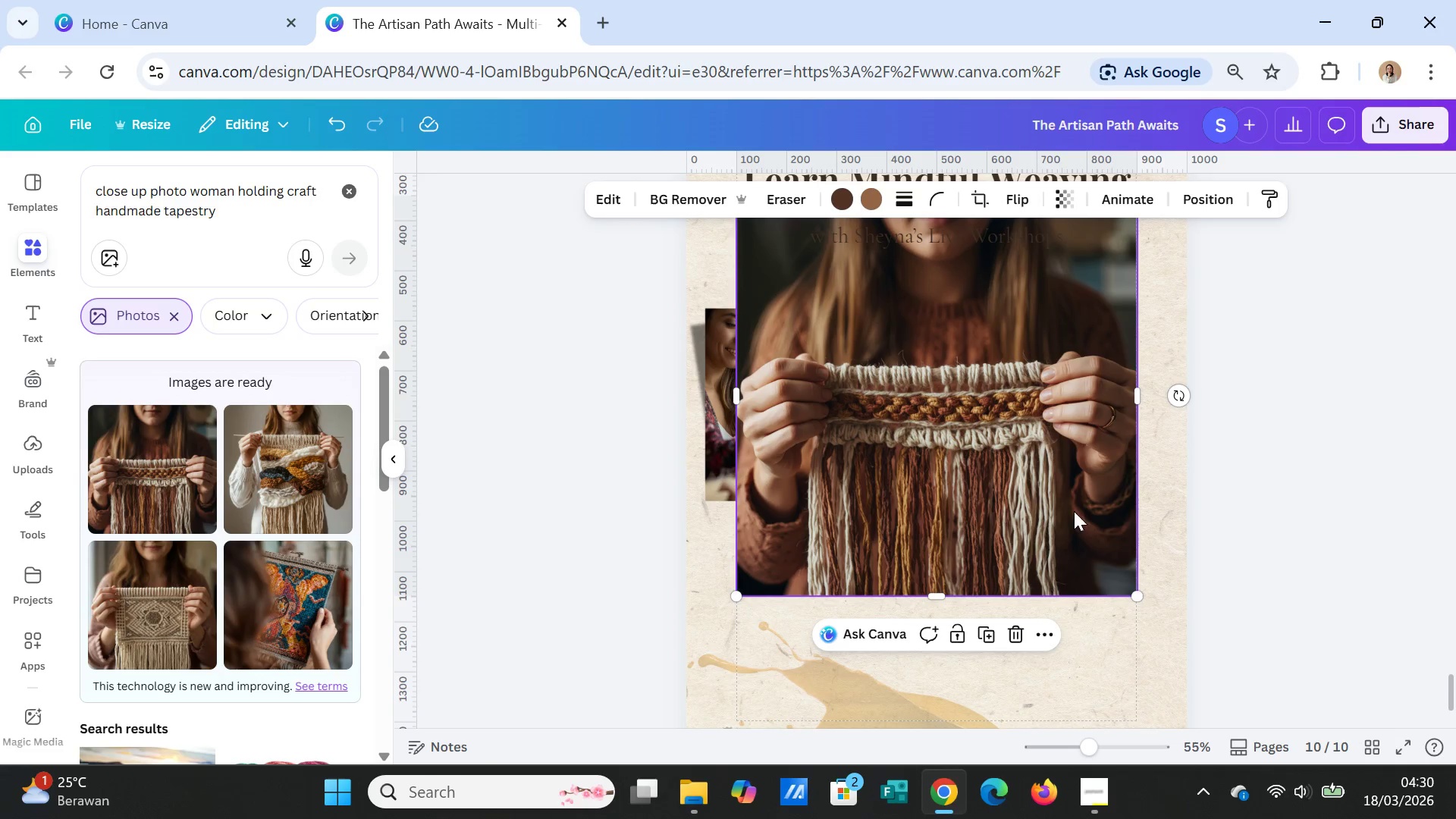 
left_click_drag(start_coordinate=[973, 504], to_coordinate=[1060, 586])
 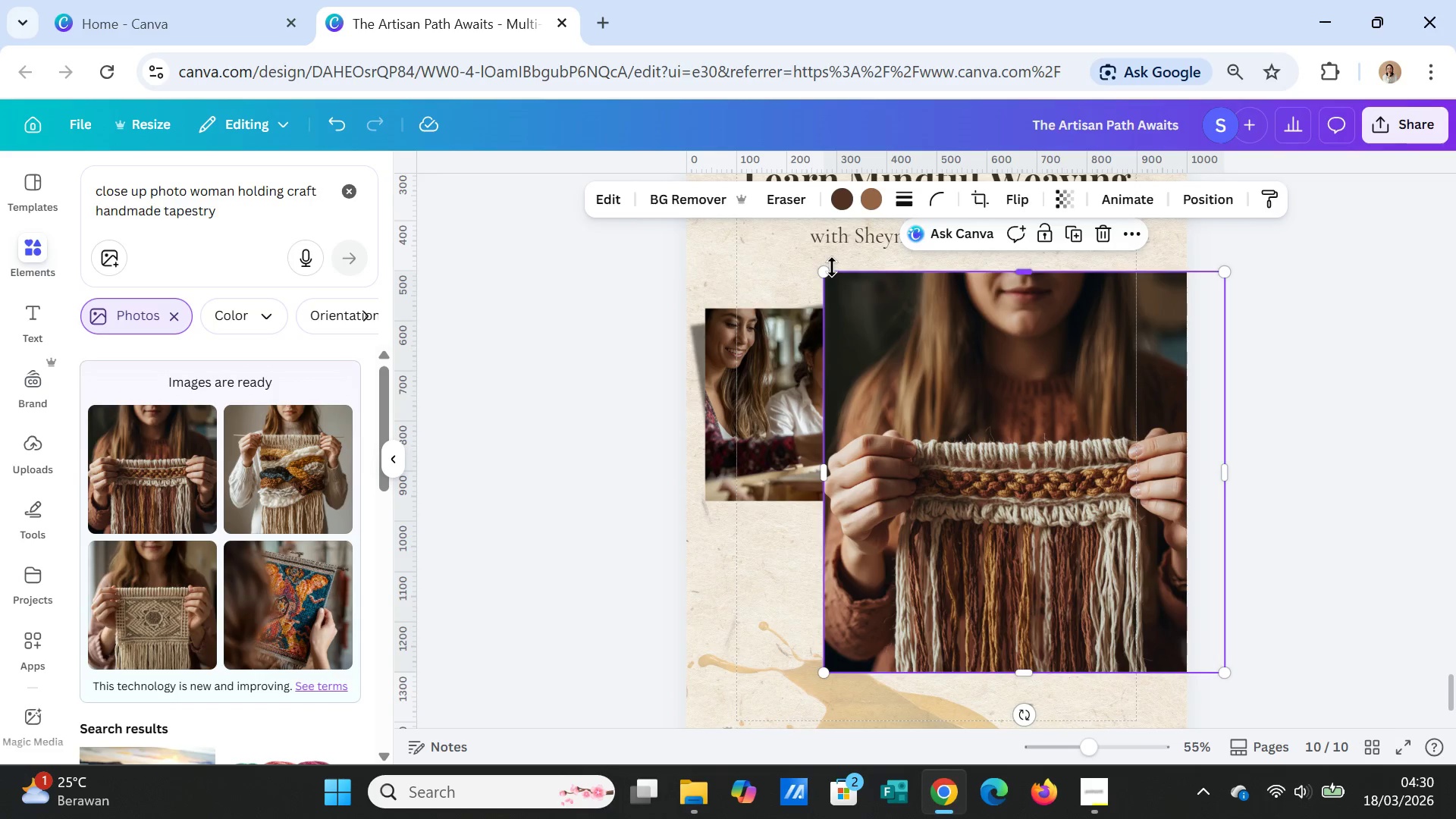 
left_click_drag(start_coordinate=[822, 273], to_coordinate=[965, 449])
 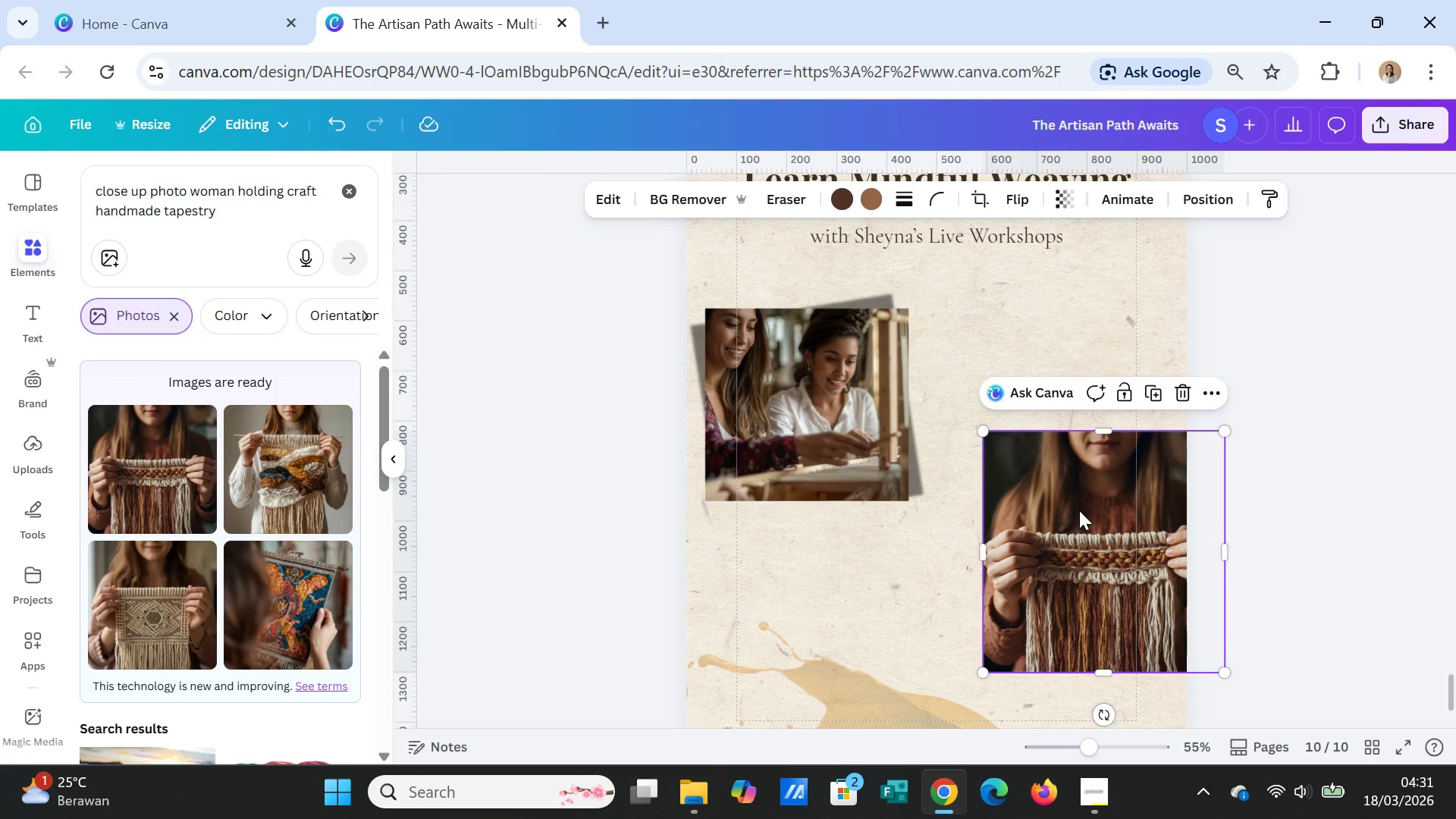 
left_click_drag(start_coordinate=[1079, 510], to_coordinate=[1034, 455])
 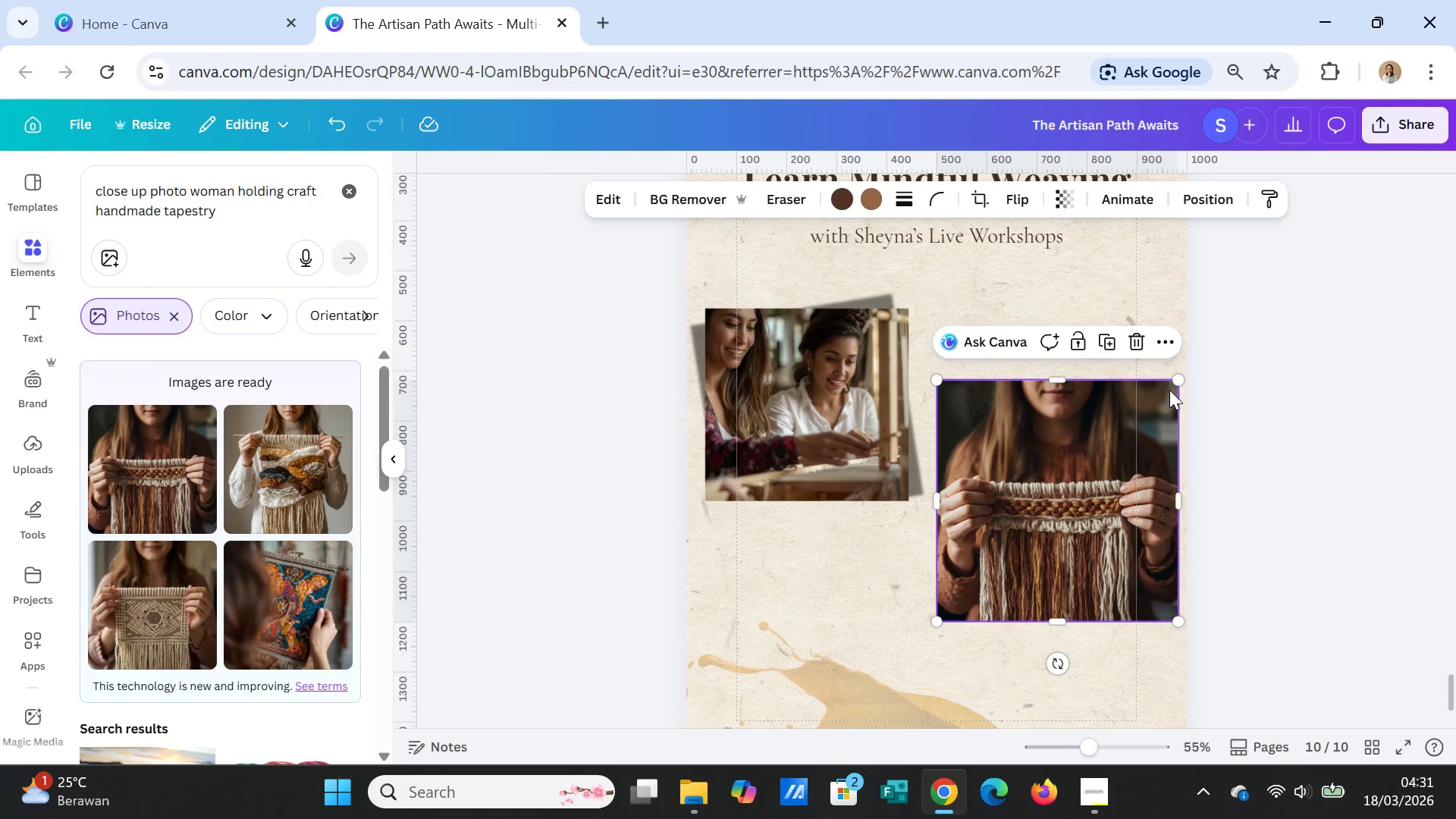 
left_click_drag(start_coordinate=[1175, 382], to_coordinate=[1141, 404])
 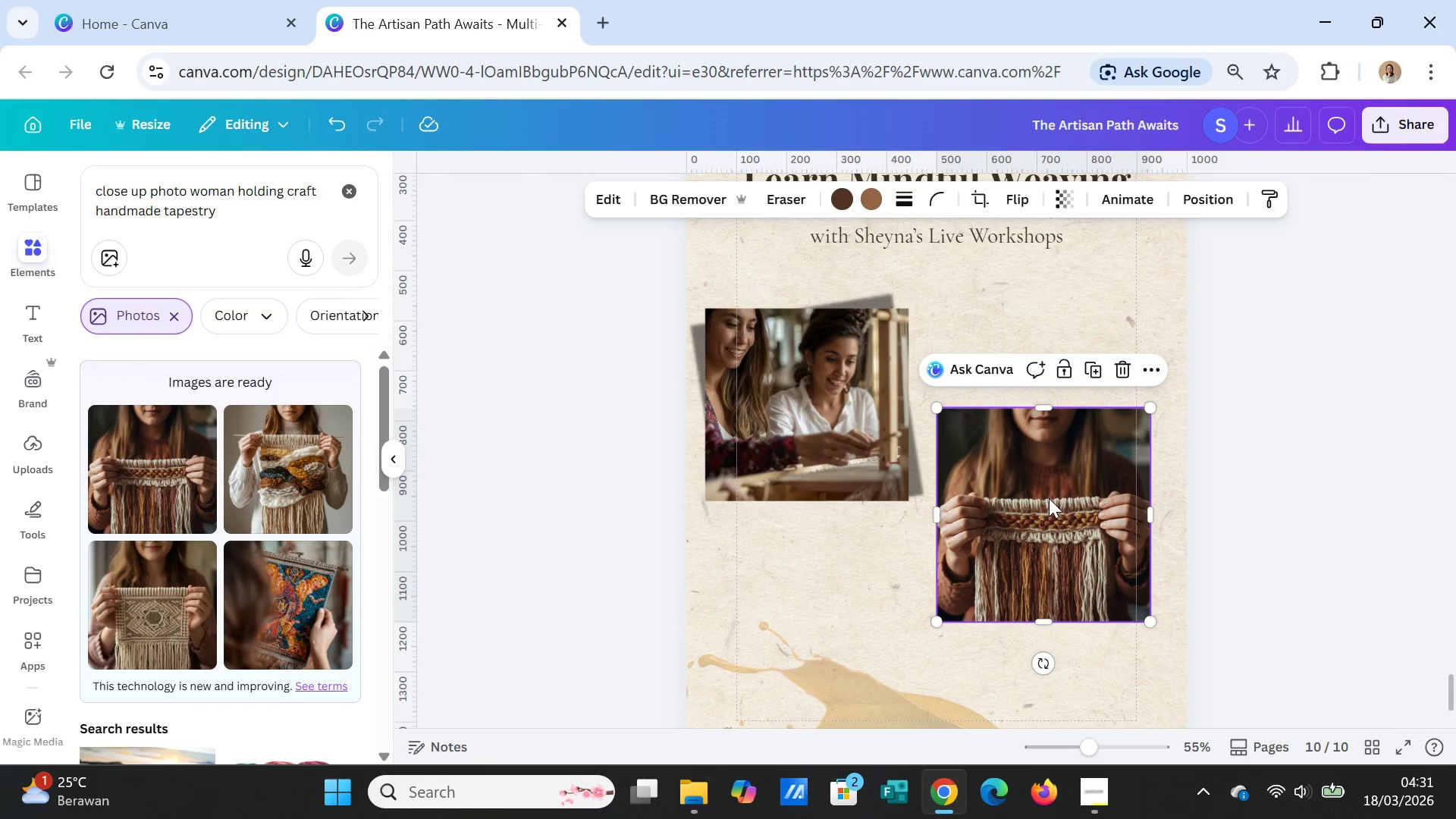 
left_click_drag(start_coordinate=[1049, 498], to_coordinate=[1062, 491])
 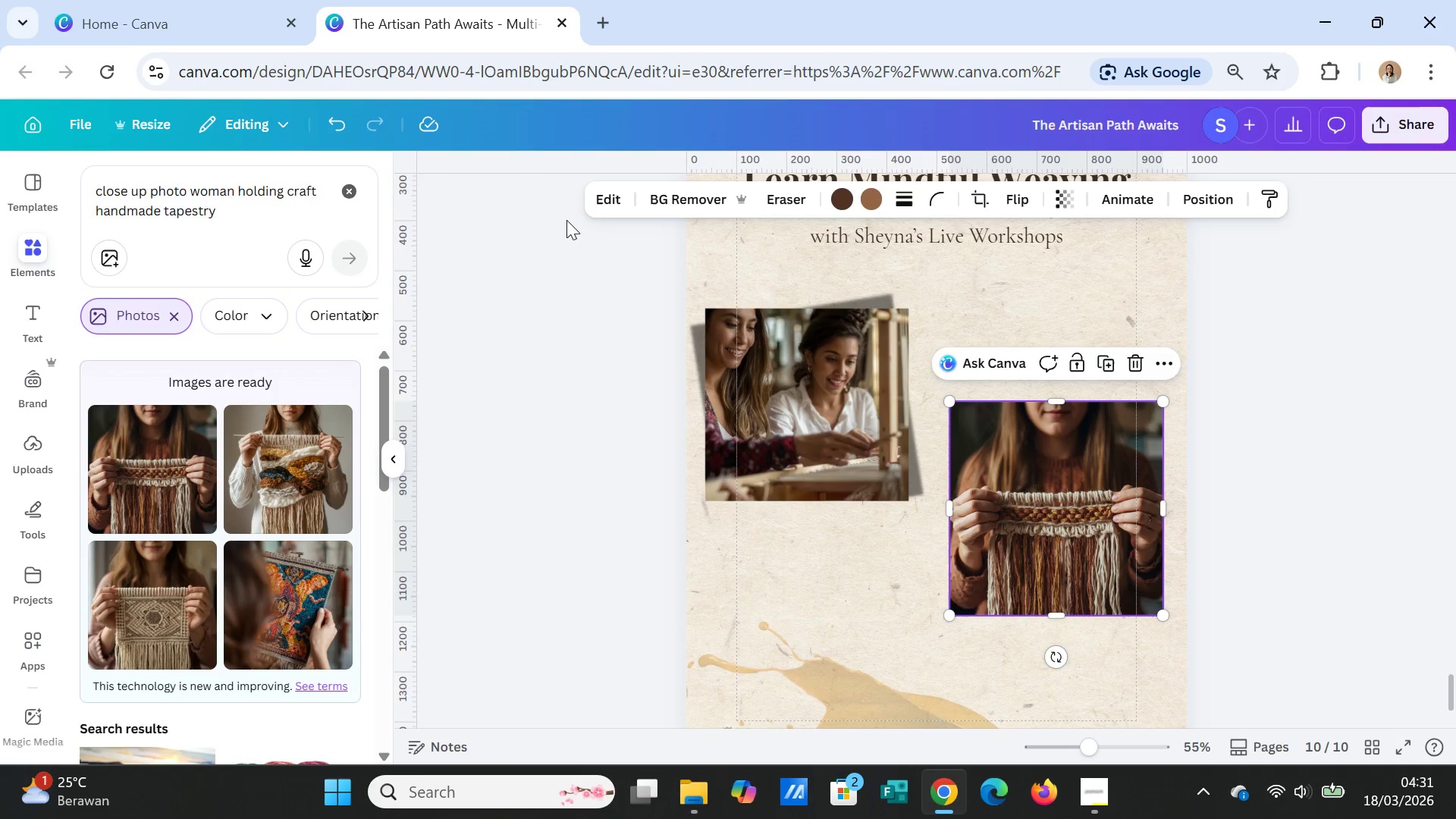 
left_click([610, 199])
 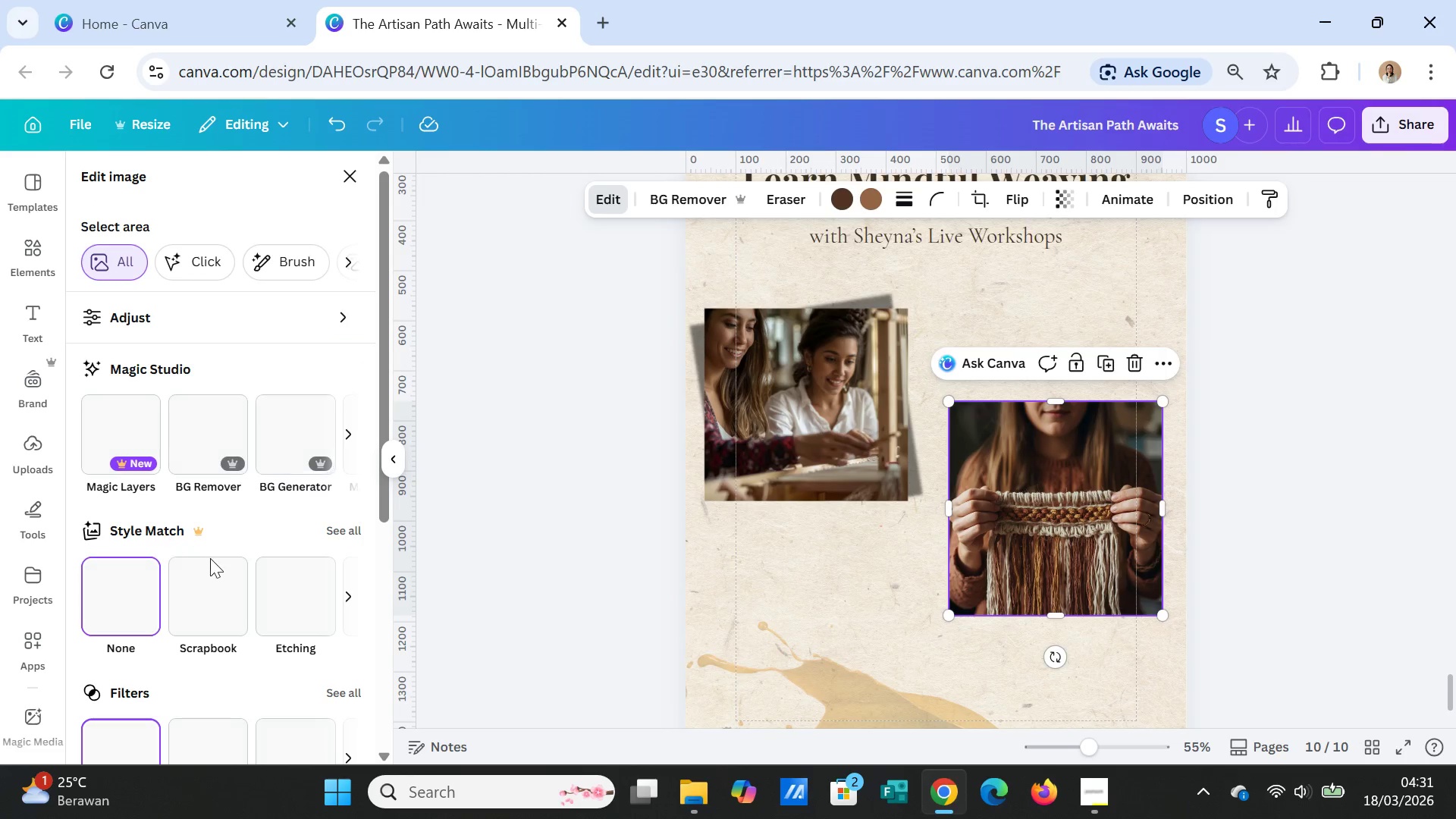 
scroll: coordinate [192, 609], scroll_direction: down, amount: 2.0
 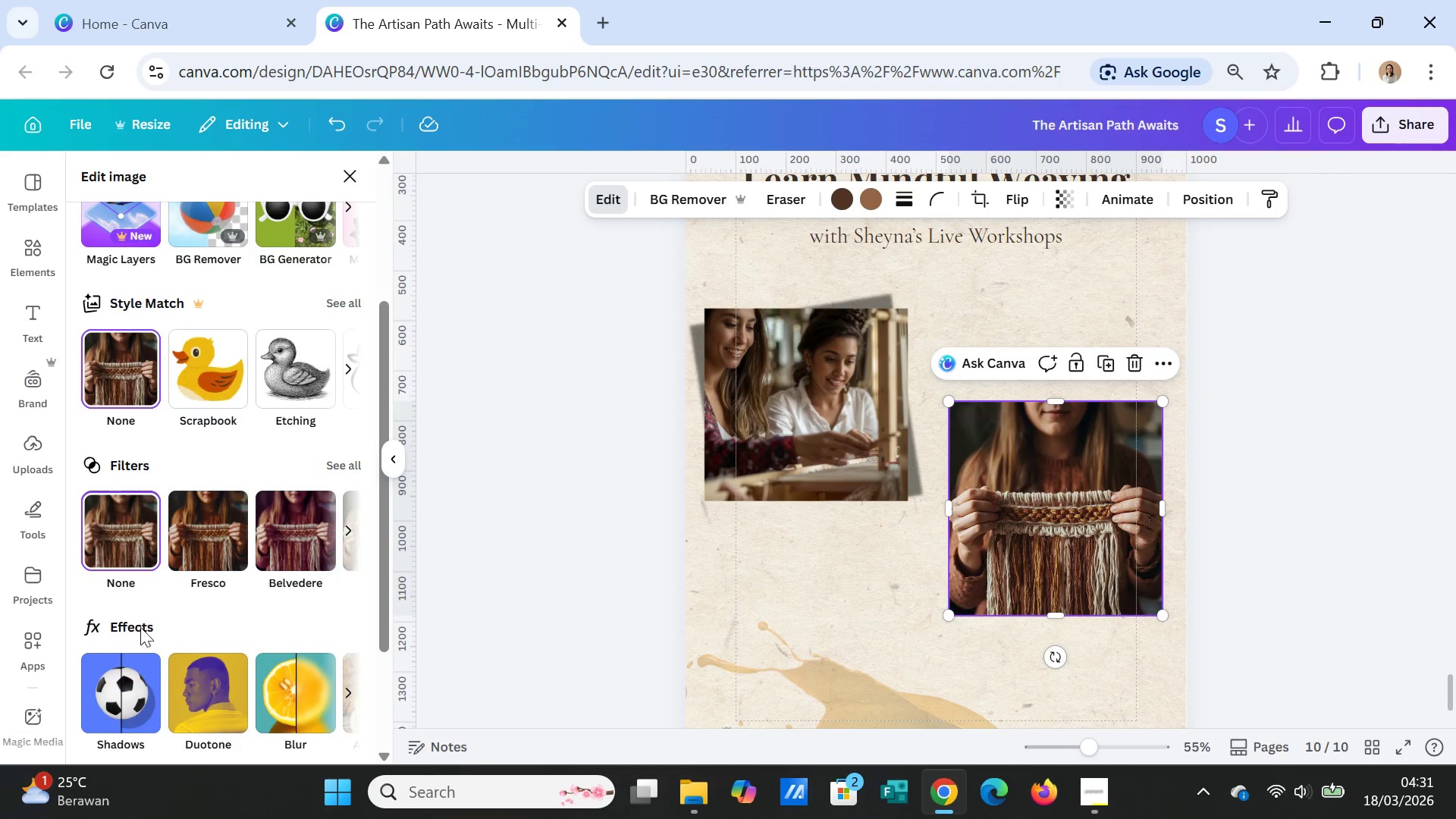 
left_click([126, 584])
 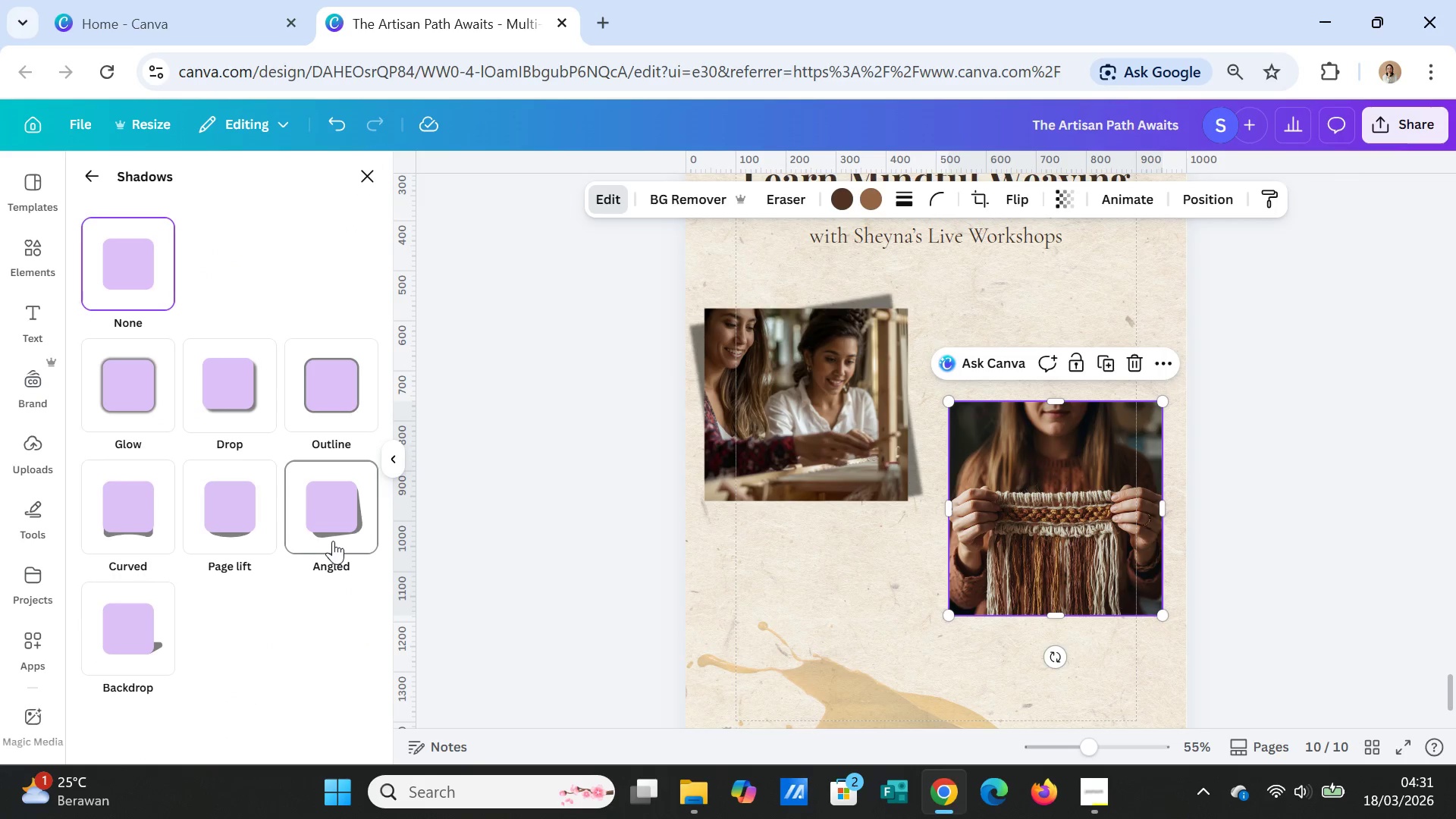 
scroll: coordinate [144, 639], scroll_direction: down, amount: 1.0
 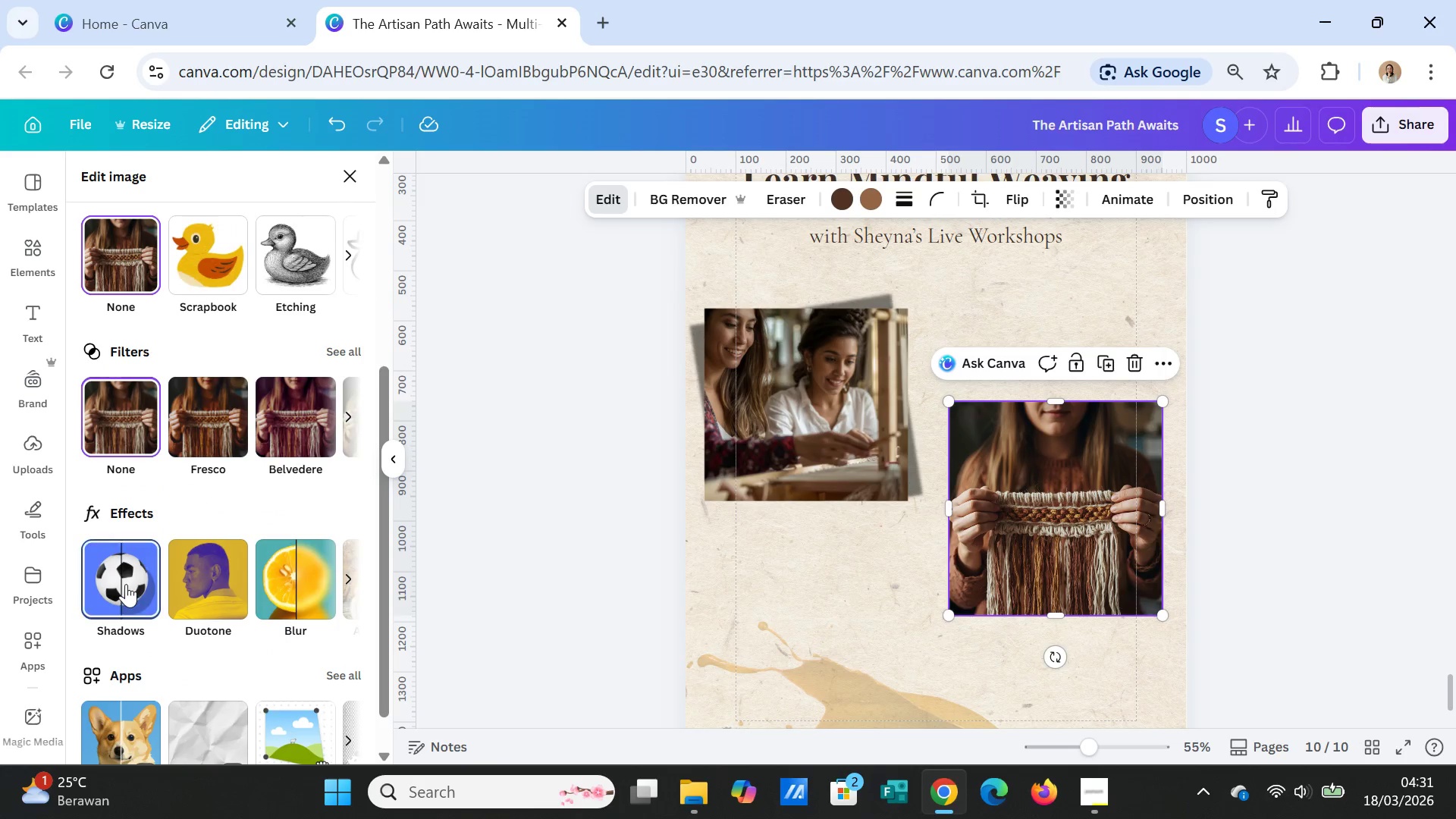 
left_click([334, 536])
 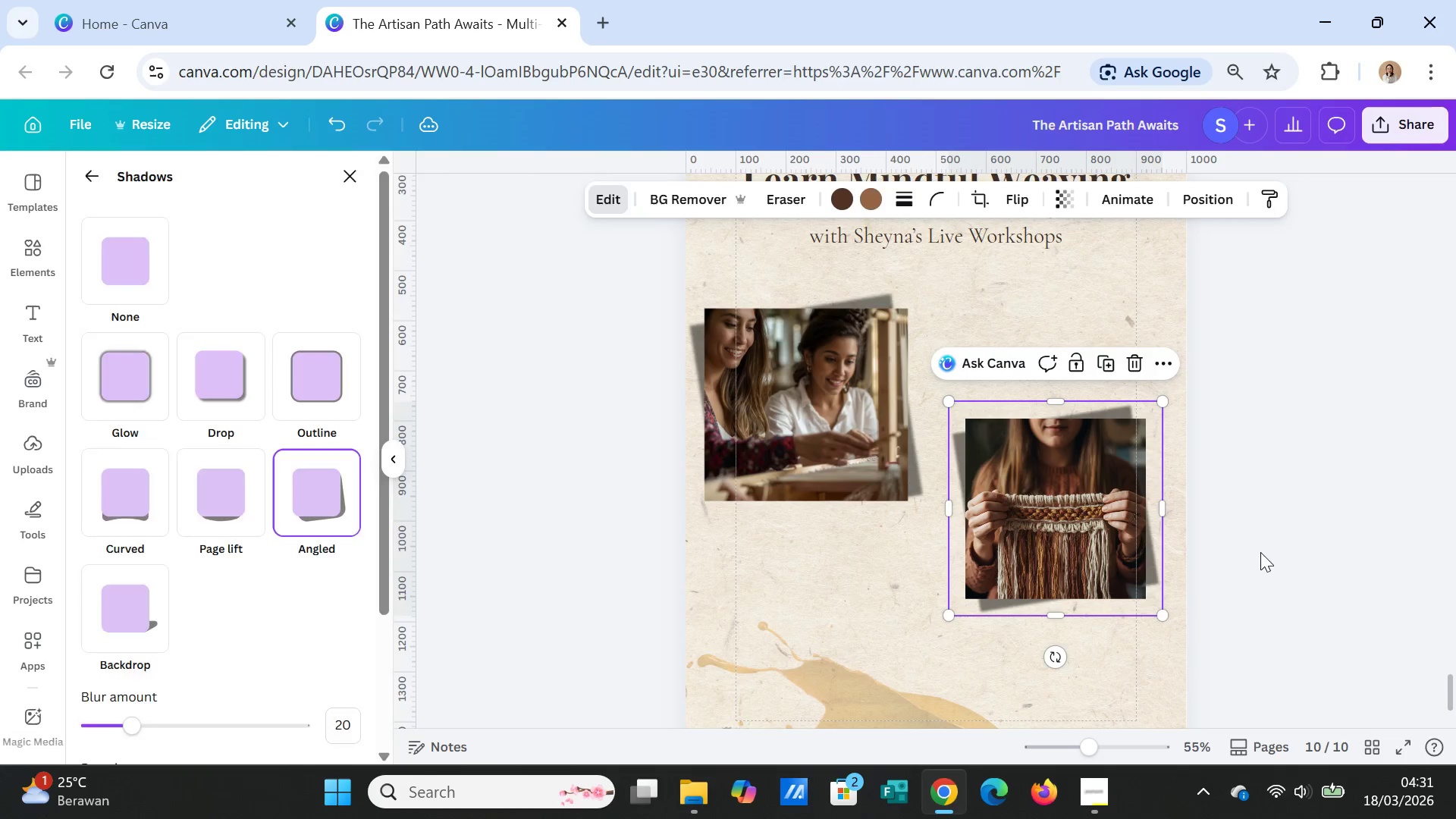 
left_click([1263, 555])
 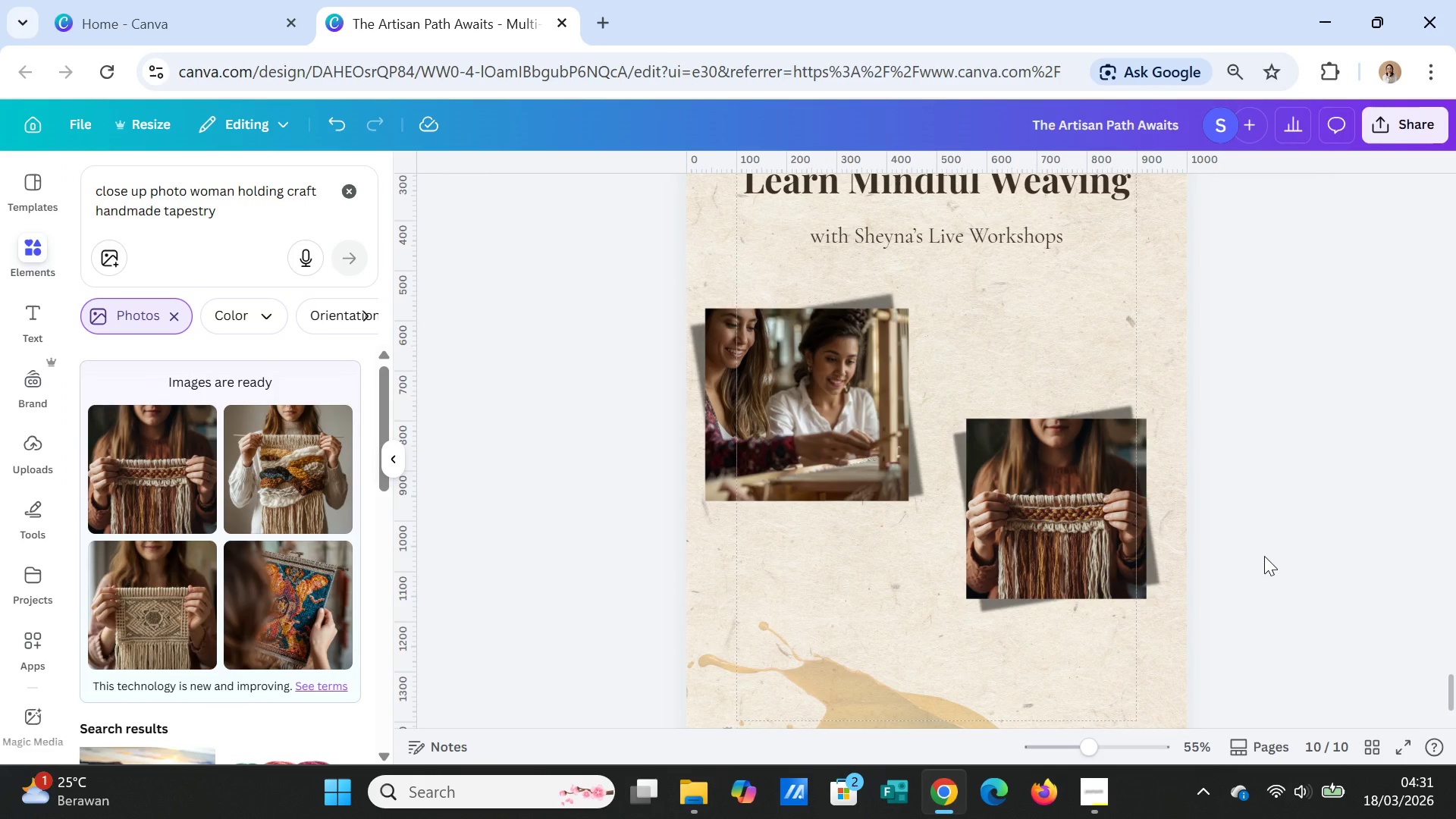 
wait(7.28)
 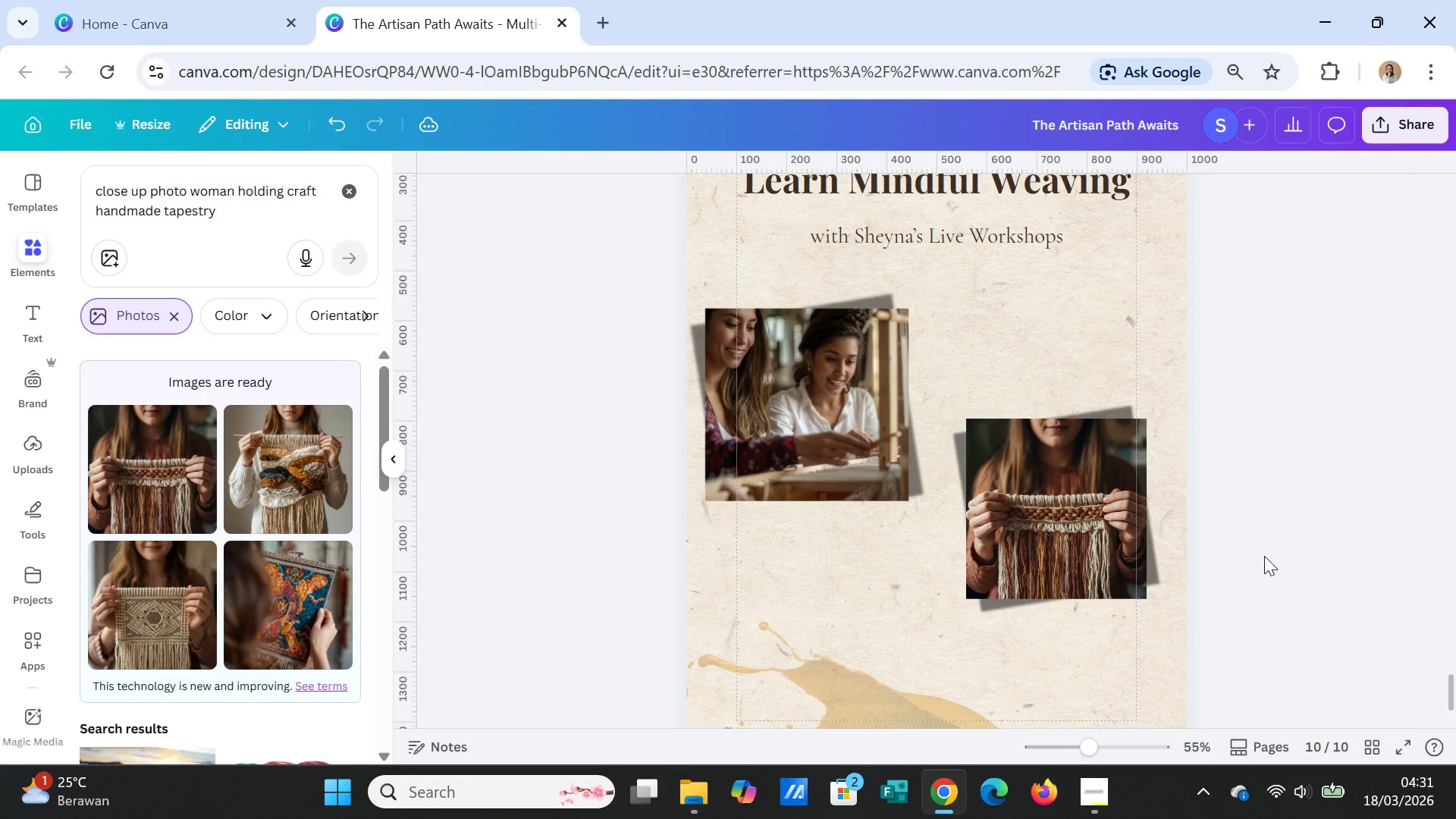 
left_click([1050, 453])
 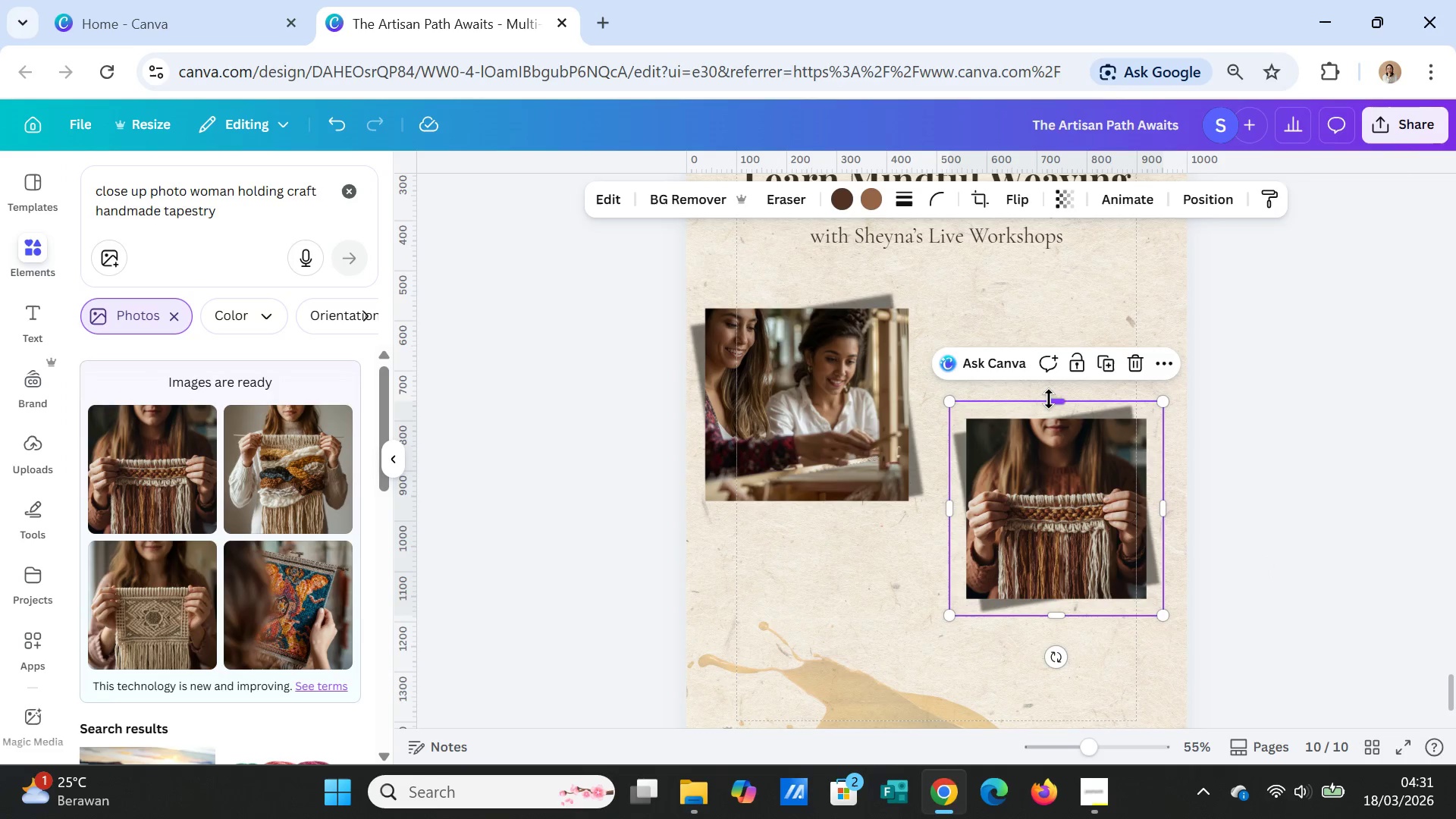 
left_click_drag(start_coordinate=[1049, 399], to_coordinate=[1046, 379])
 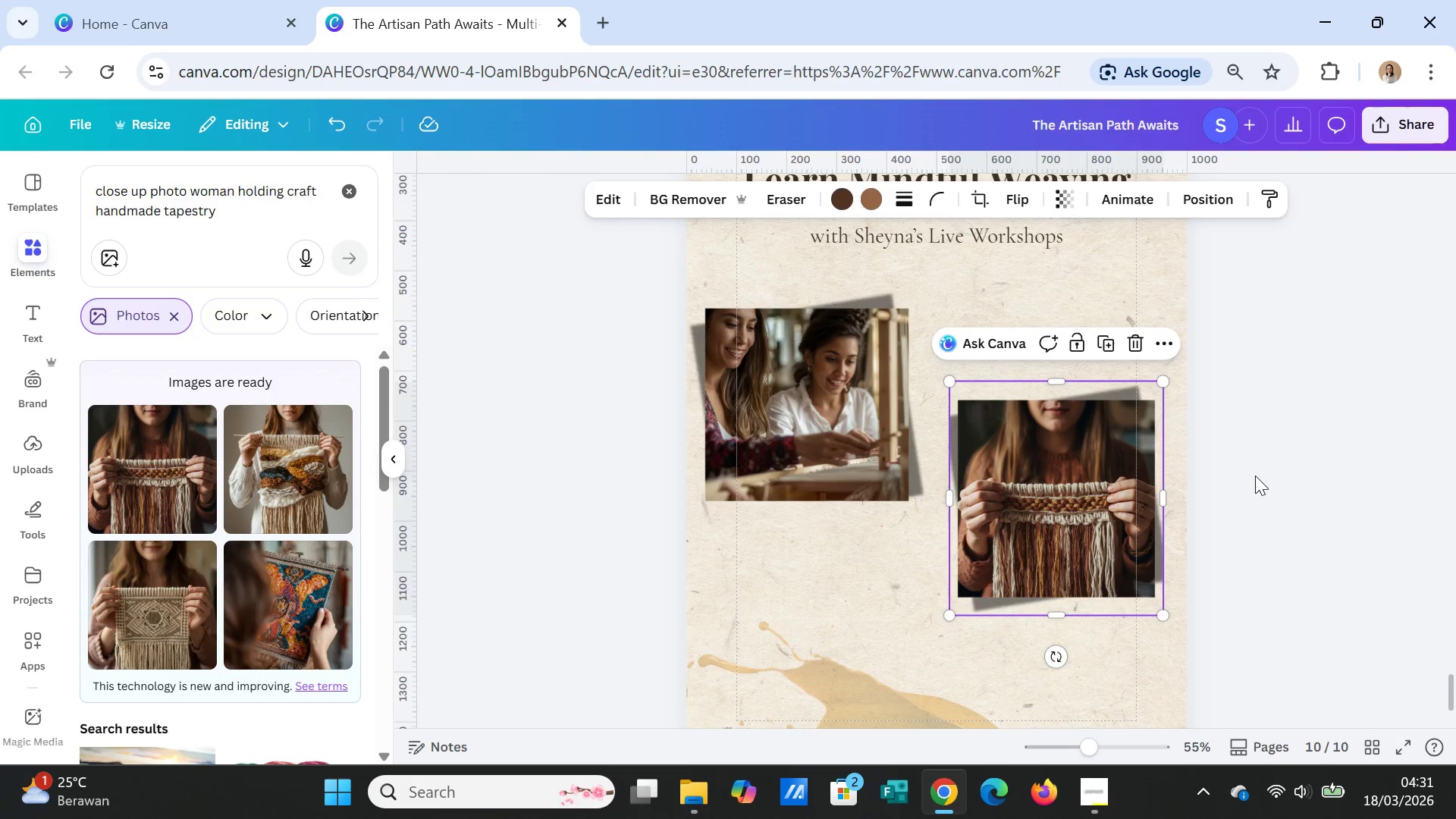 
left_click([1257, 475])
 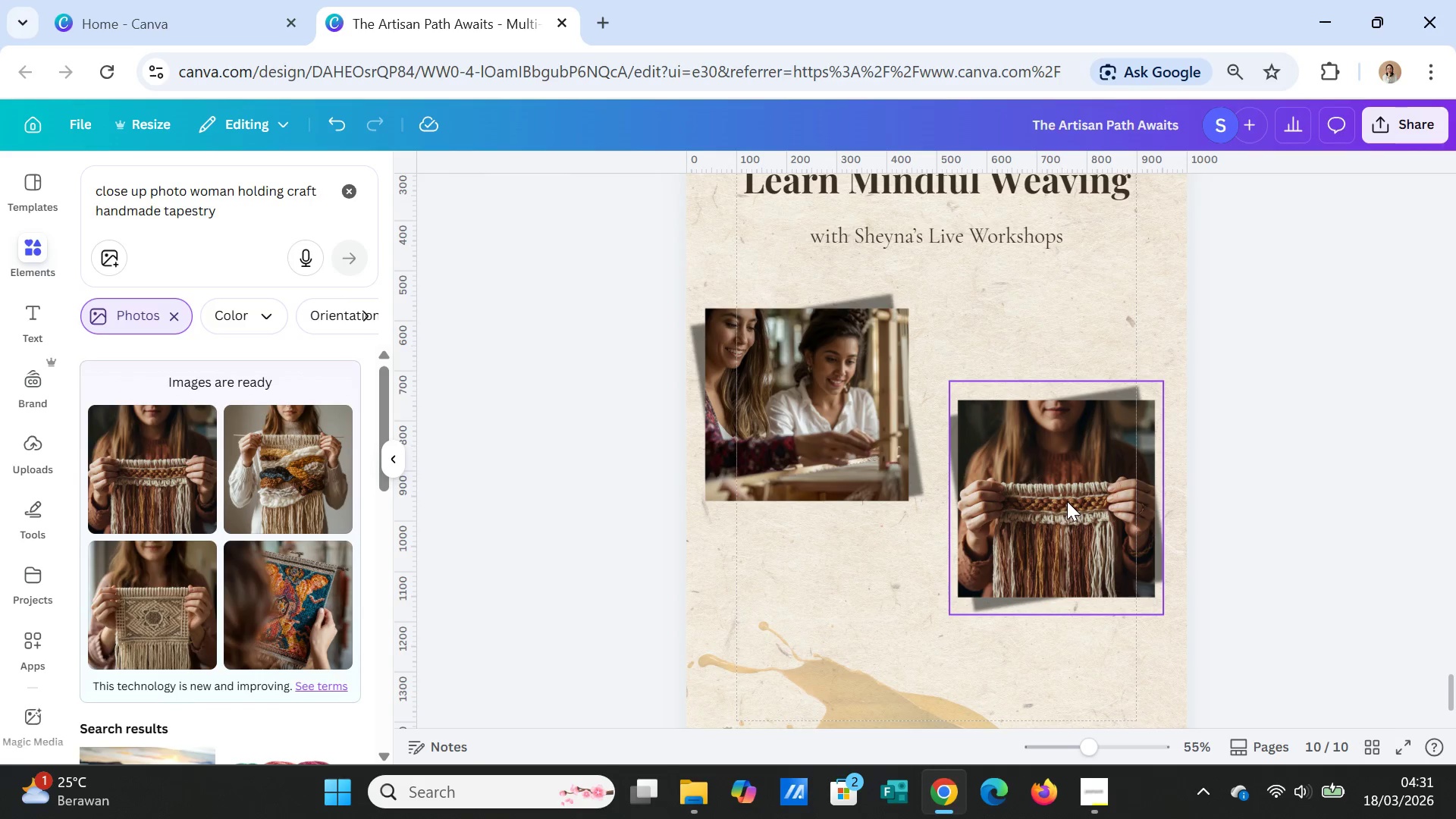 
left_click_drag(start_coordinate=[1066, 501], to_coordinate=[1055, 499])
 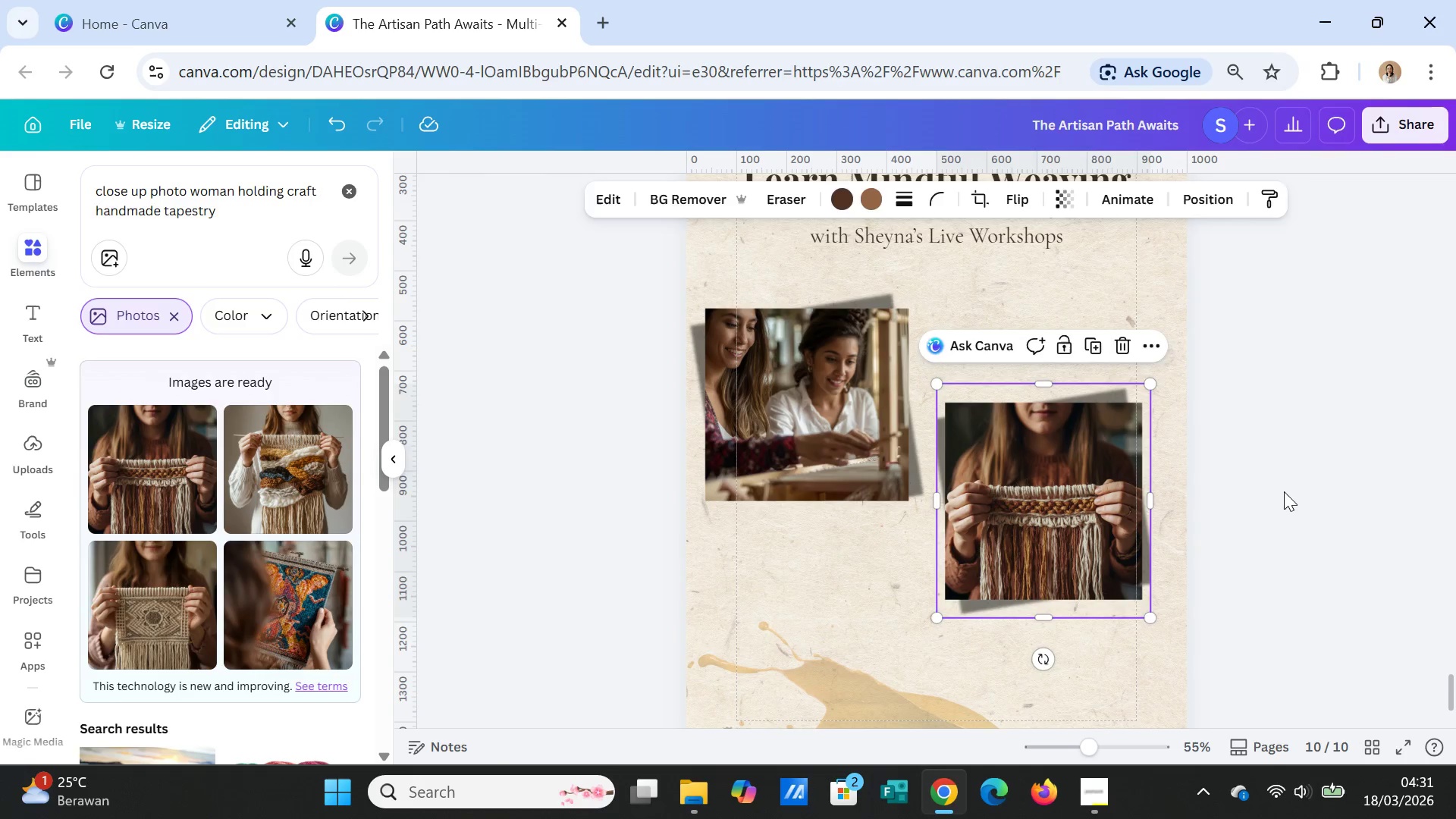 
left_click([1285, 491])
 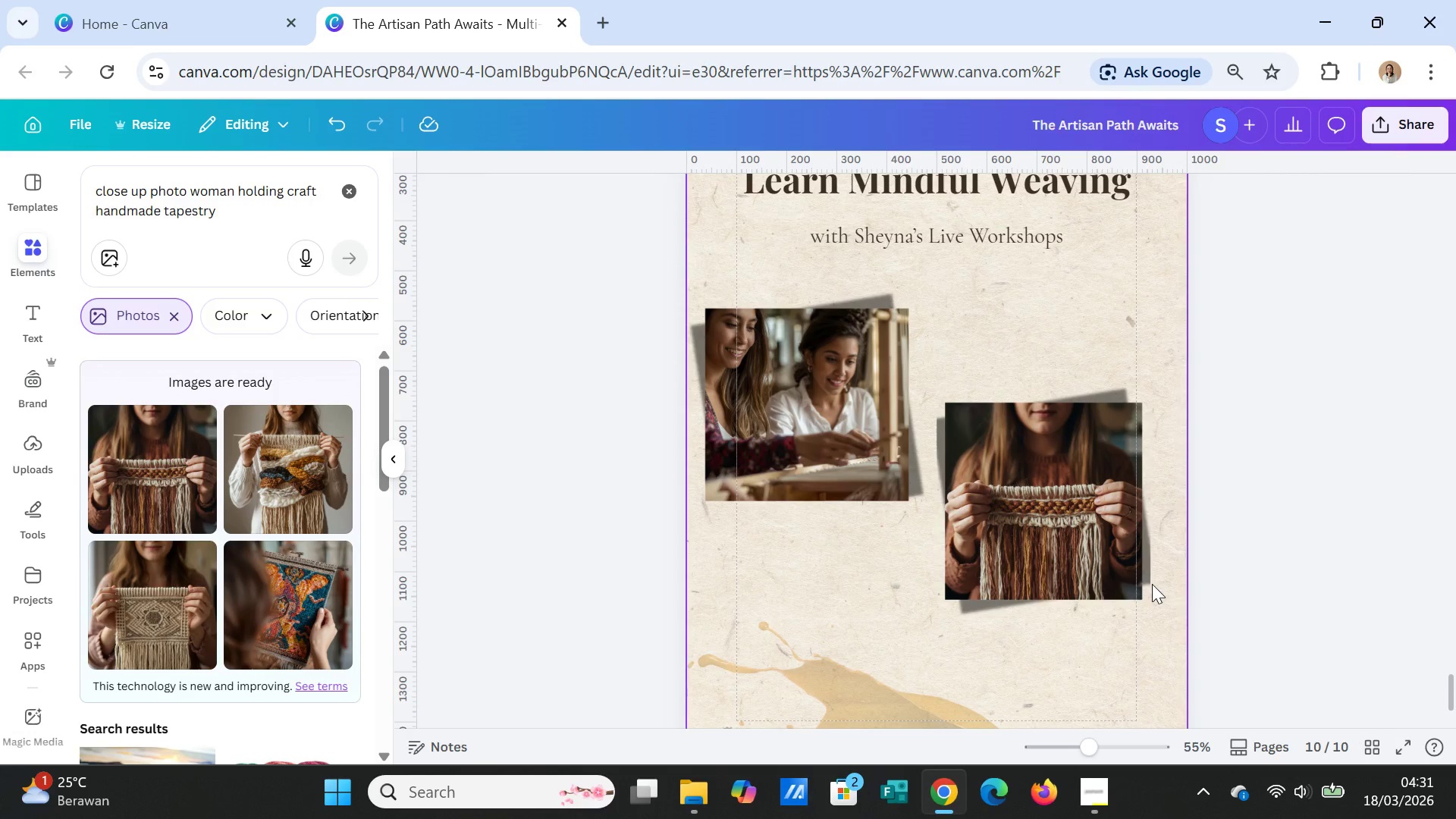 
left_click([1106, 550])
 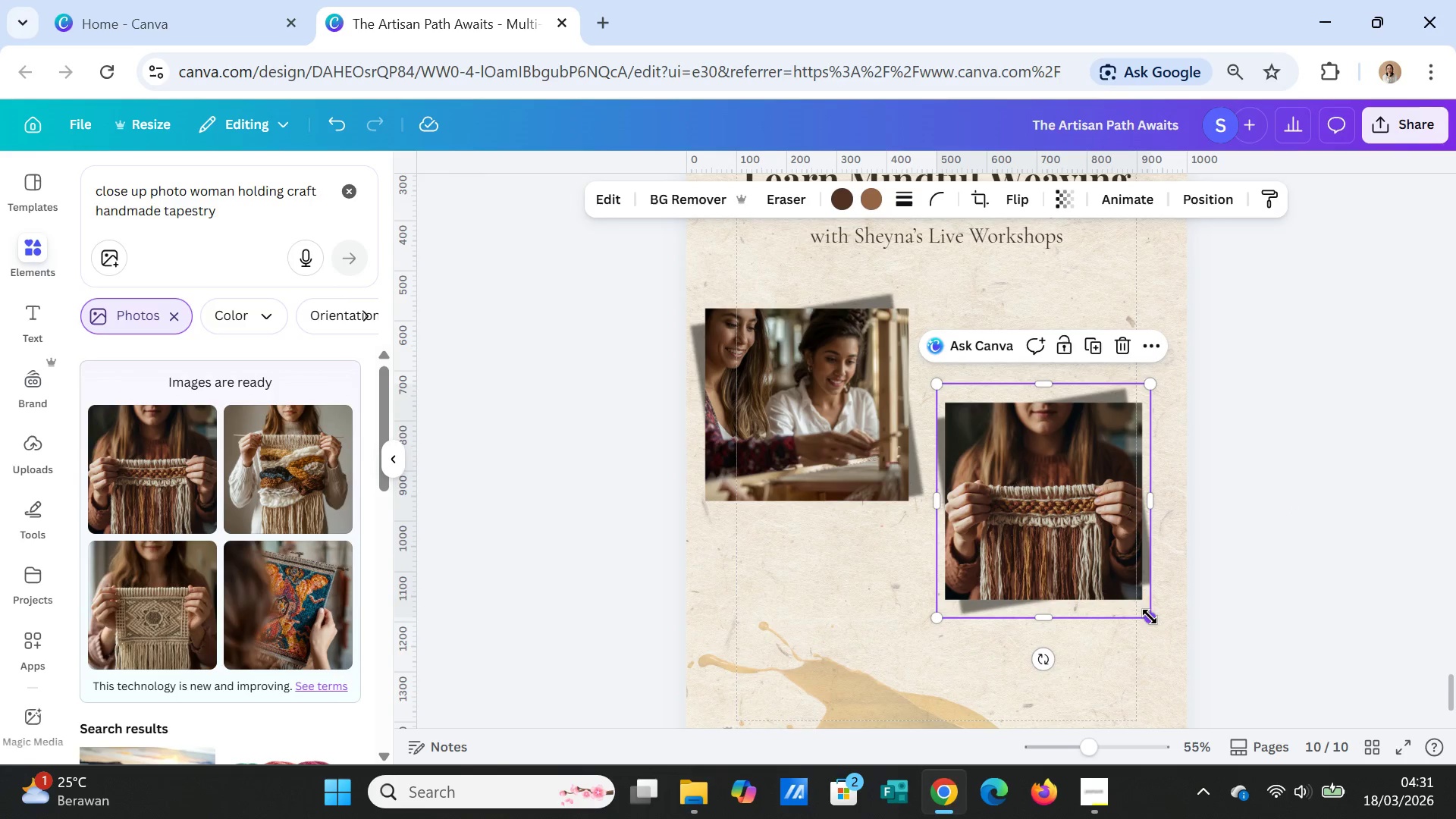 
left_click_drag(start_coordinate=[1150, 617], to_coordinate=[1177, 635])
 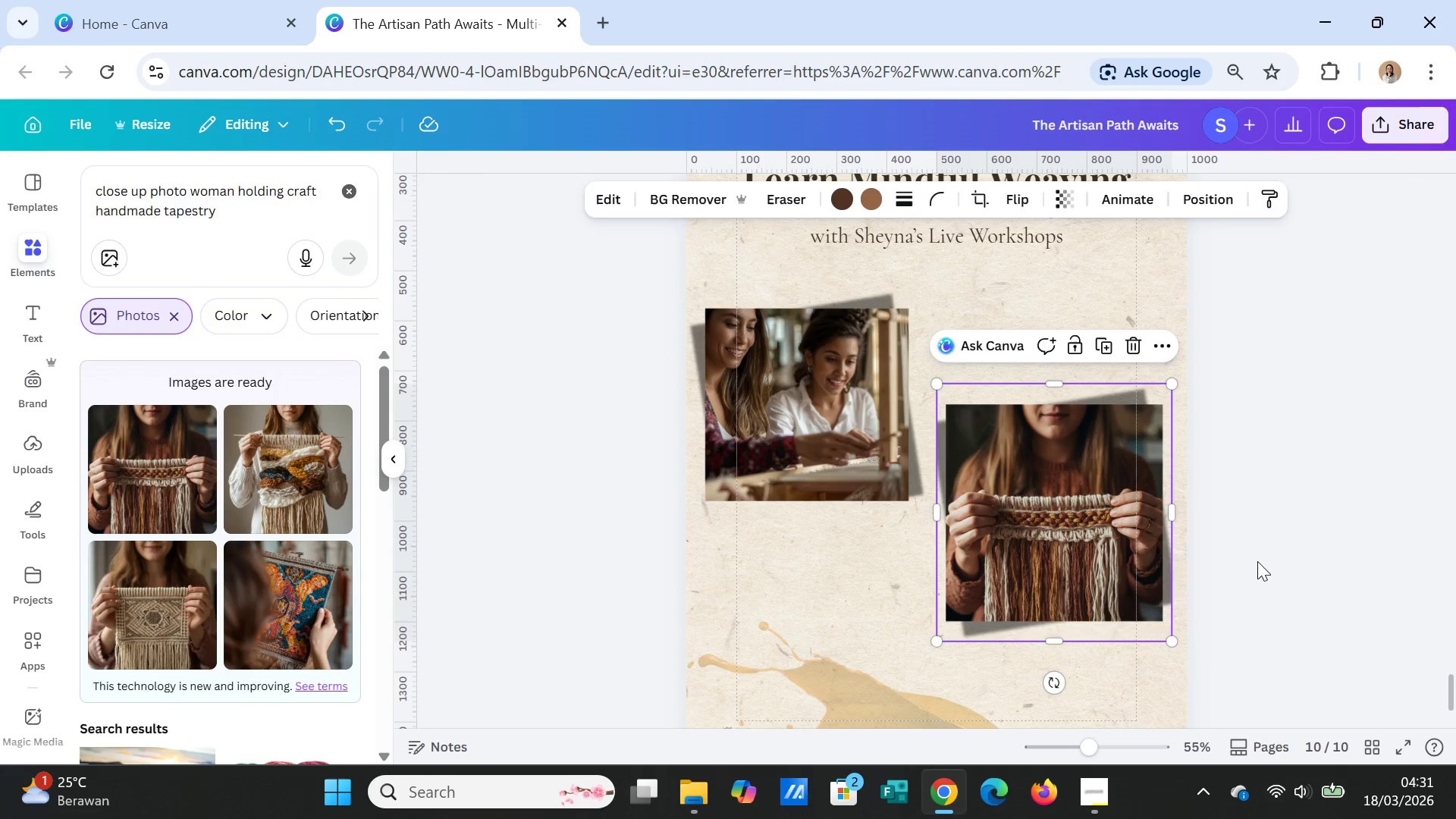 
left_click([1257, 561])
 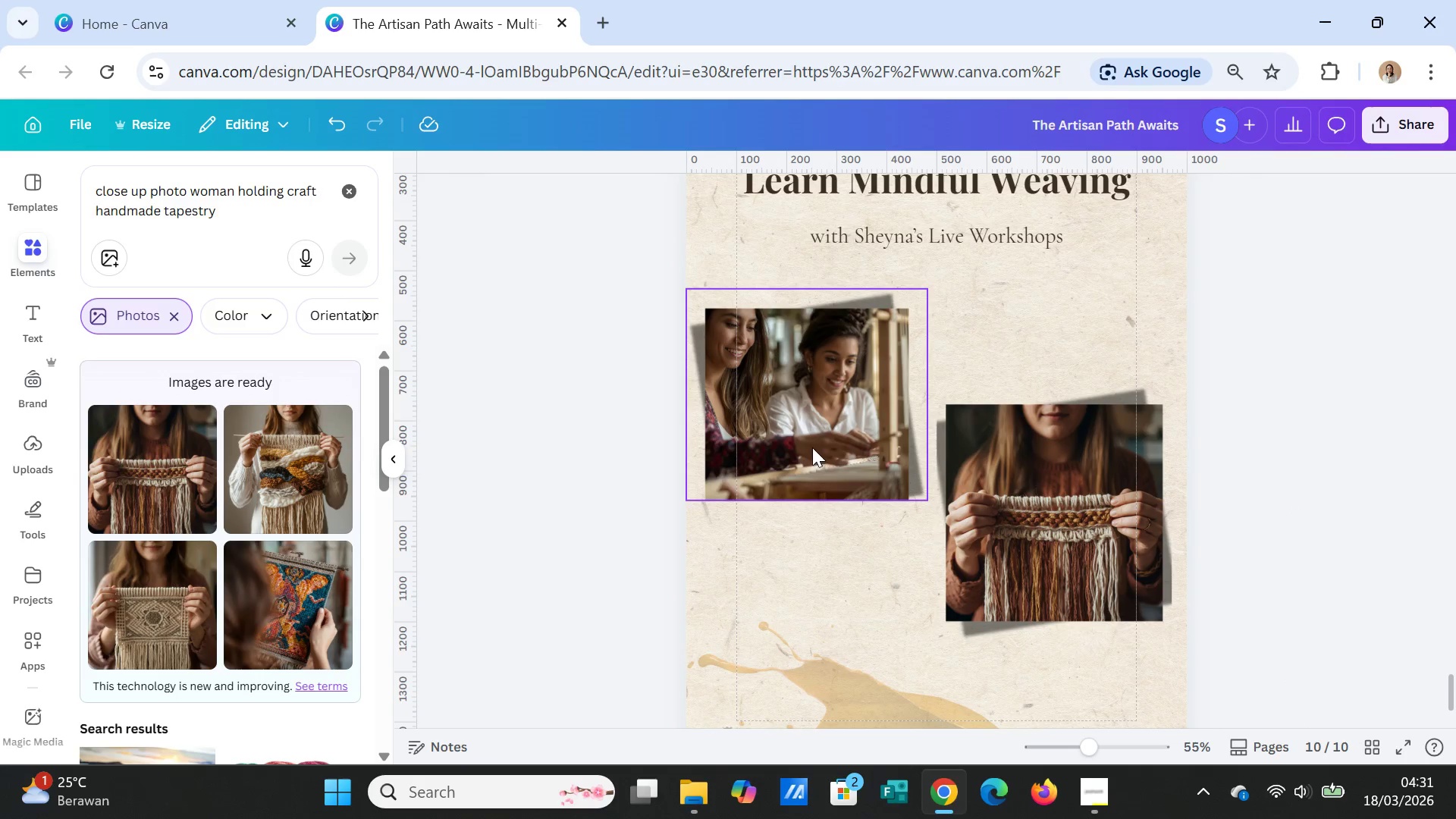 
left_click([804, 435])
 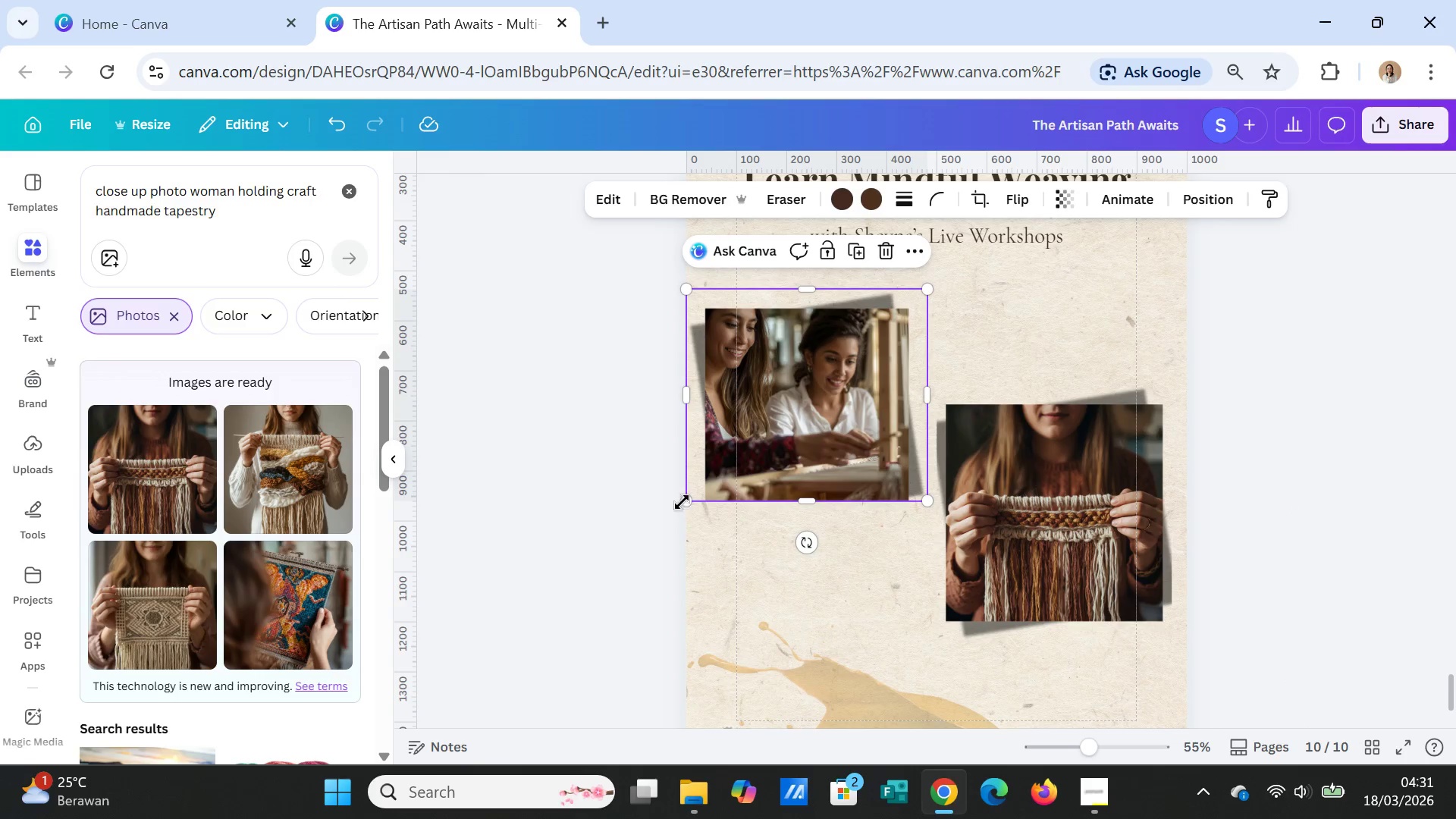 
left_click_drag(start_coordinate=[683, 501], to_coordinate=[672, 513])
 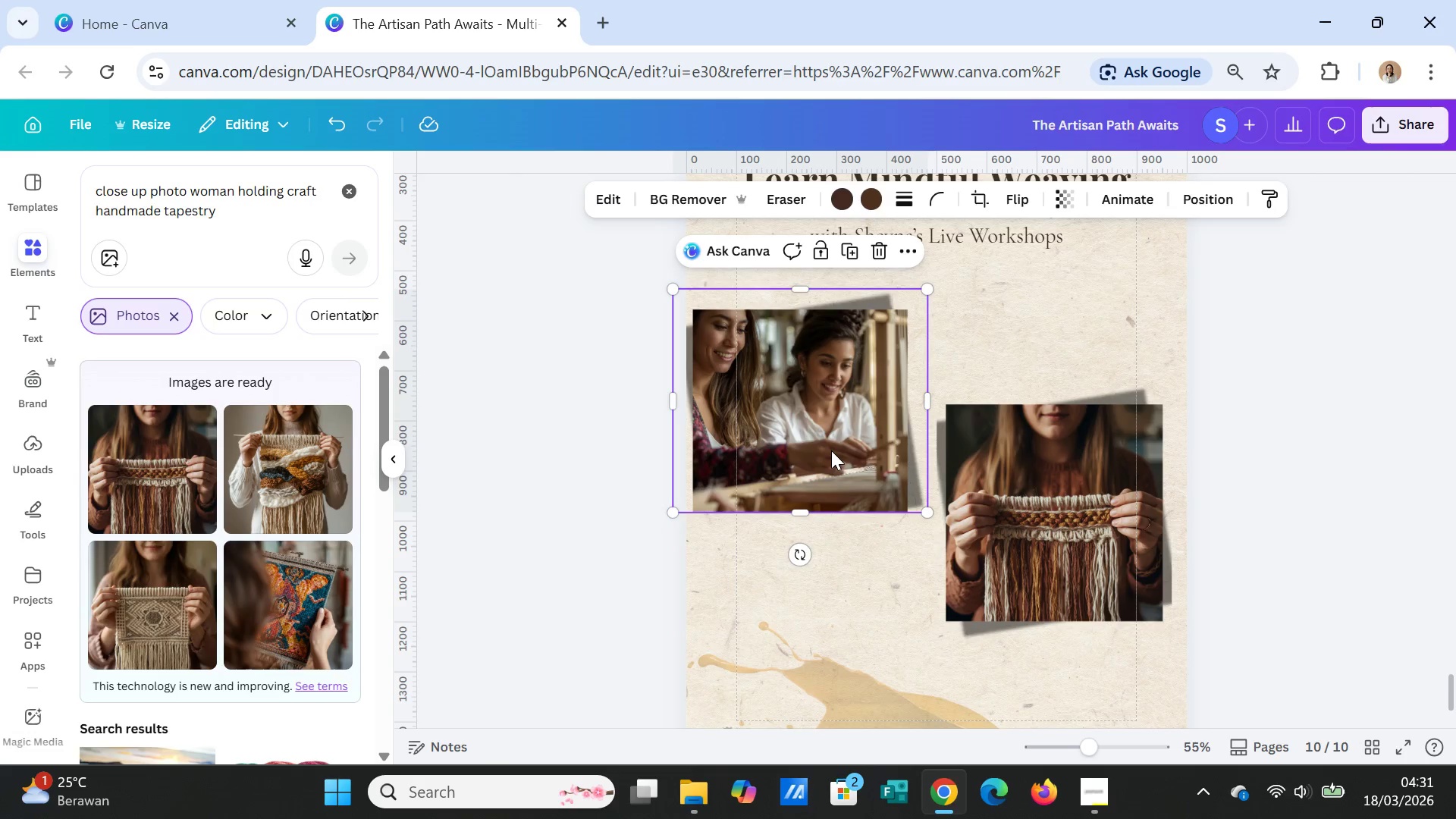 
left_click_drag(start_coordinate=[831, 450], to_coordinate=[839, 459])
 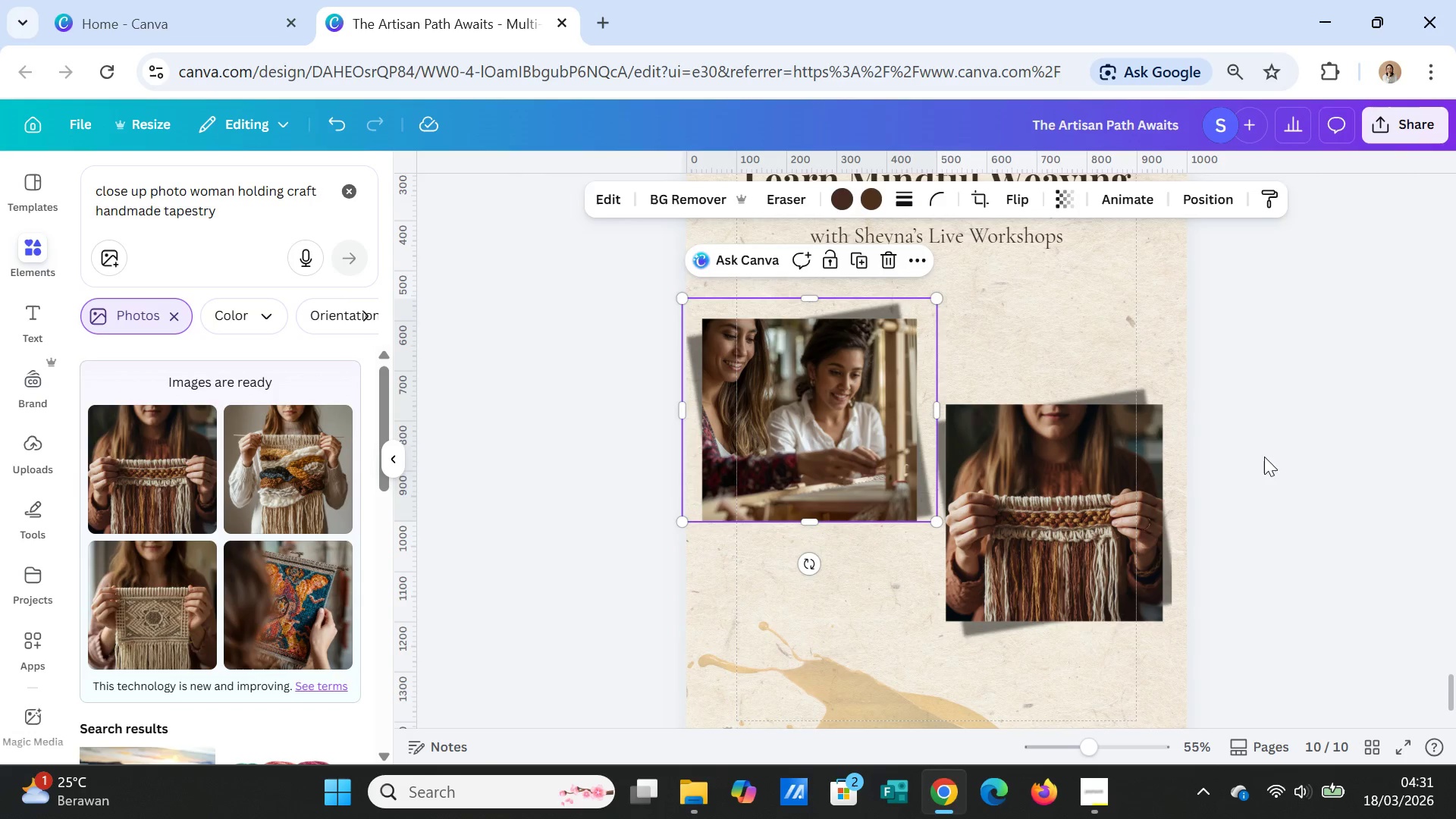 
left_click([1272, 460])
 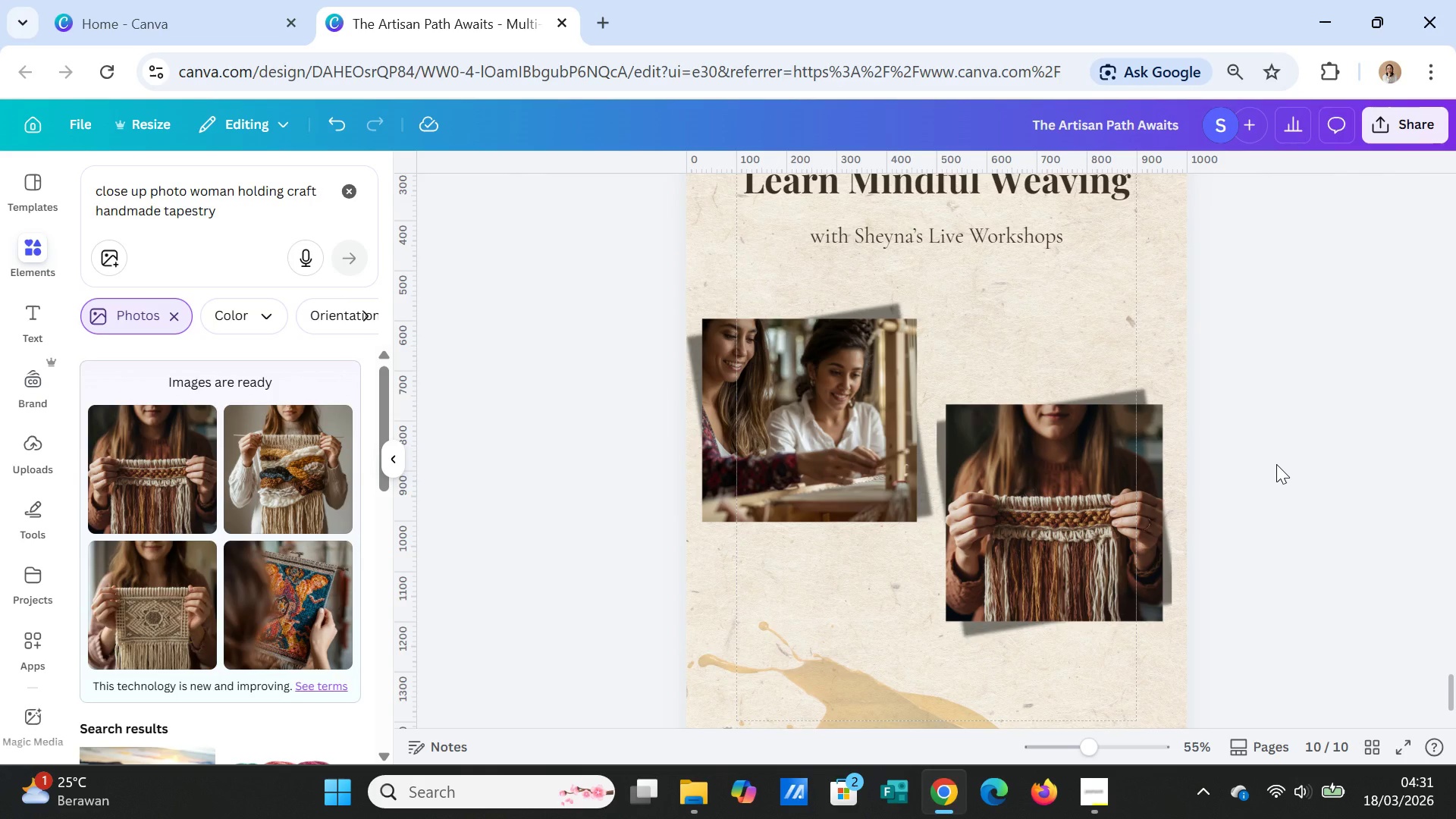 
wait(16.08)
 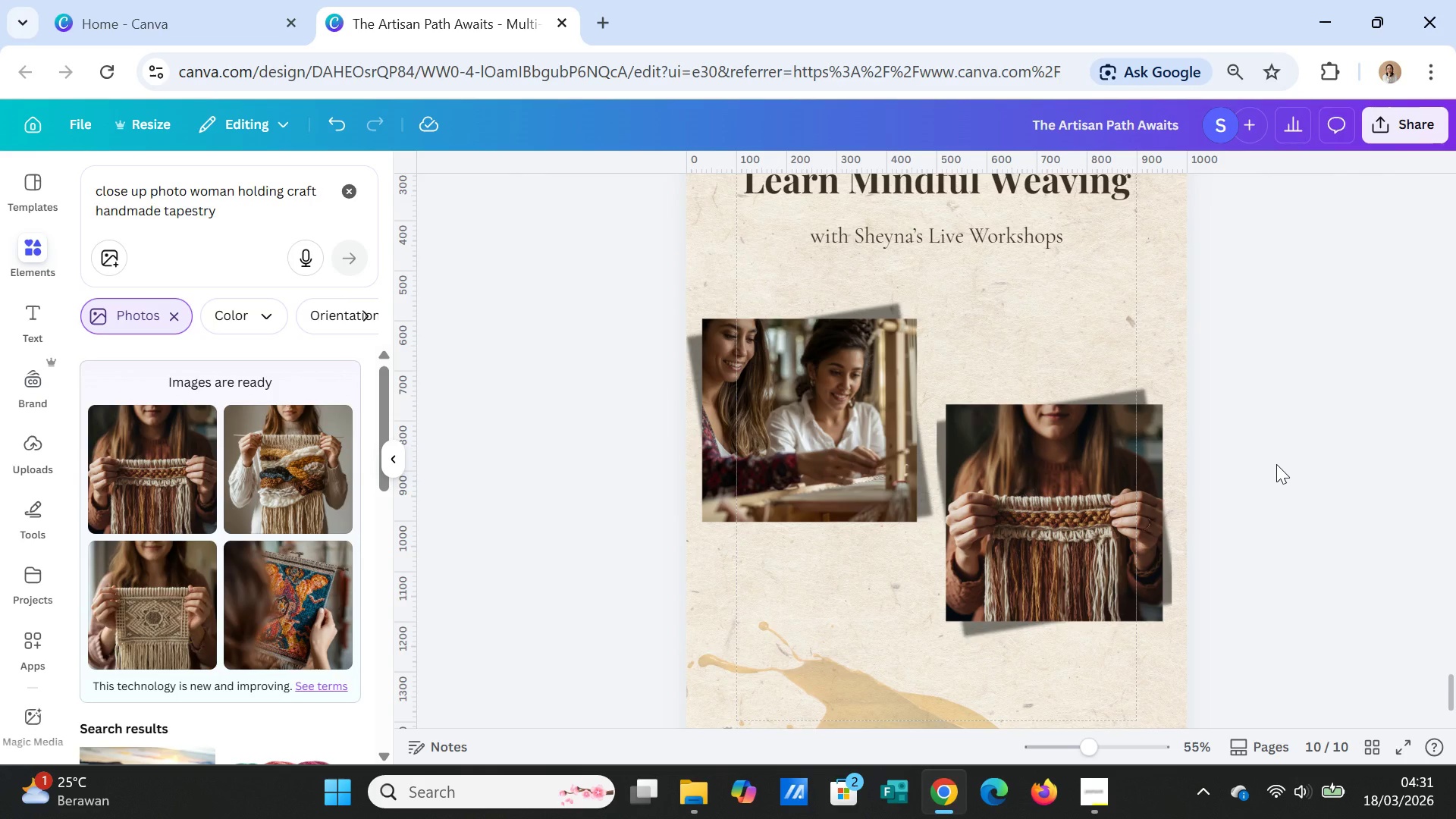 
mouse_move([452, 5])
 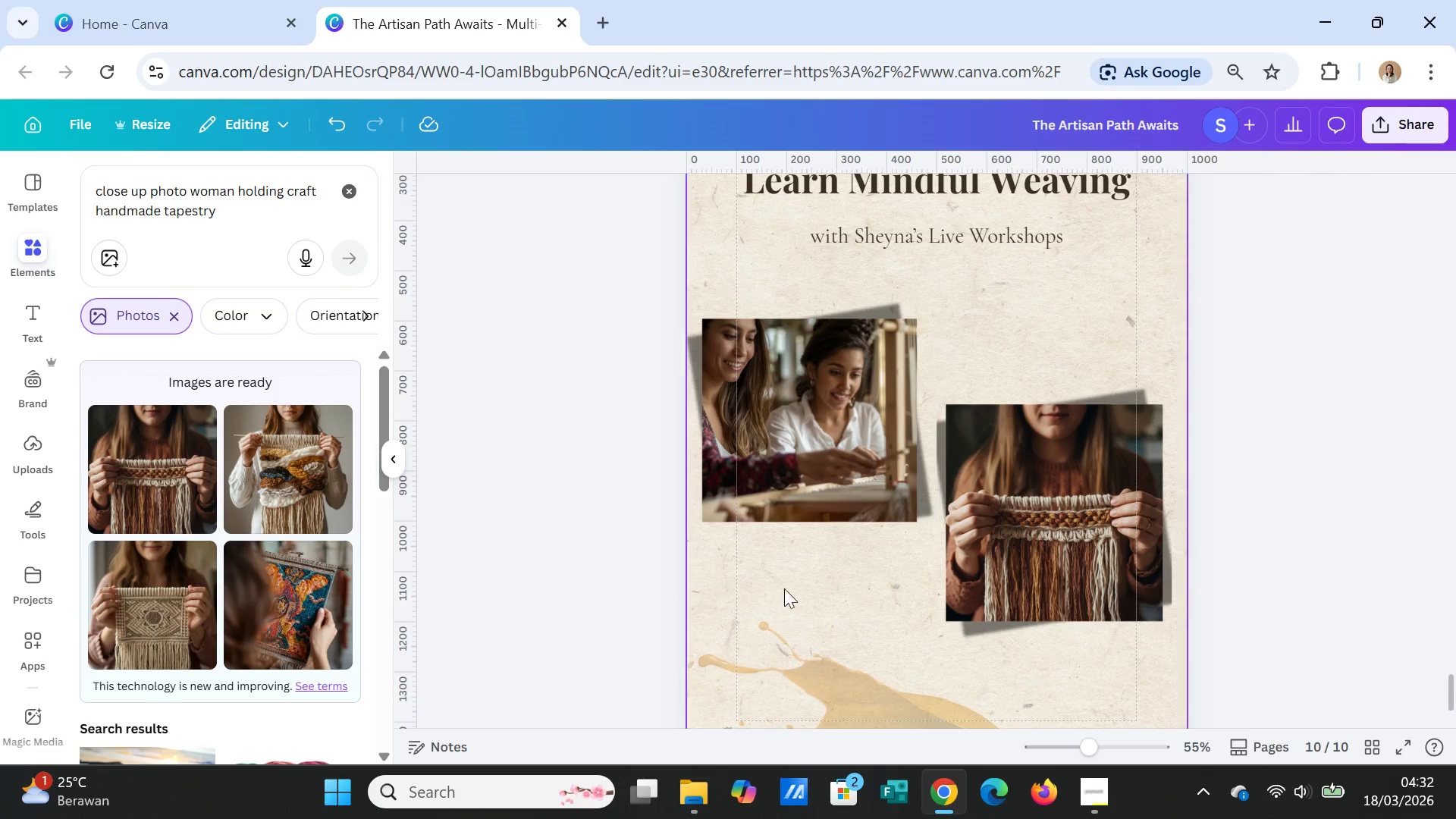 
wait(6.56)
 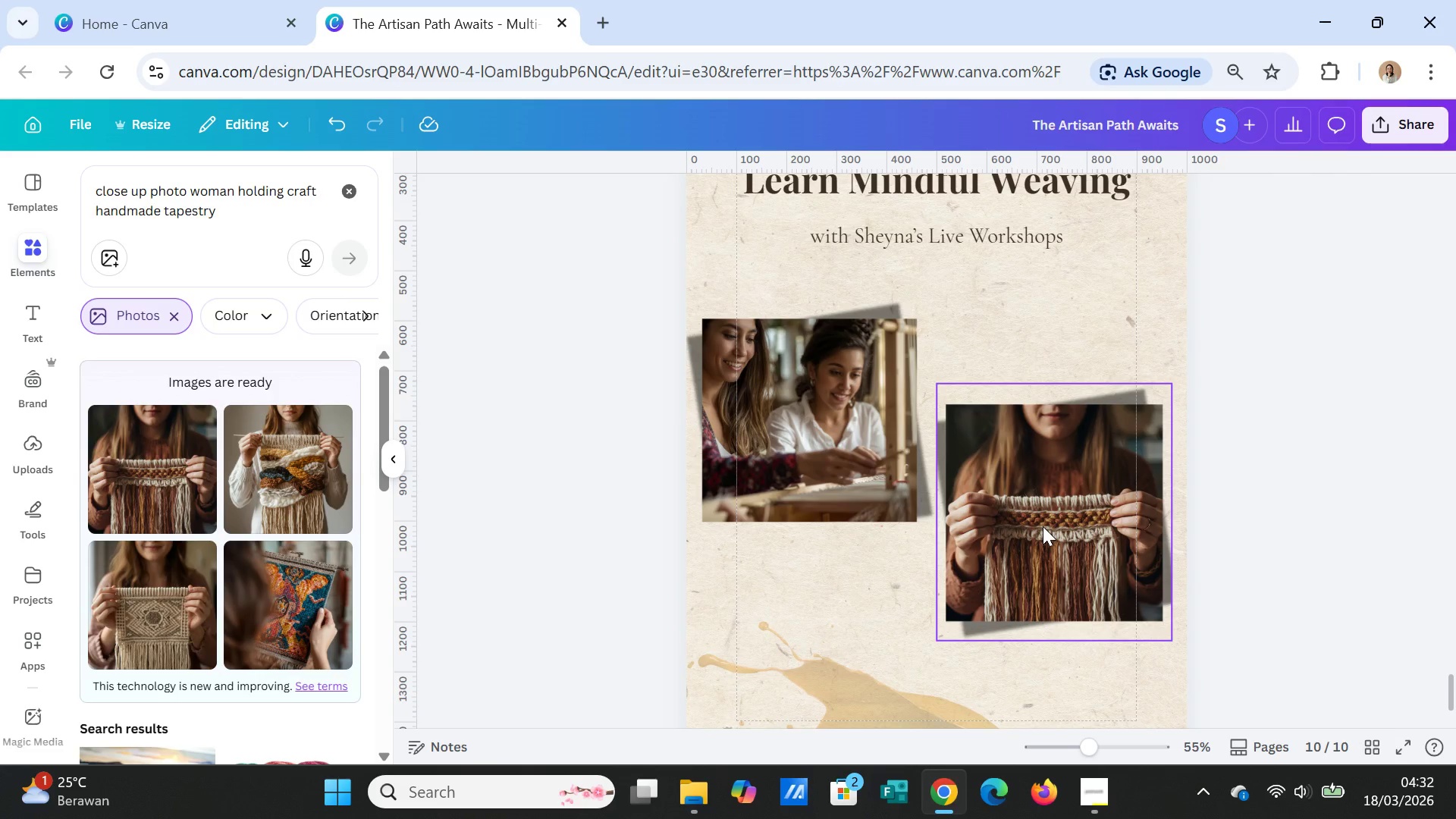 
scroll: coordinate [1340, 548], scroll_direction: up, amount: 2.0
 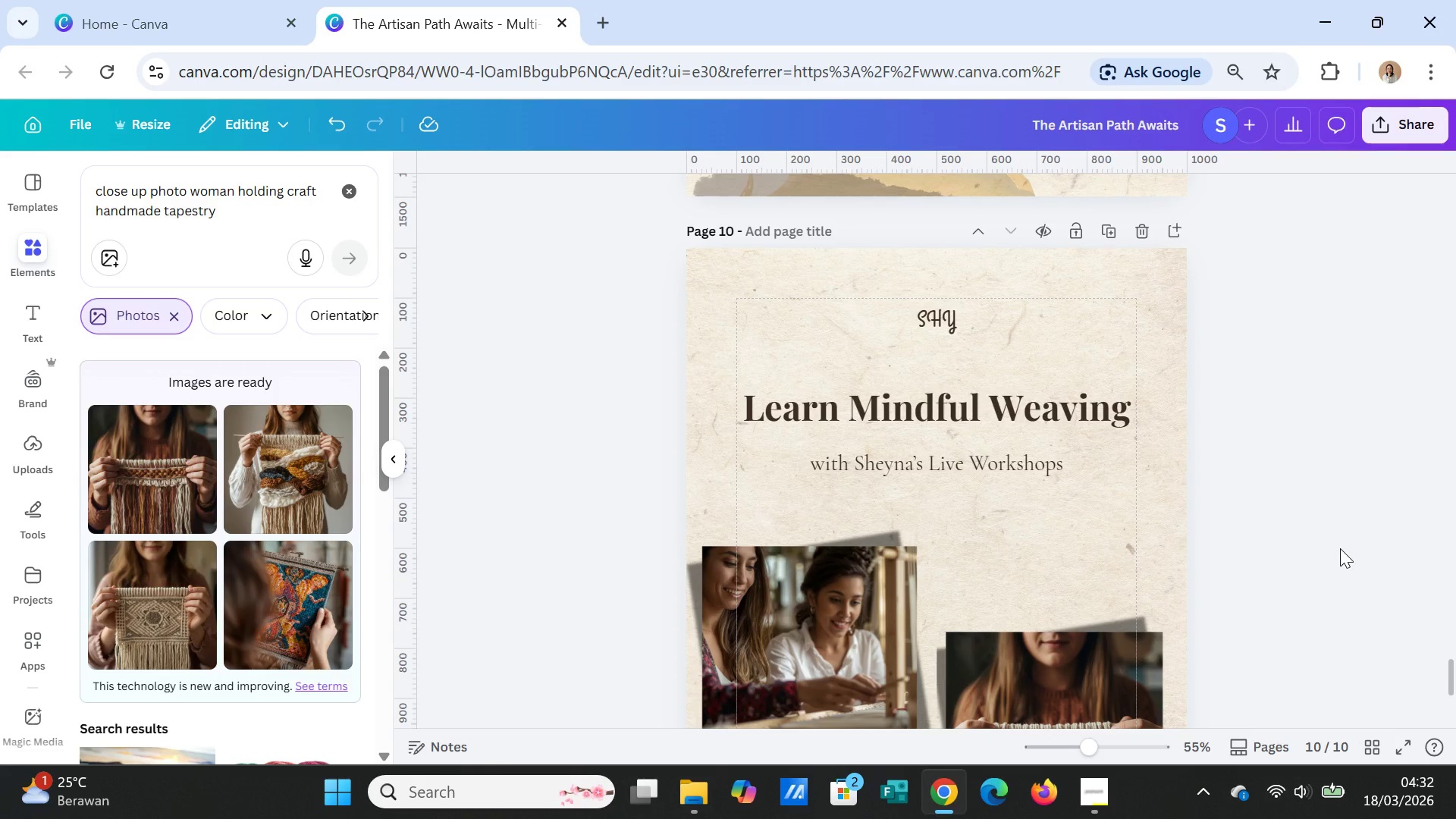 
scroll: coordinate [1340, 548], scroll_direction: down, amount: 2.0
 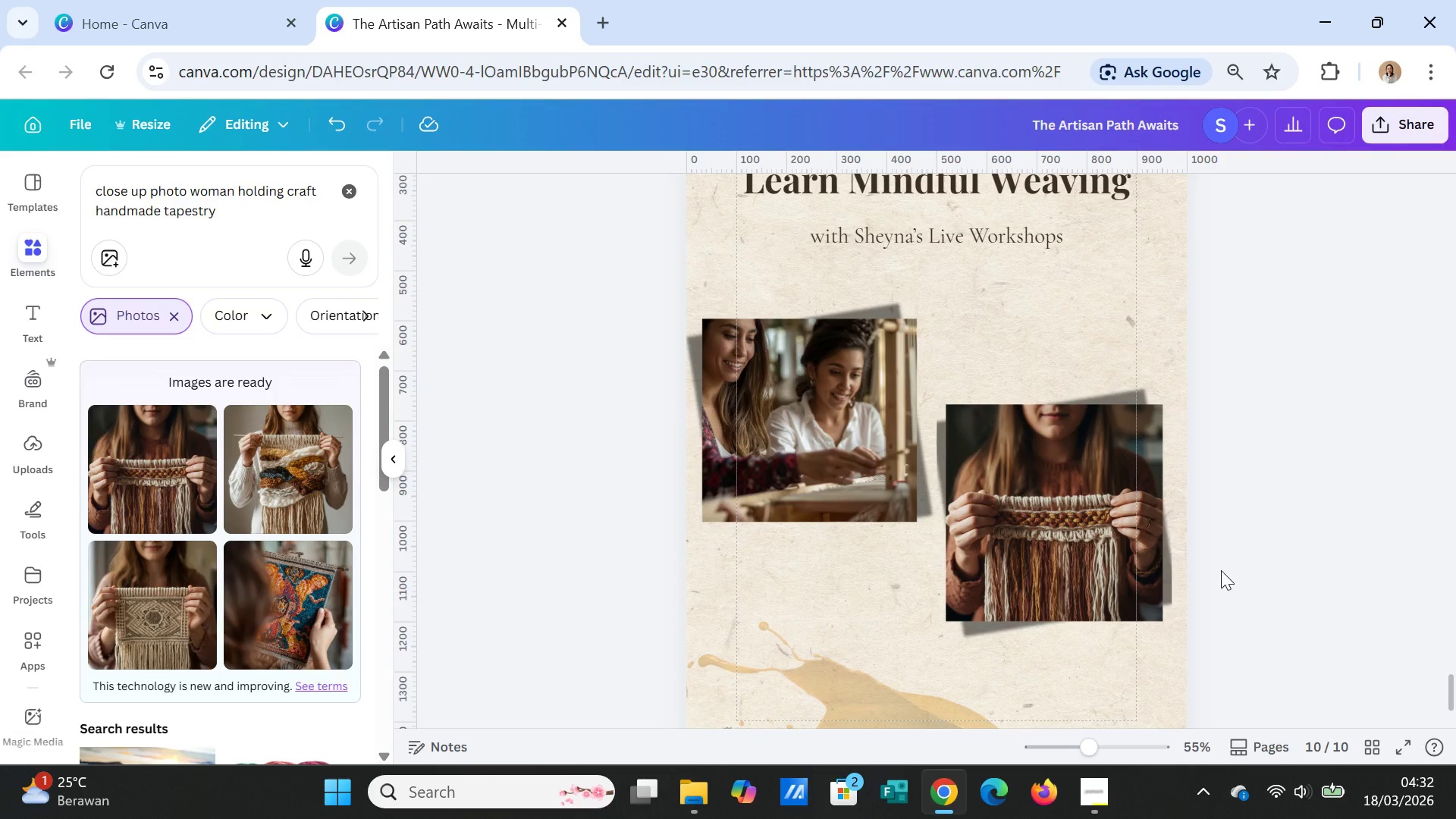 
mouse_move([1068, 622])
 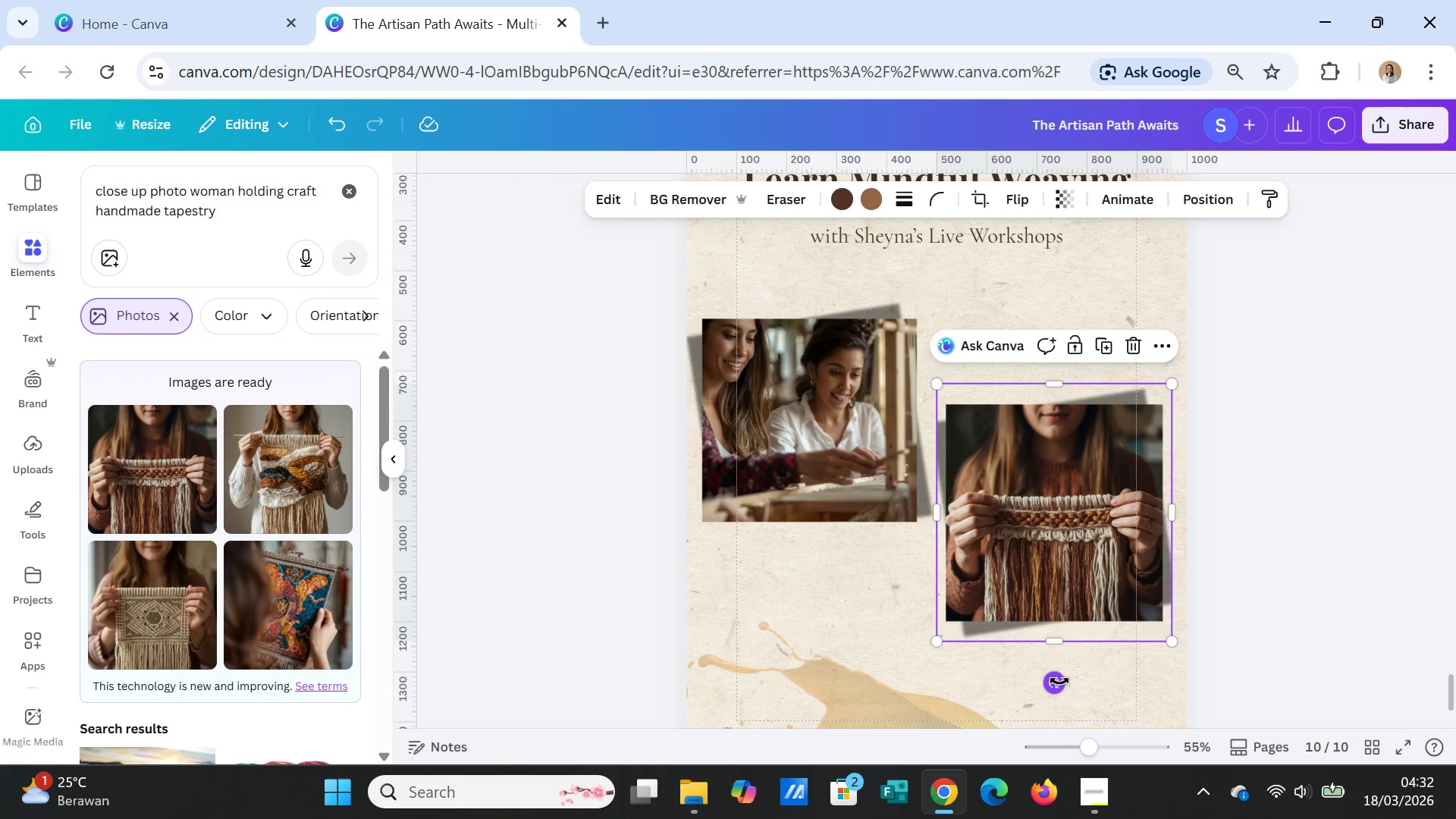 
left_click_drag(start_coordinate=[1056, 684], to_coordinate=[1041, 689])
 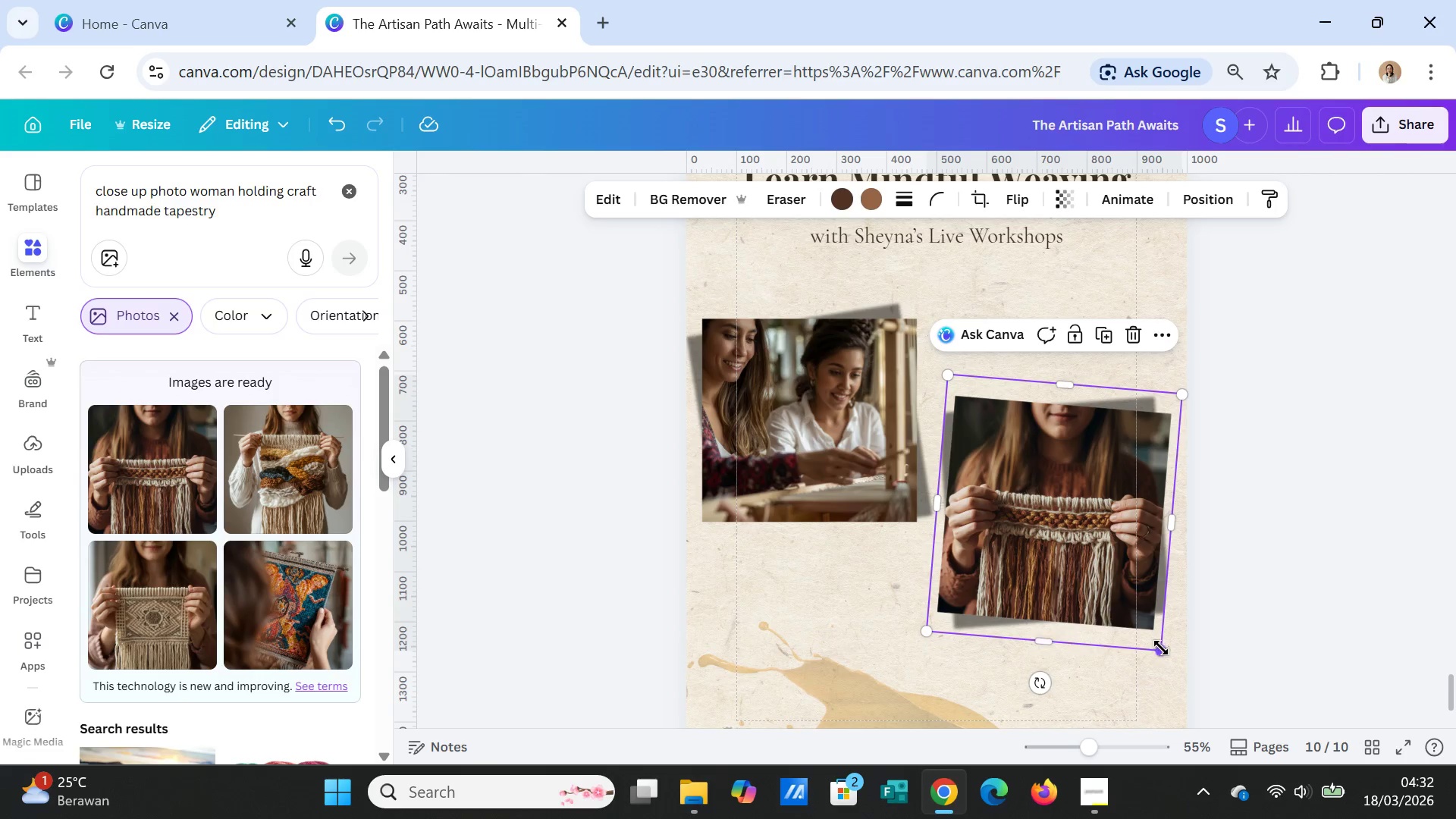 
left_click_drag(start_coordinate=[1163, 648], to_coordinate=[1163, 652])
 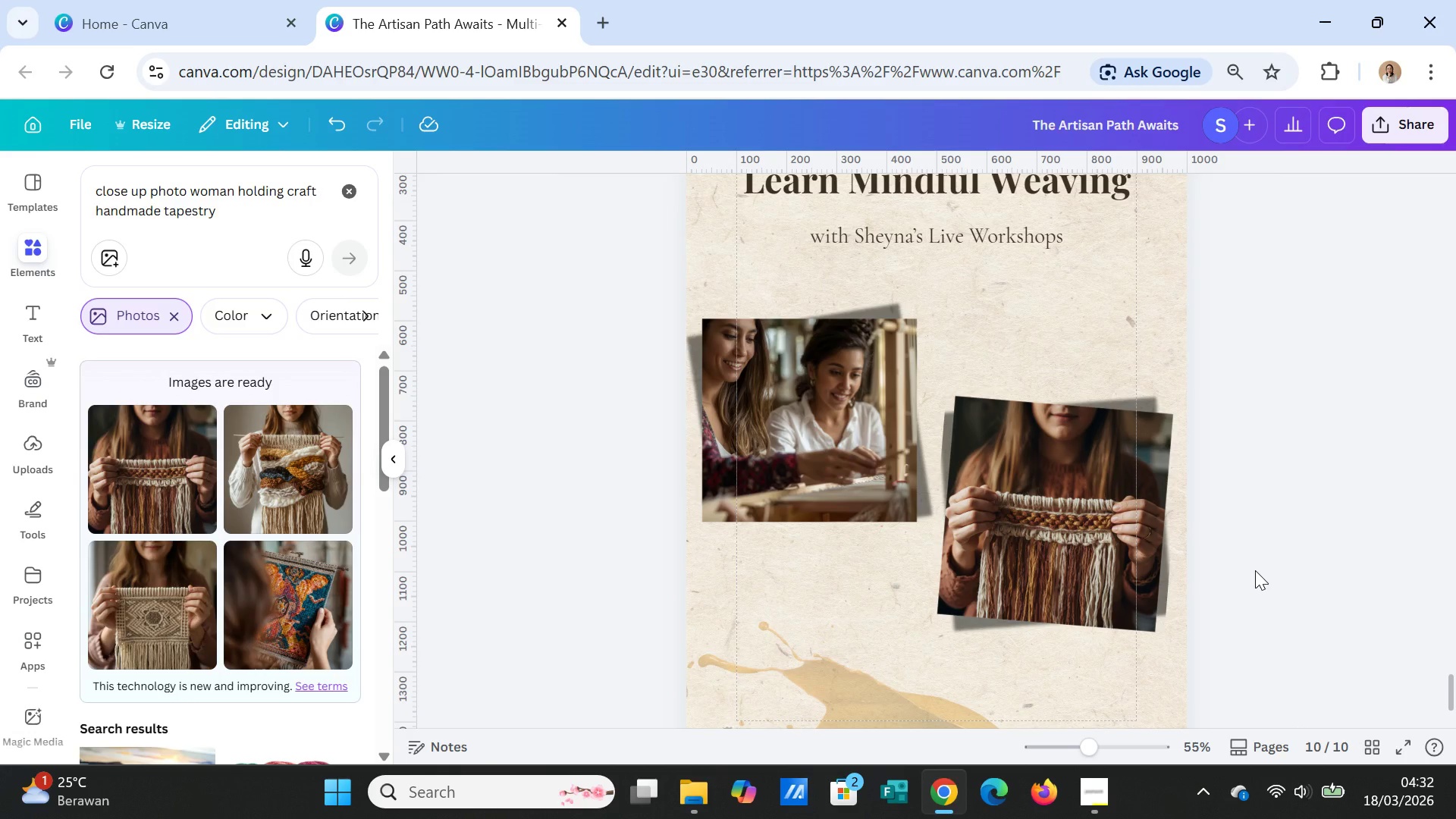 
scroll: coordinate [1234, 541], scroll_direction: up, amount: 13.0
 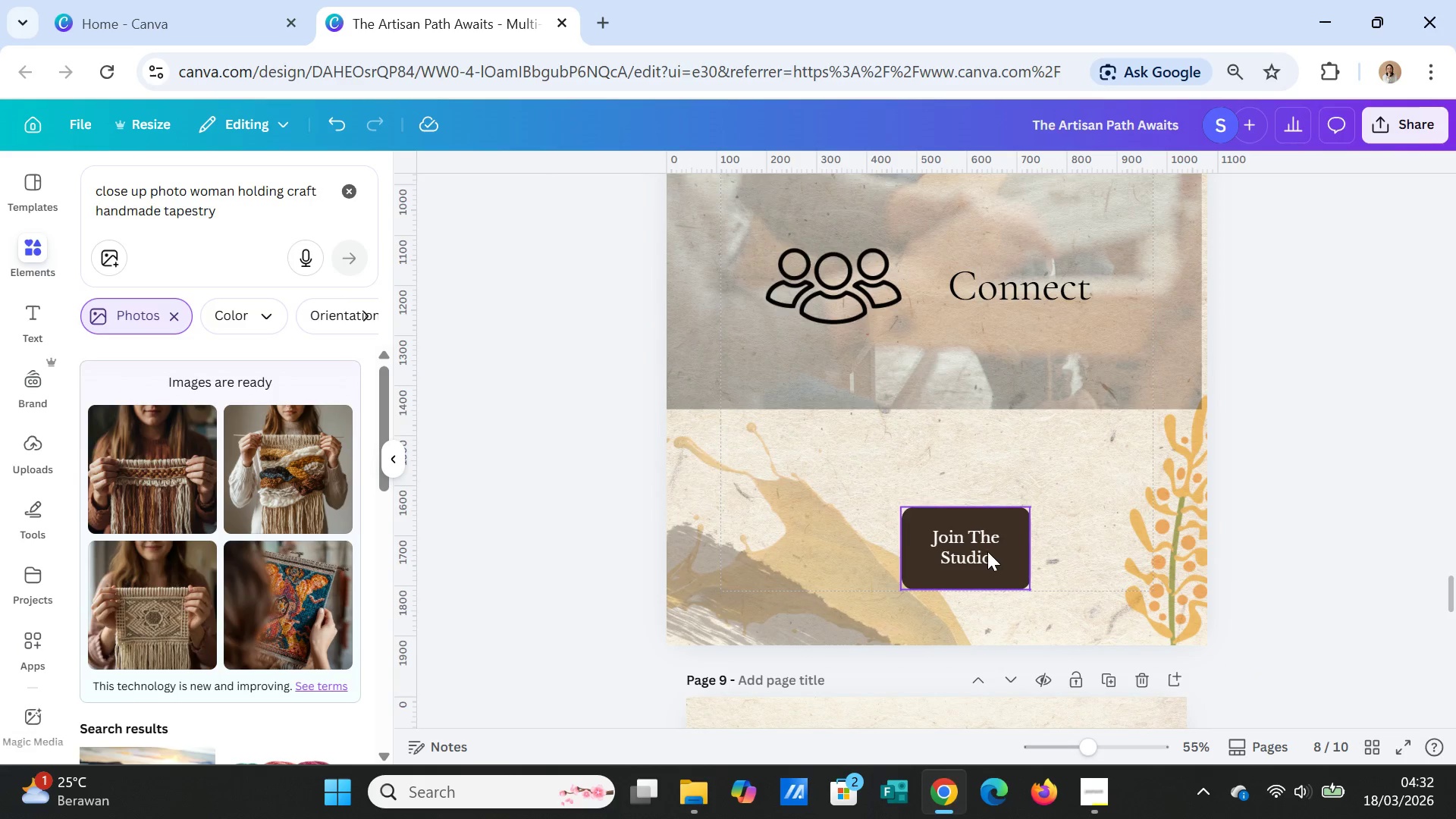 
left_click([981, 554])
 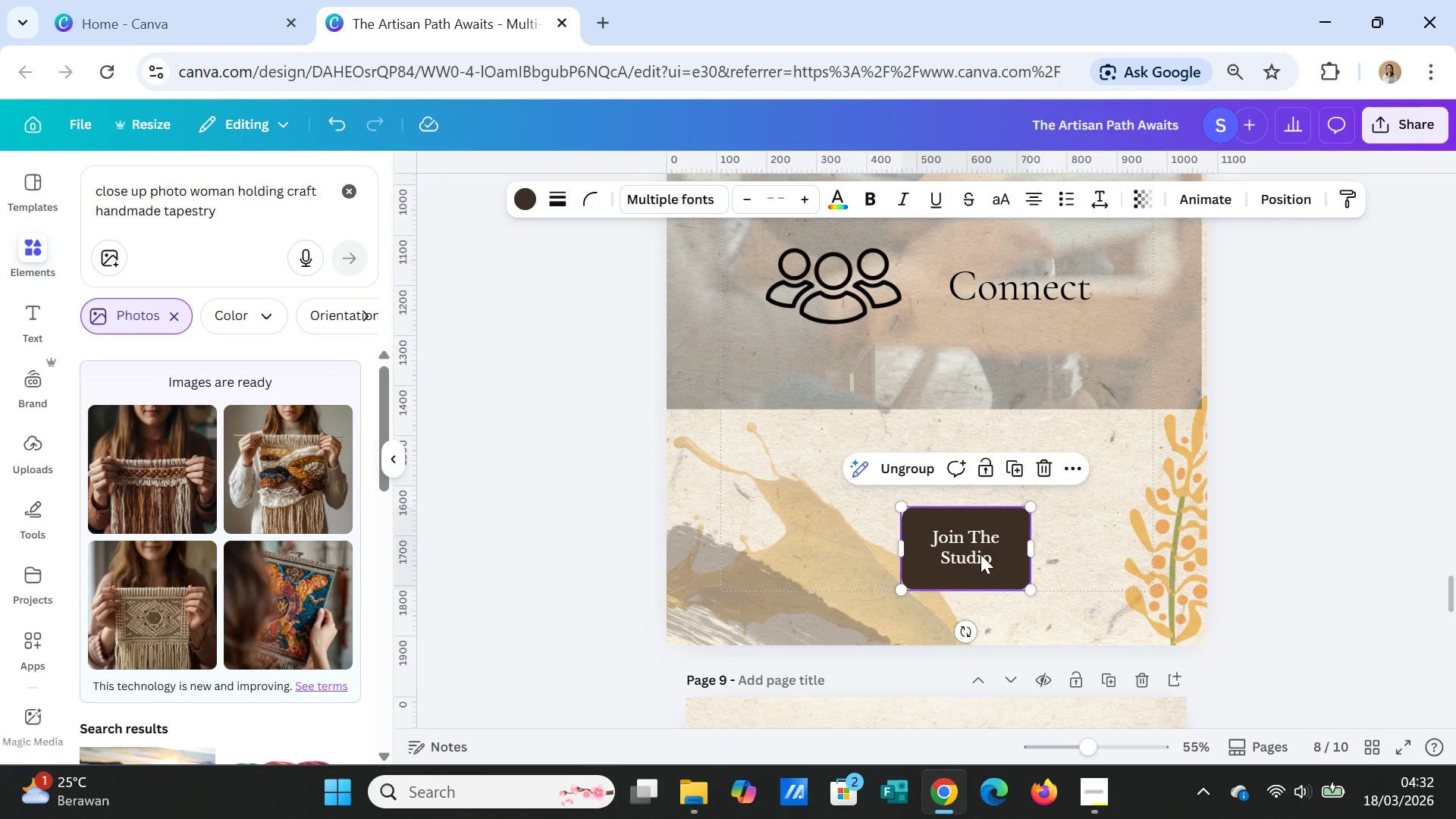 
left_click_drag(start_coordinate=[981, 554], to_coordinate=[962, 541])
 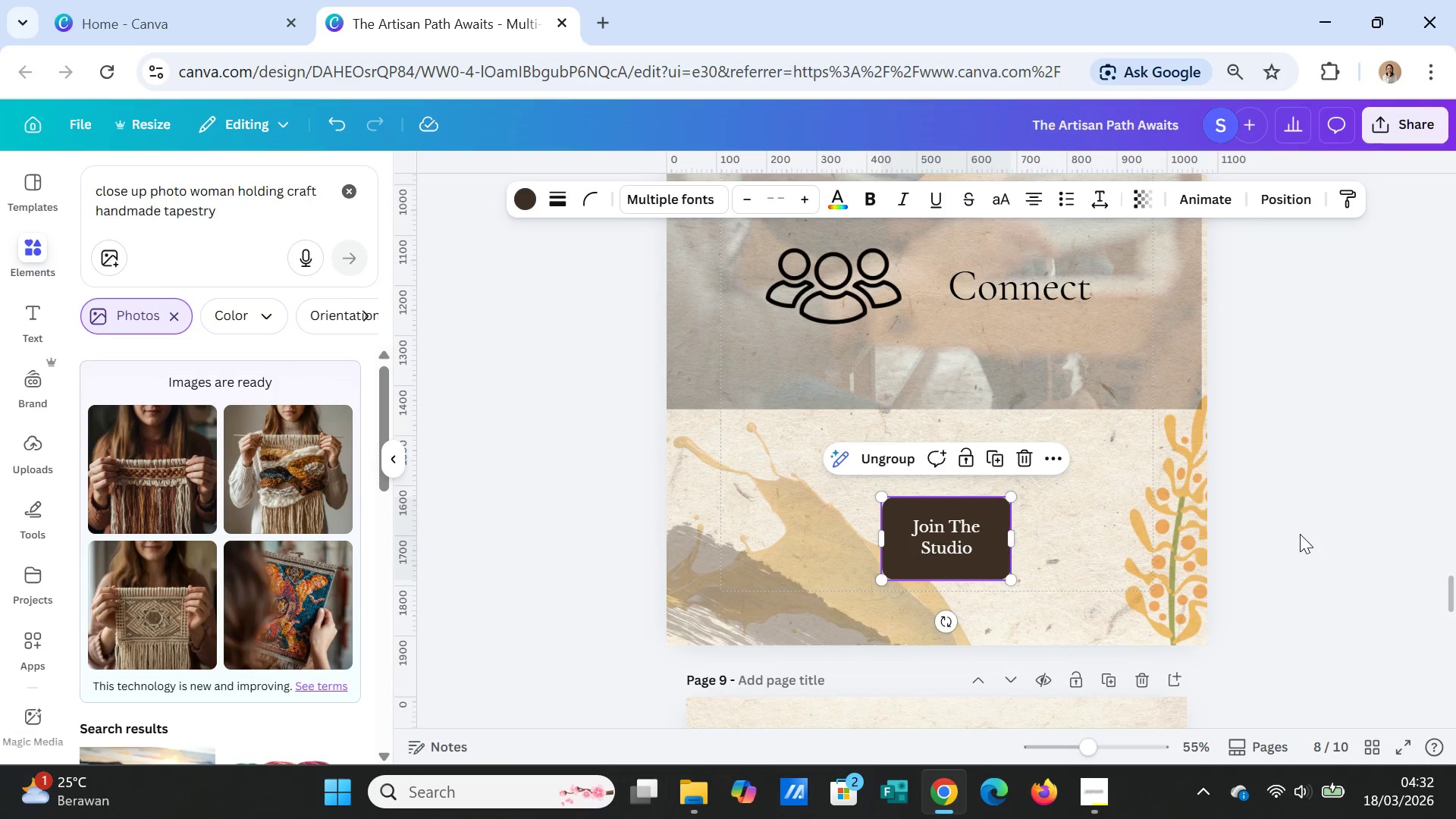 
left_click([1300, 534])
 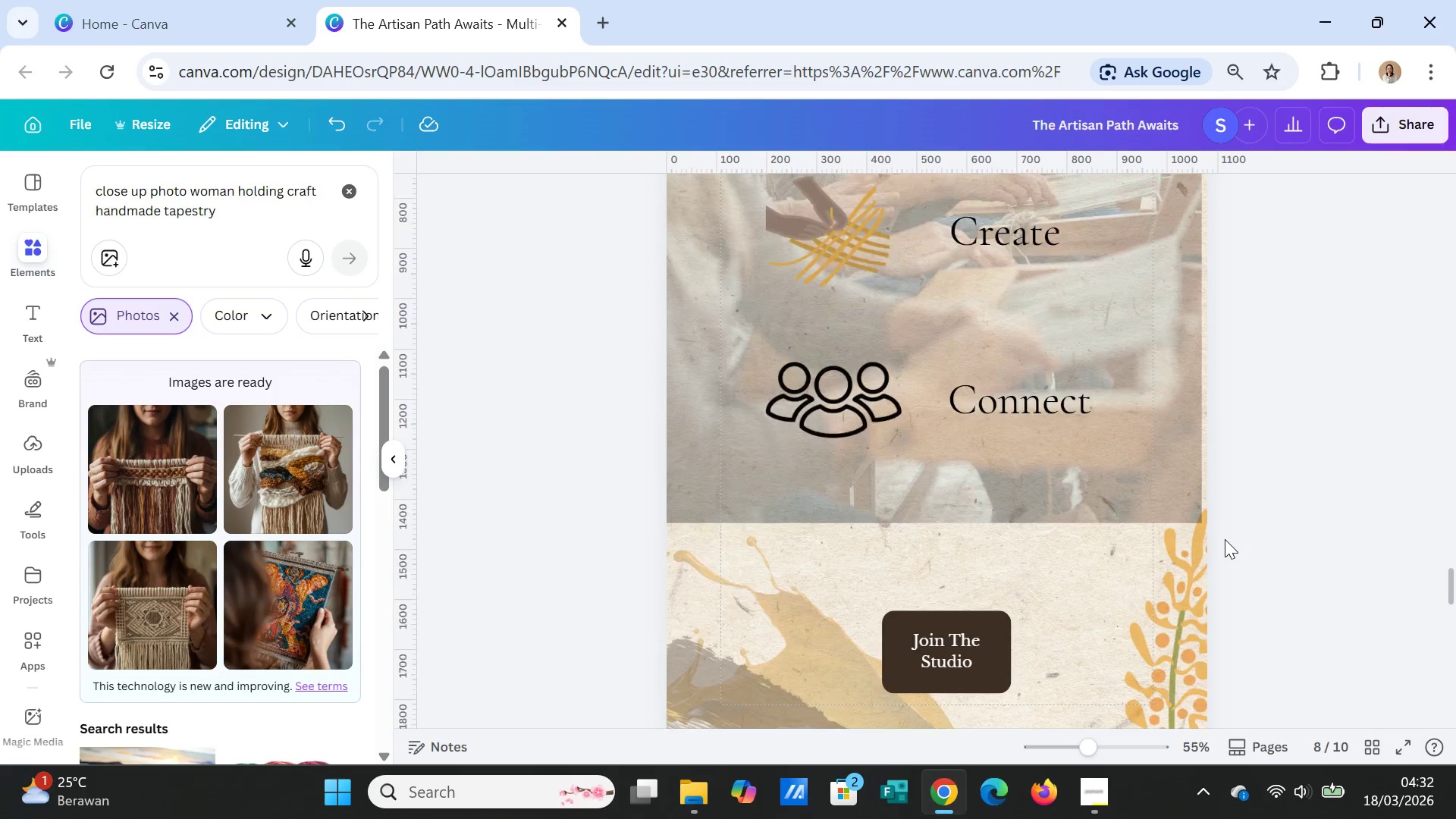 
scroll: coordinate [1225, 539], scroll_direction: up, amount: 3.0
 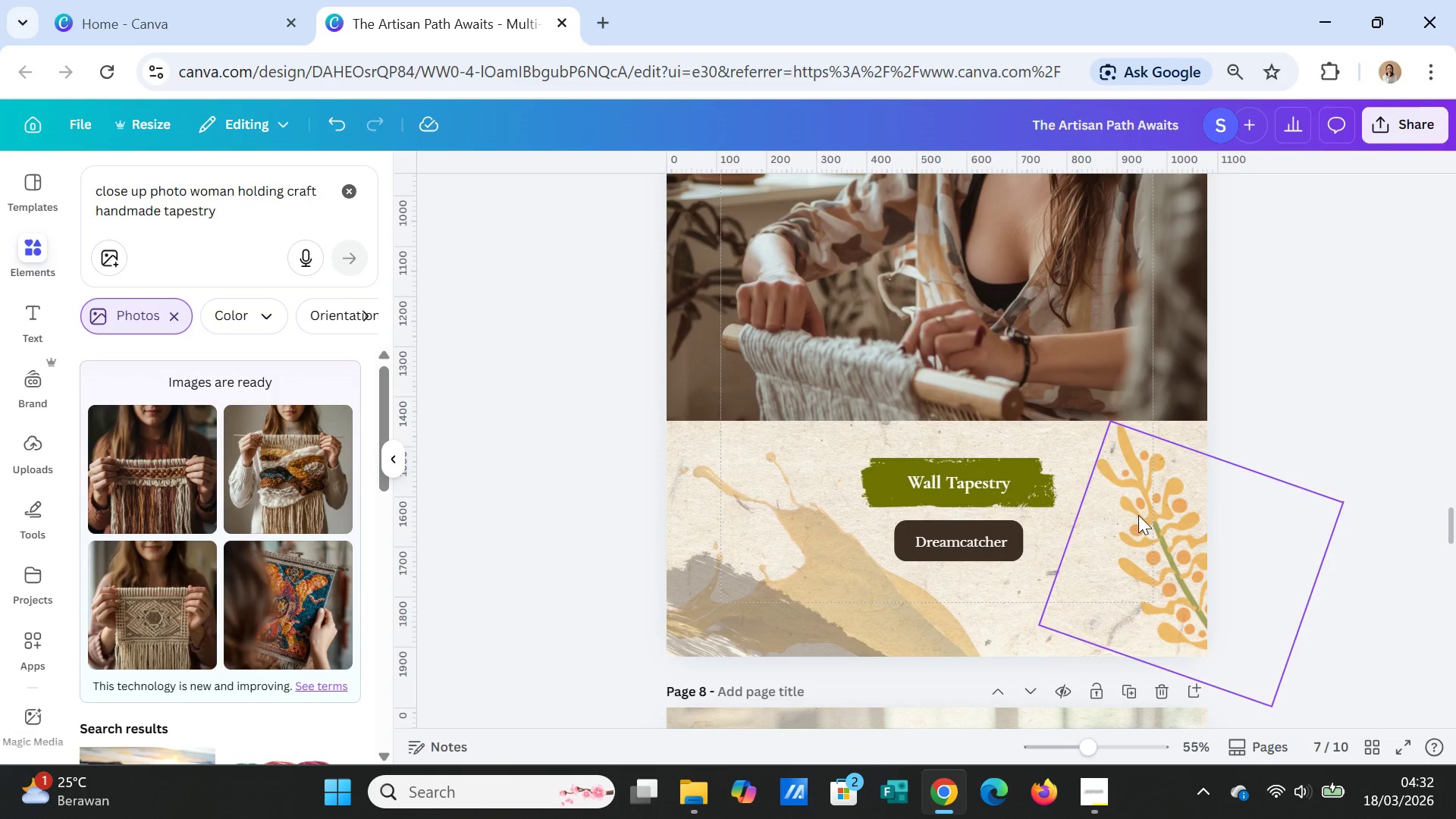 
left_click([1000, 501])
 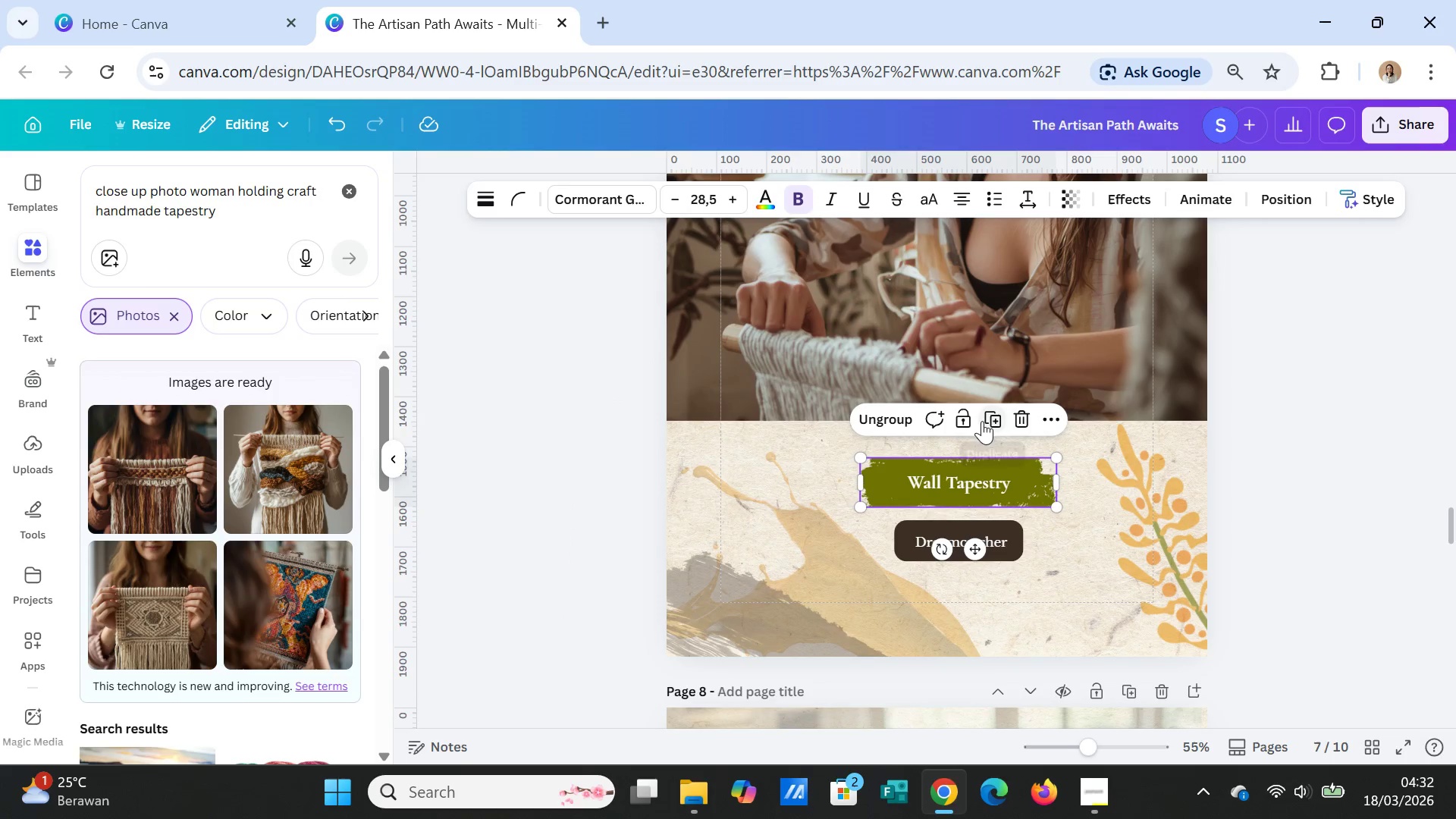 
wait(7.59)
 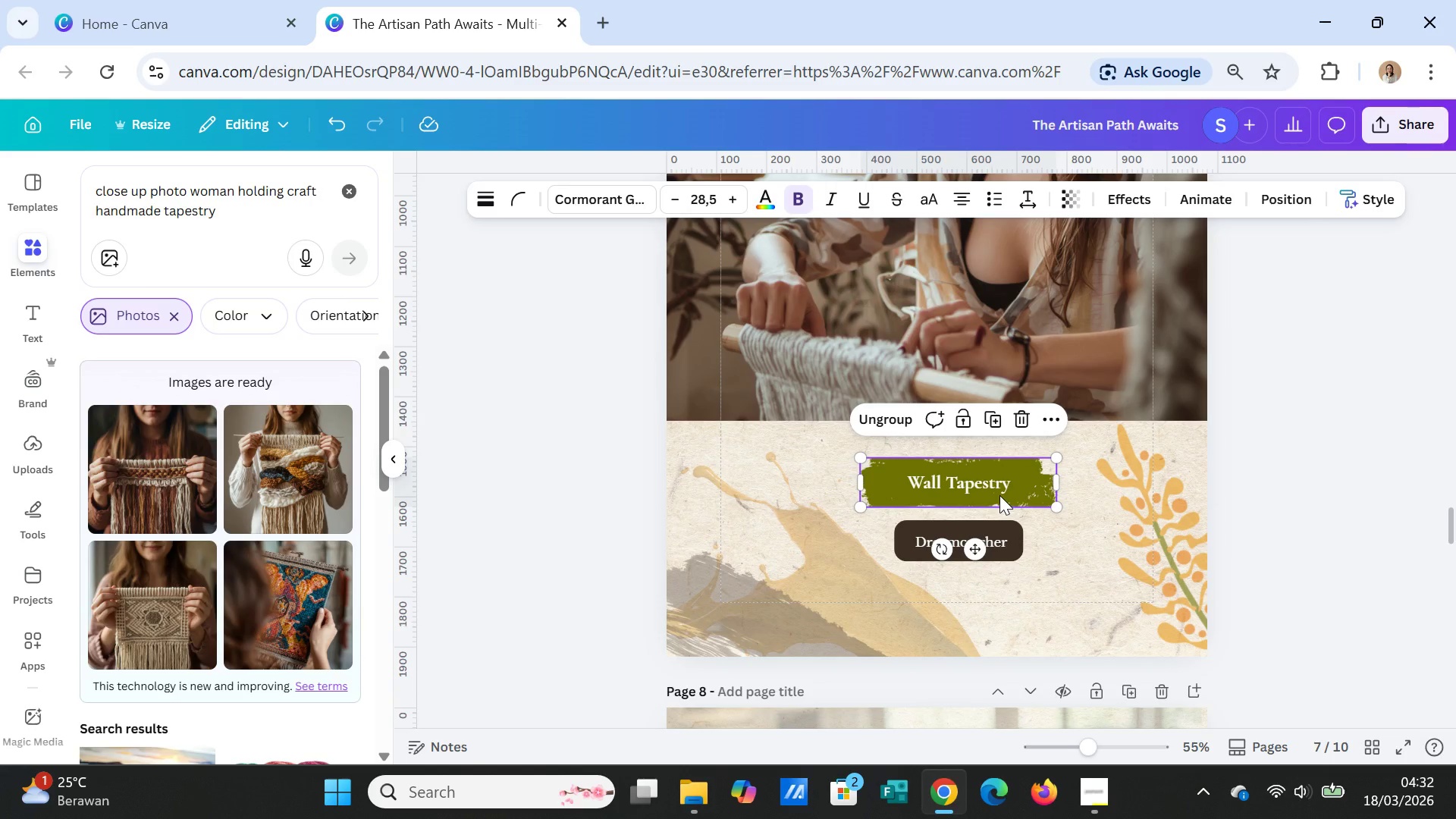 
key(Control+C)
 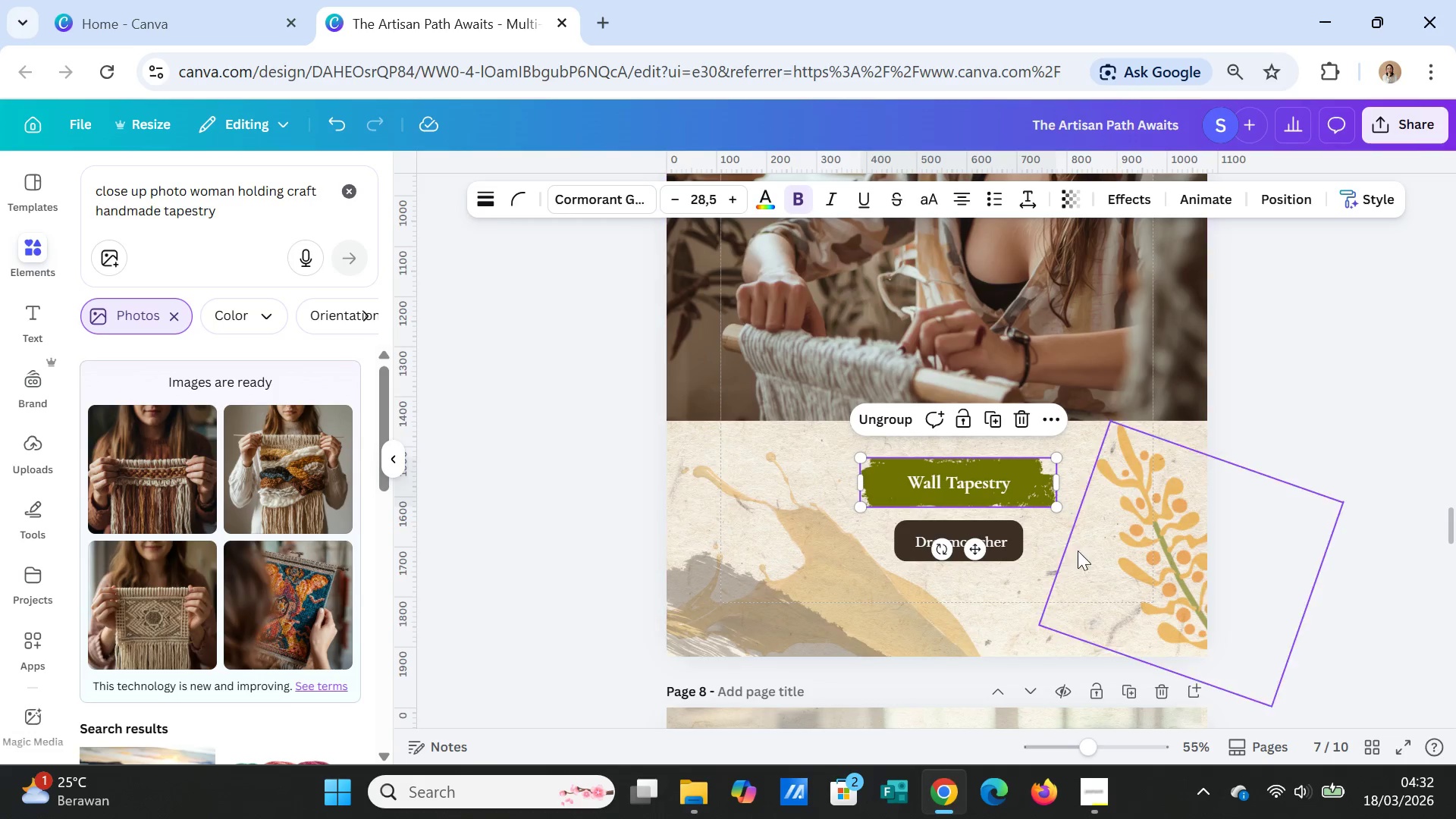 
scroll: coordinate [1134, 645], scroll_direction: down, amount: 26.0
 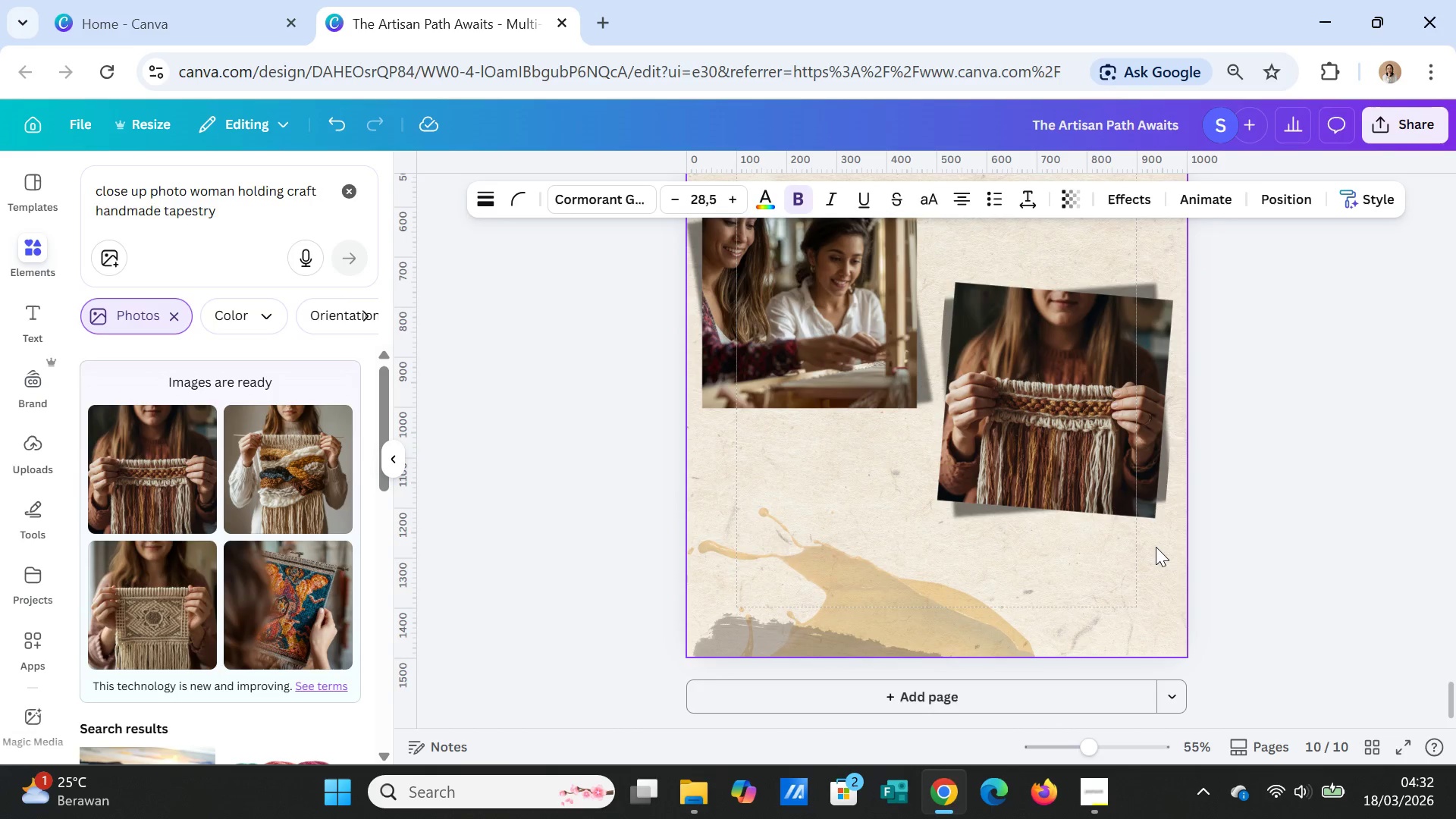 
left_click([1159, 547])
 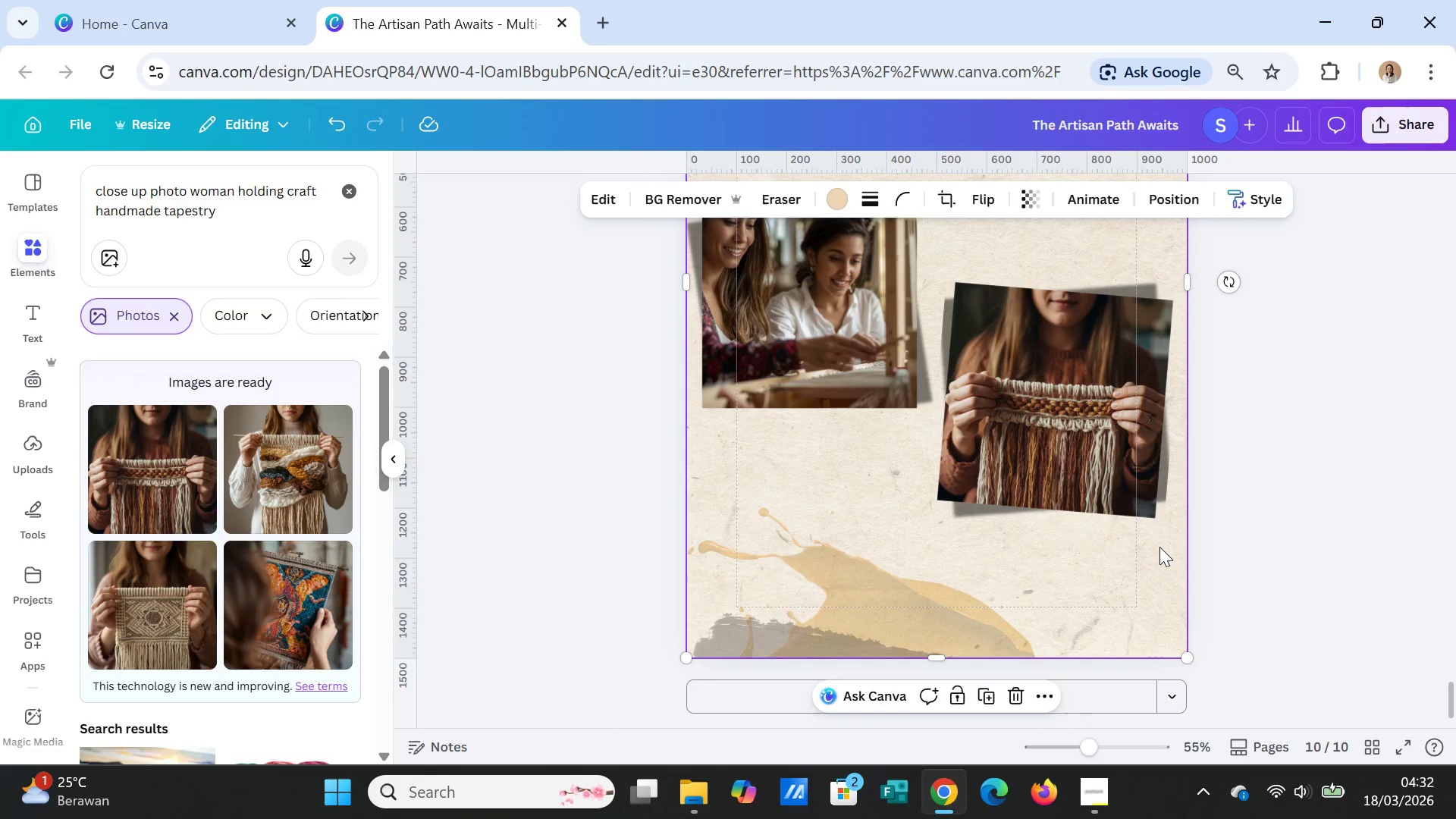 
key(Control+V)
 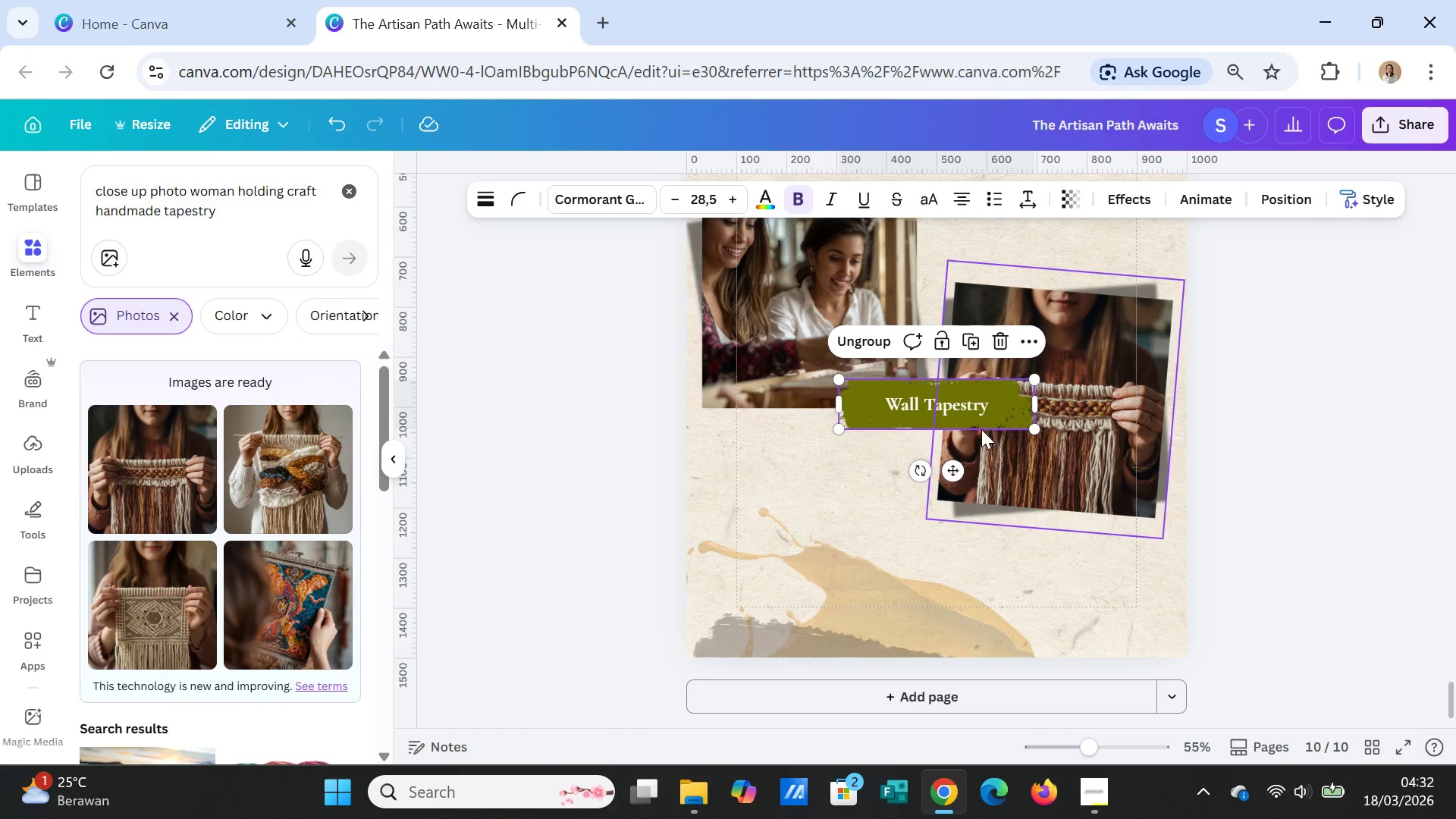 
scroll: coordinate [998, 447], scroll_direction: up, amount: 1.0
 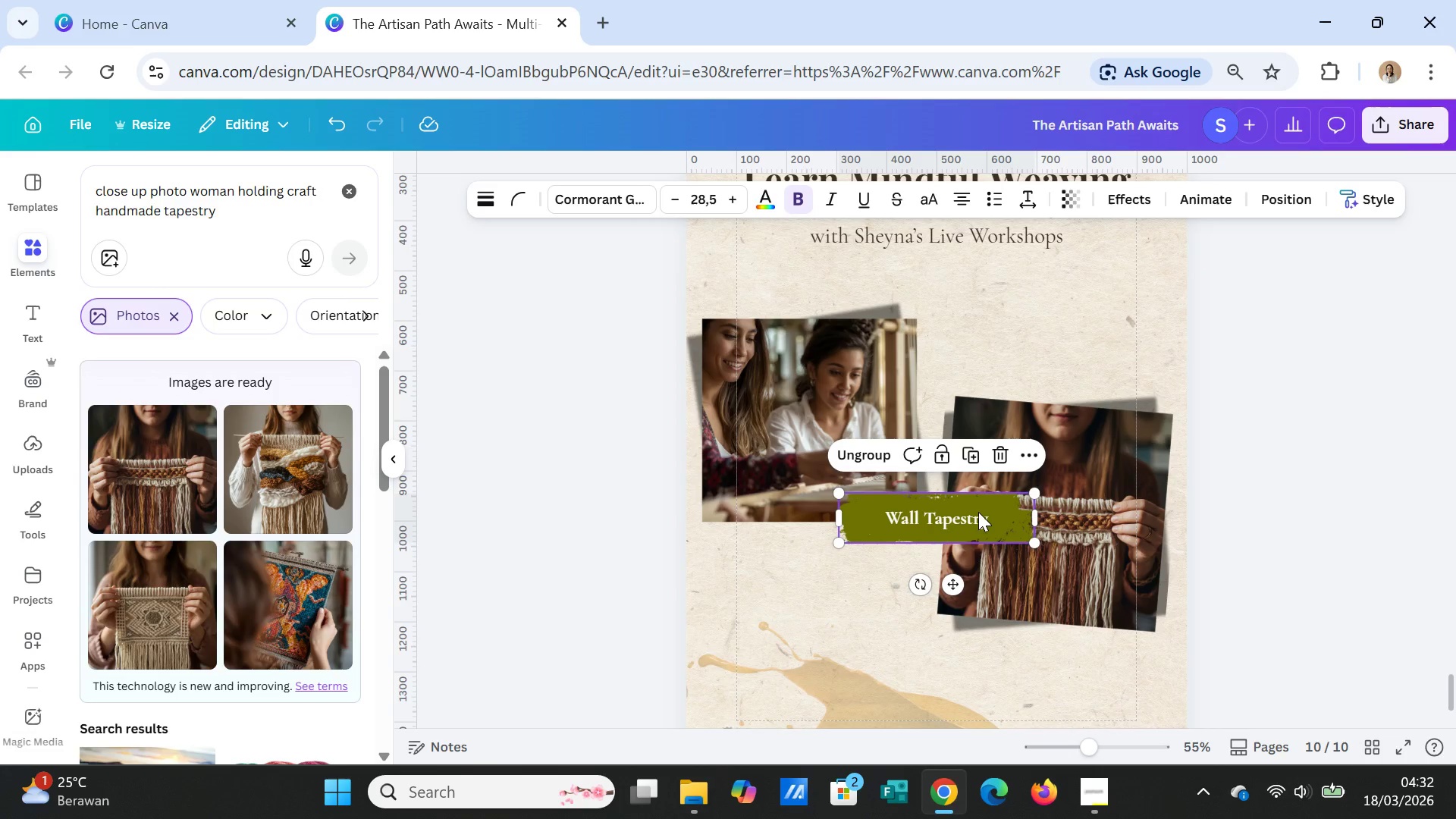 
left_click_drag(start_coordinate=[978, 512], to_coordinate=[1060, 338])
 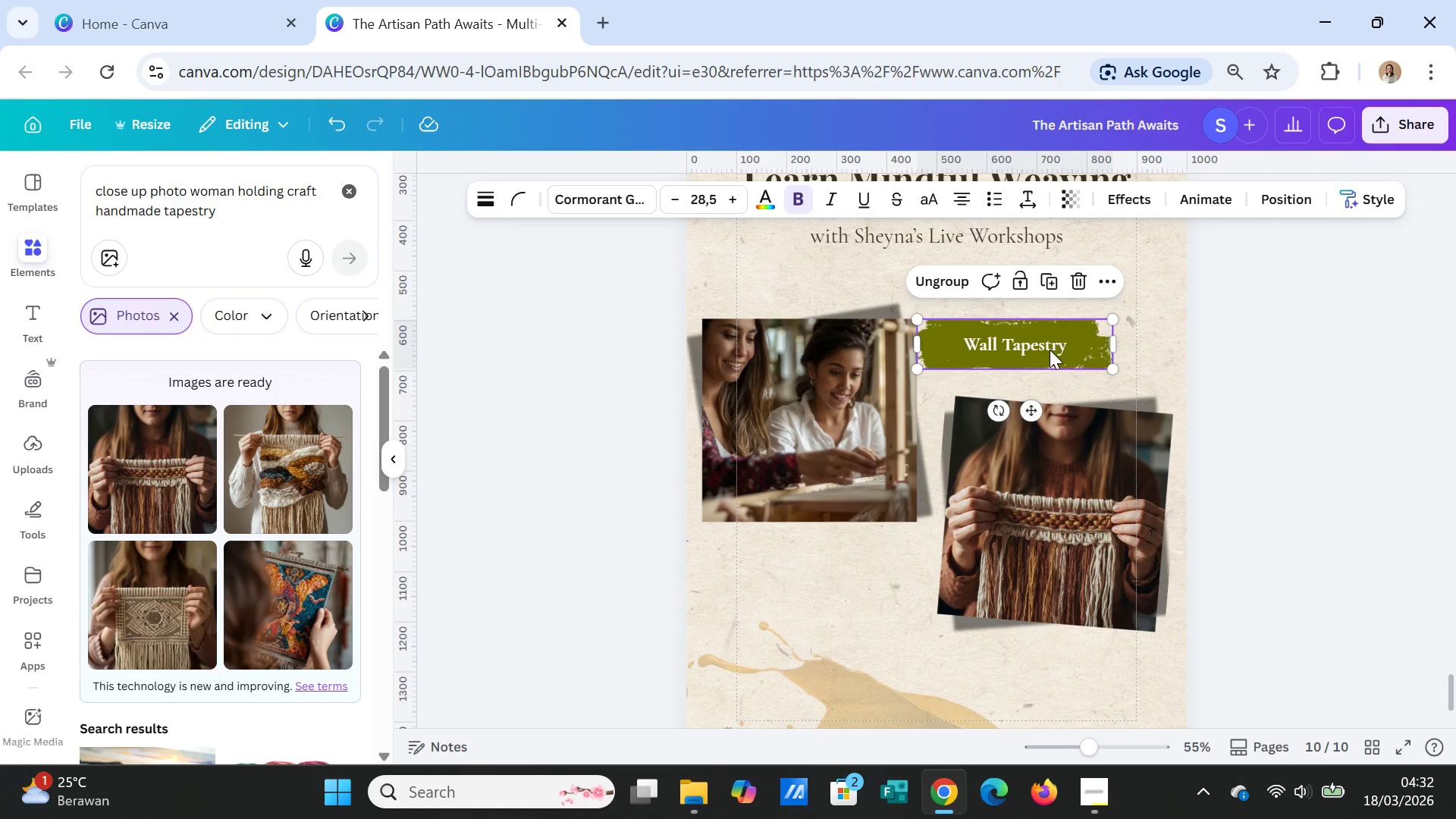 
double_click([1050, 350])
 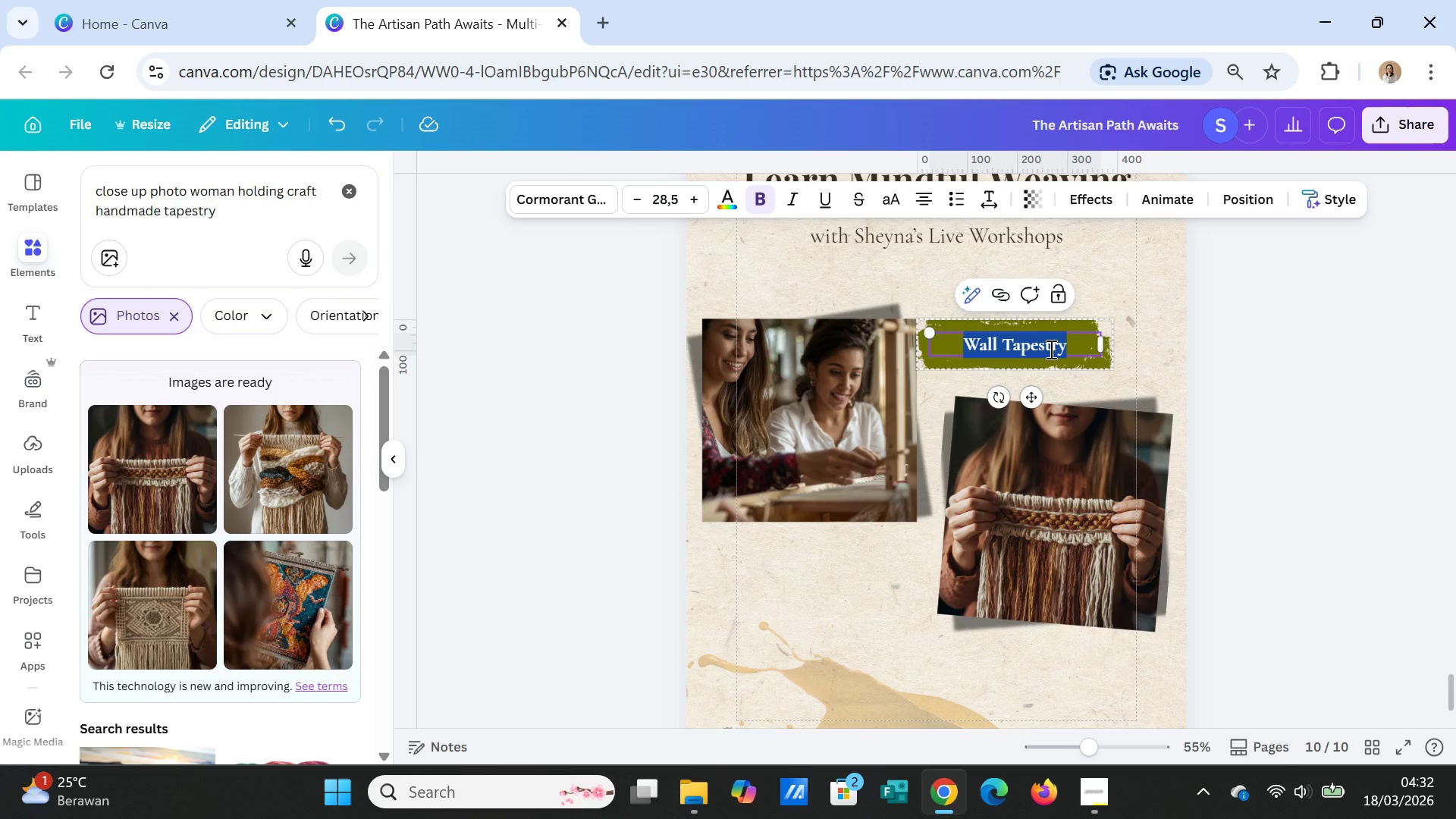 
type(Create)
 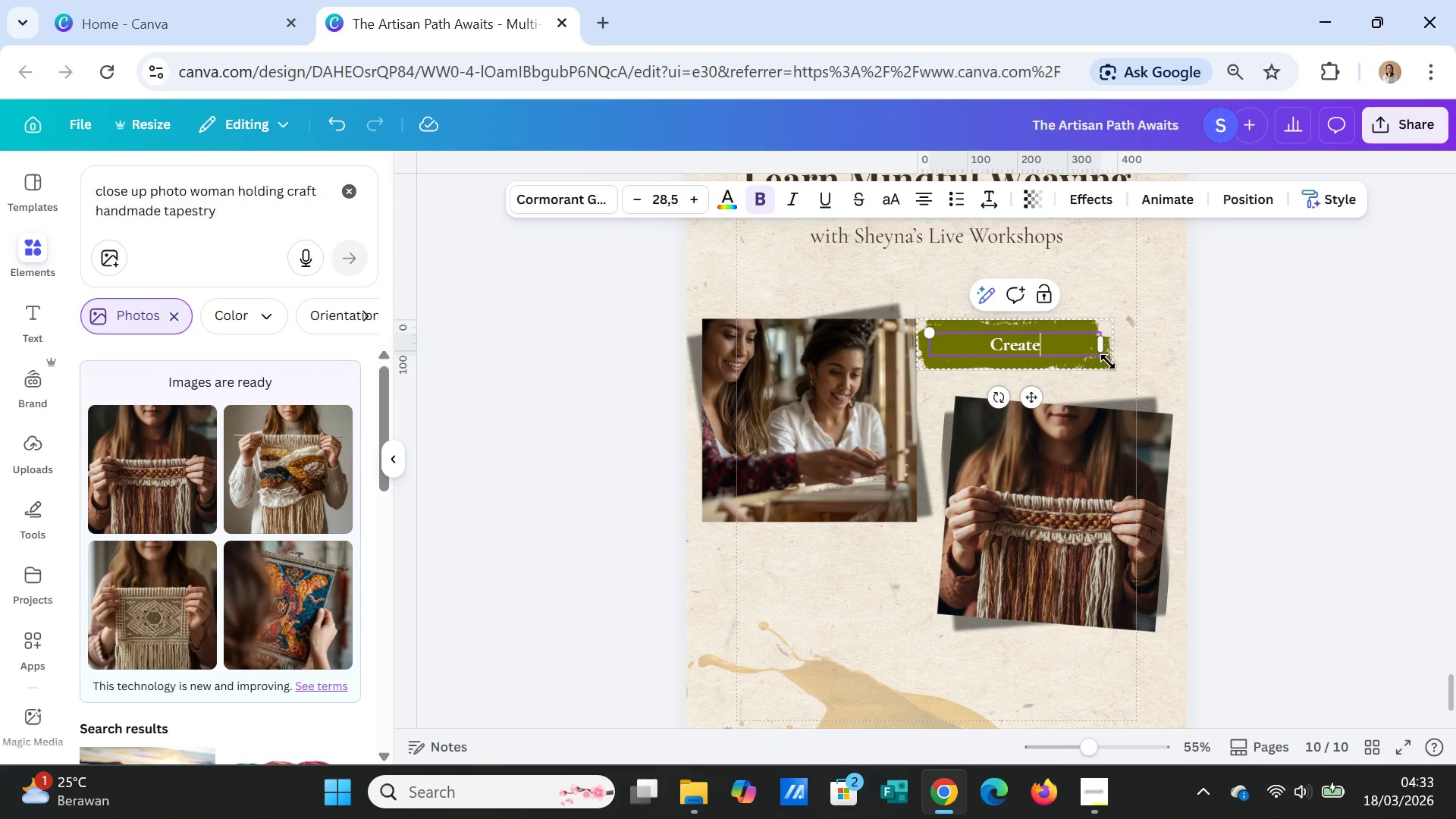 
left_click([1152, 357])
 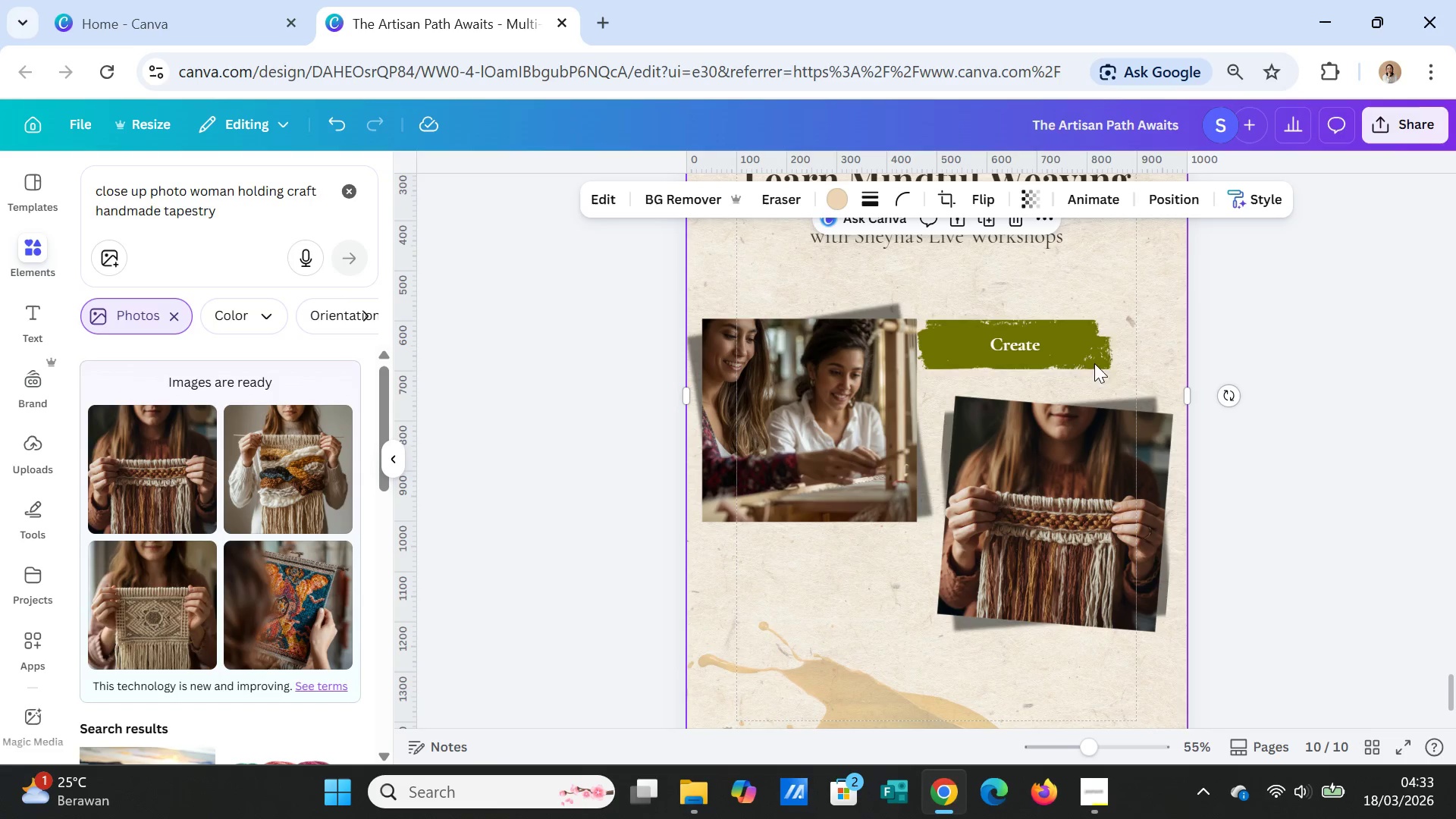 
left_click([1067, 359])
 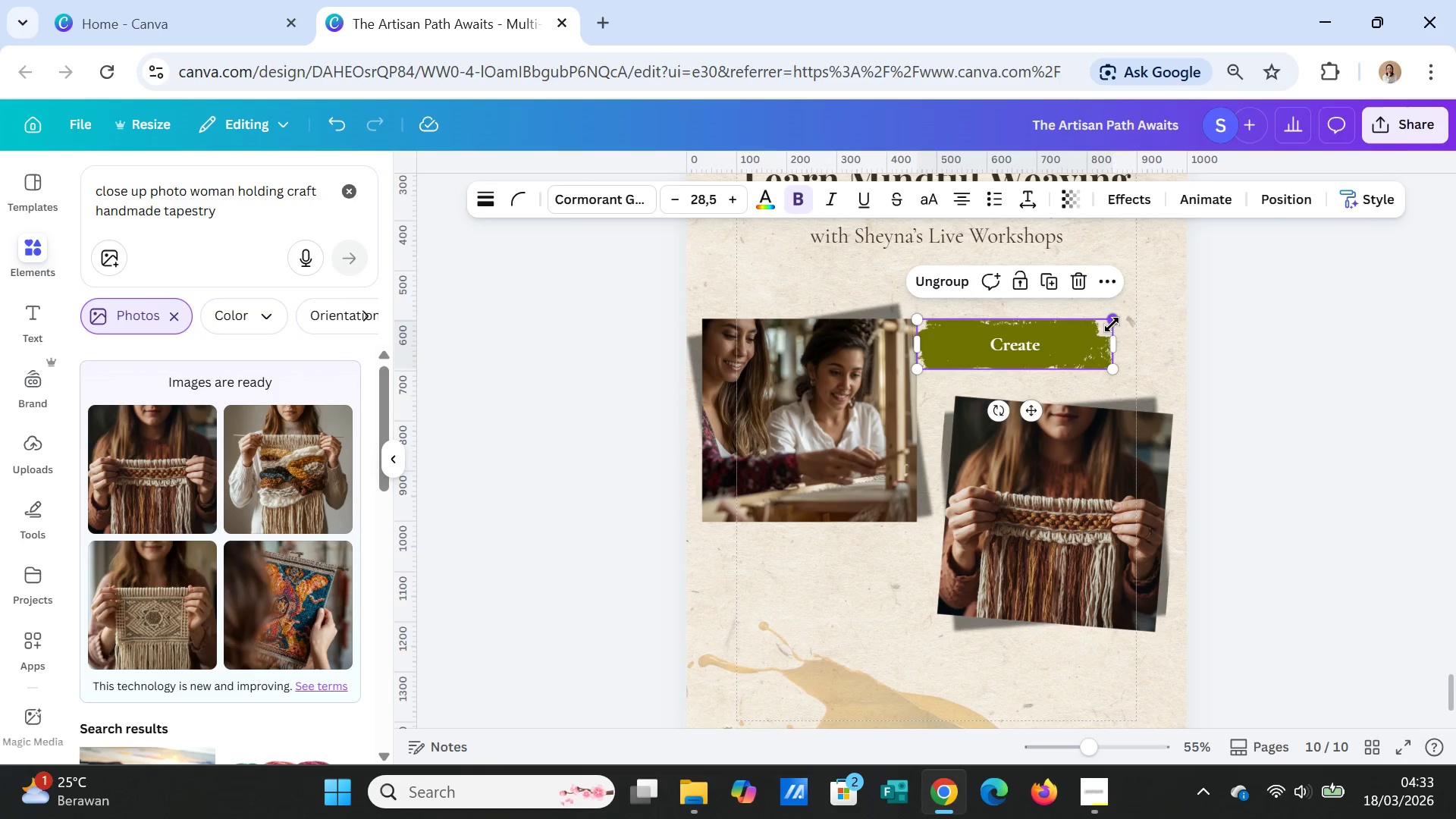 
left_click_drag(start_coordinate=[1112, 325], to_coordinate=[1062, 333])
 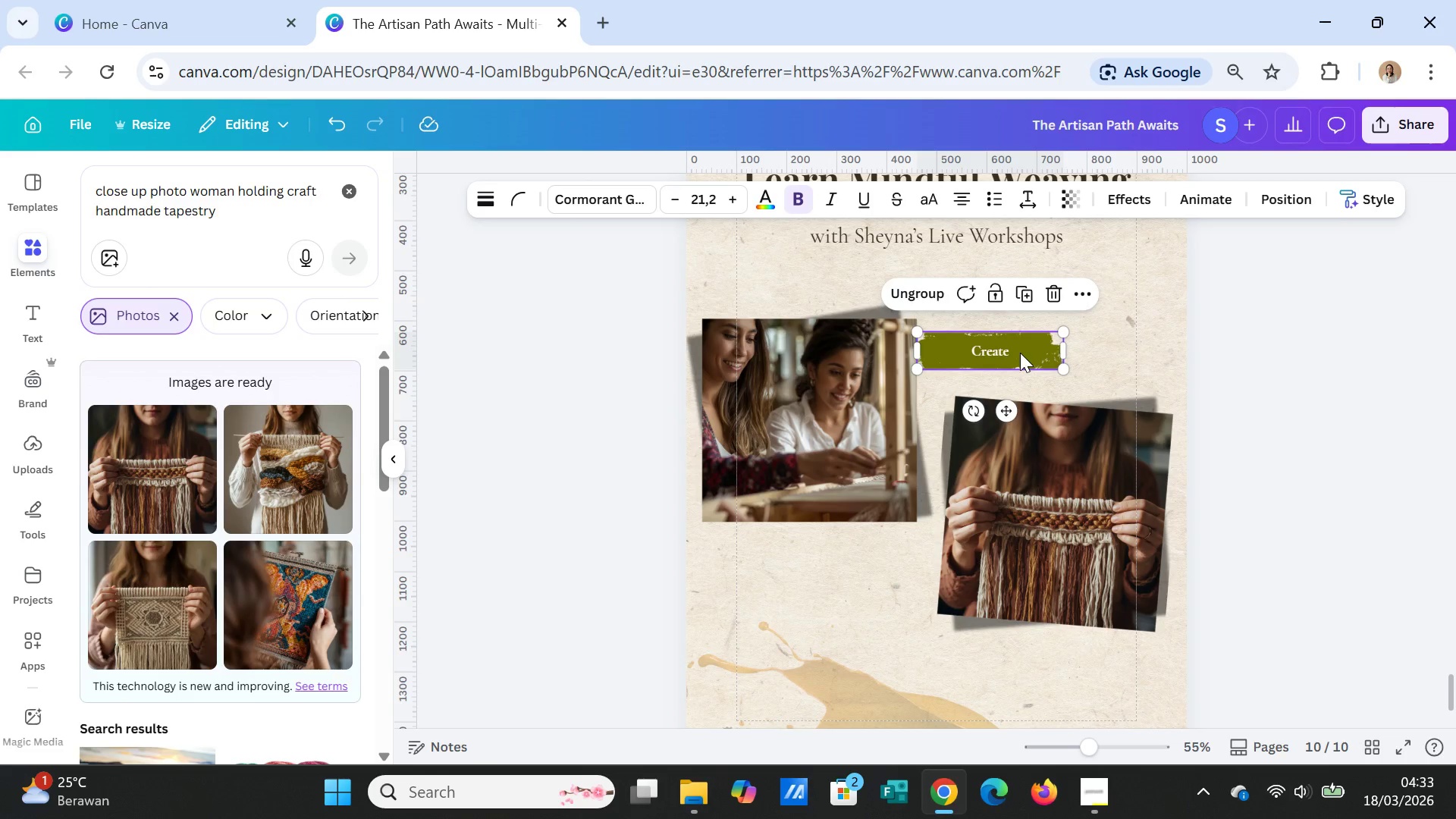 
left_click_drag(start_coordinate=[1020, 353], to_coordinate=[852, 522])
 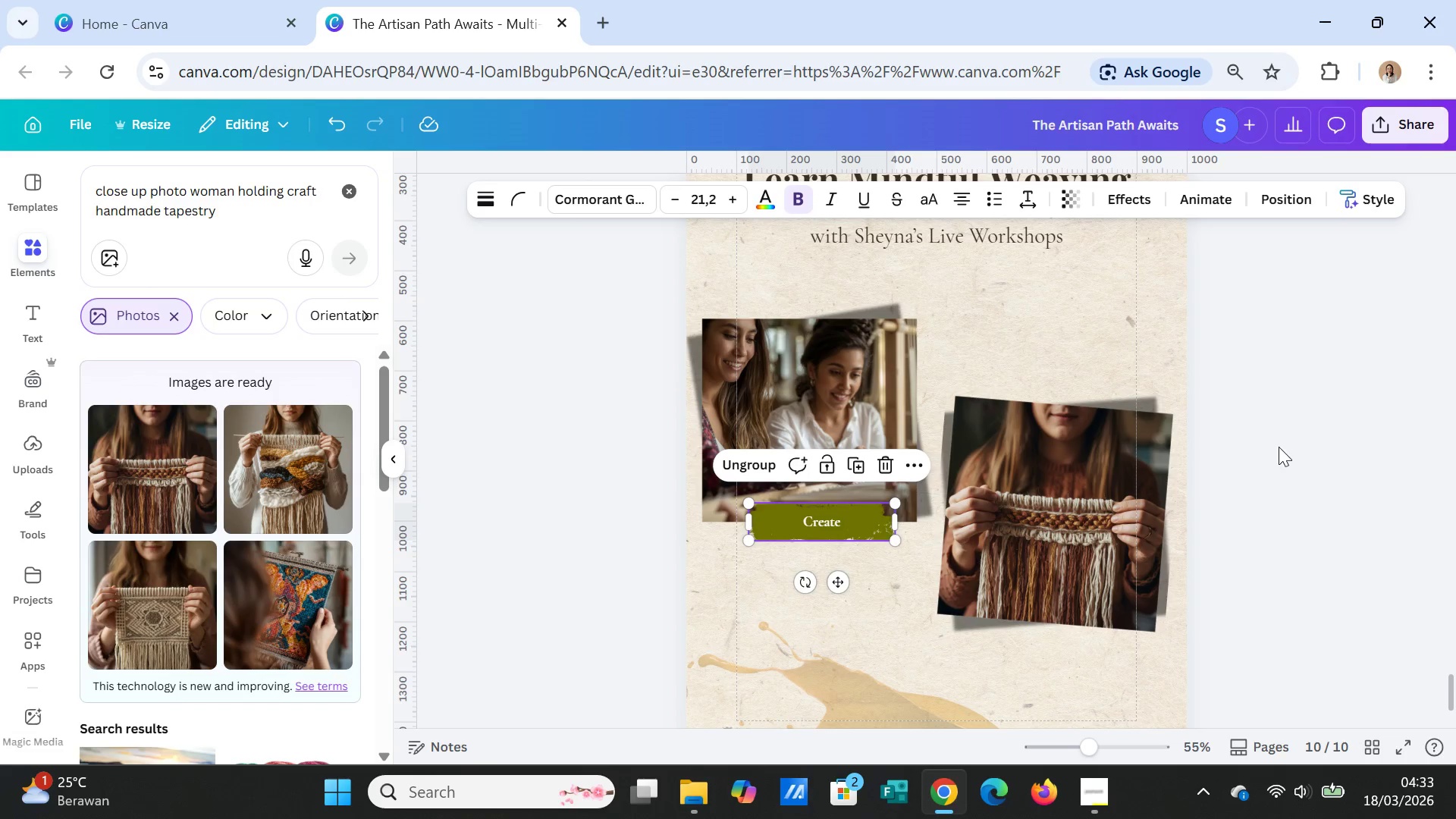 
left_click([1279, 447])
 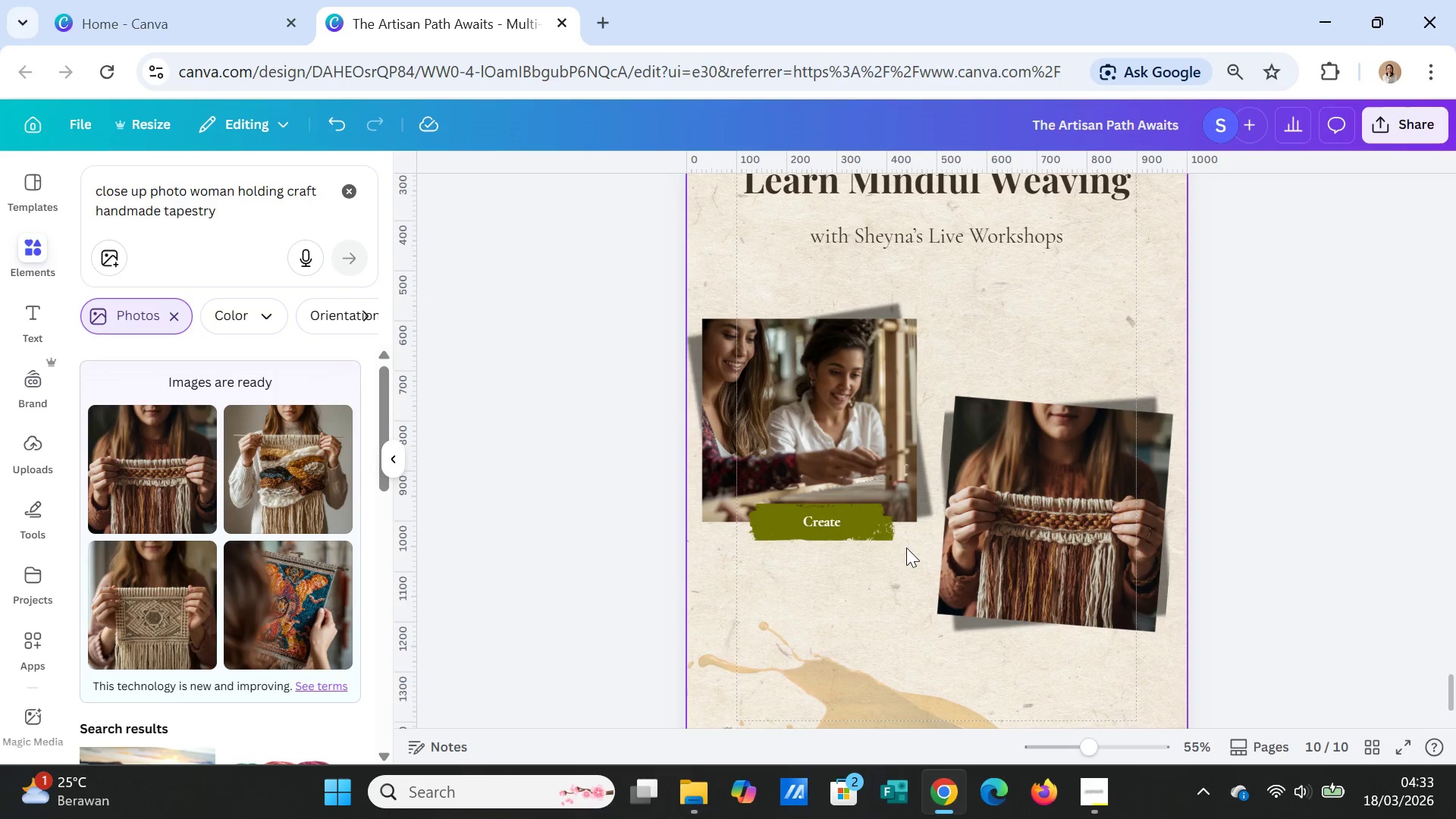 
left_click([868, 539])
 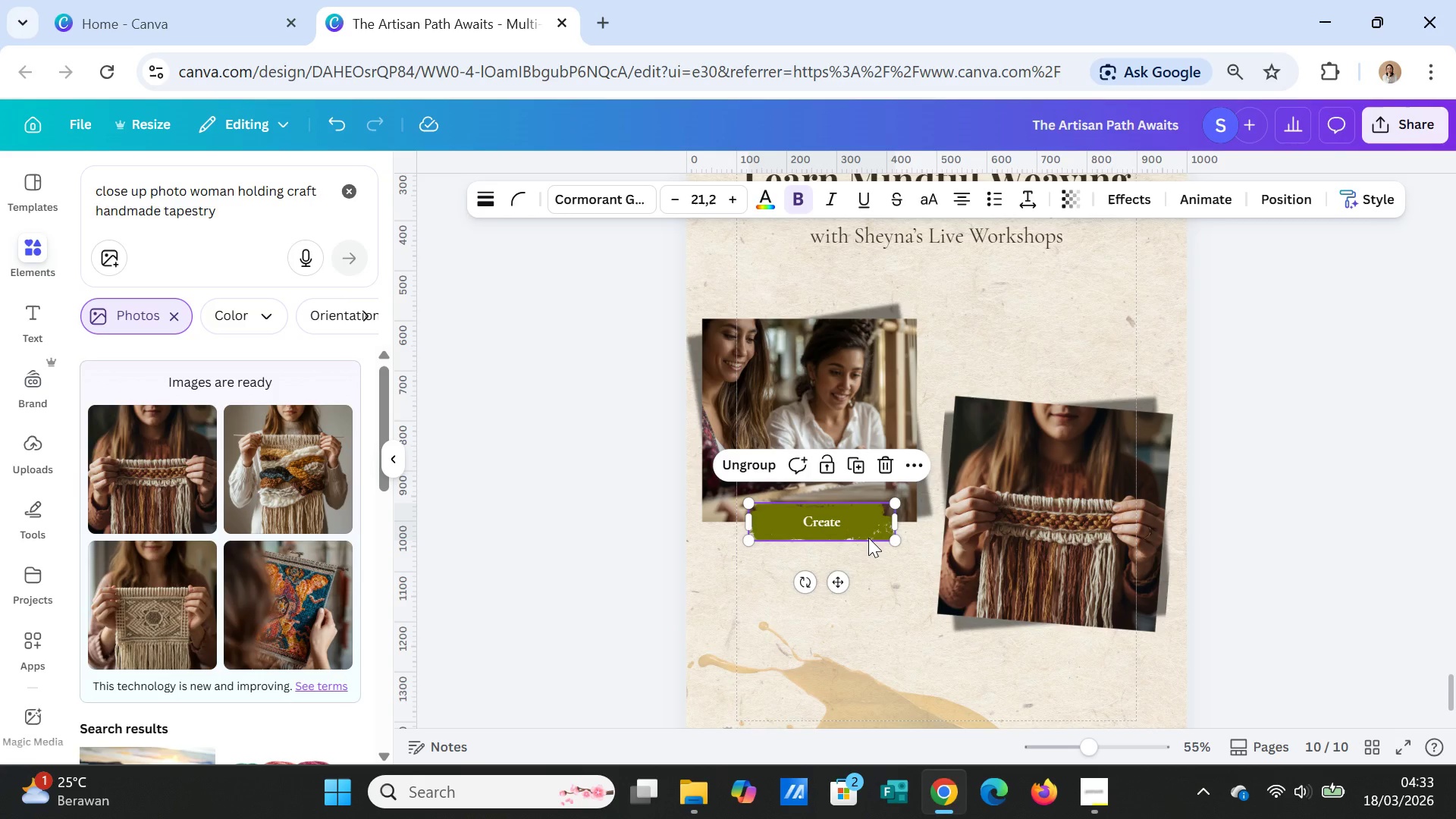 
key(Control+C)
 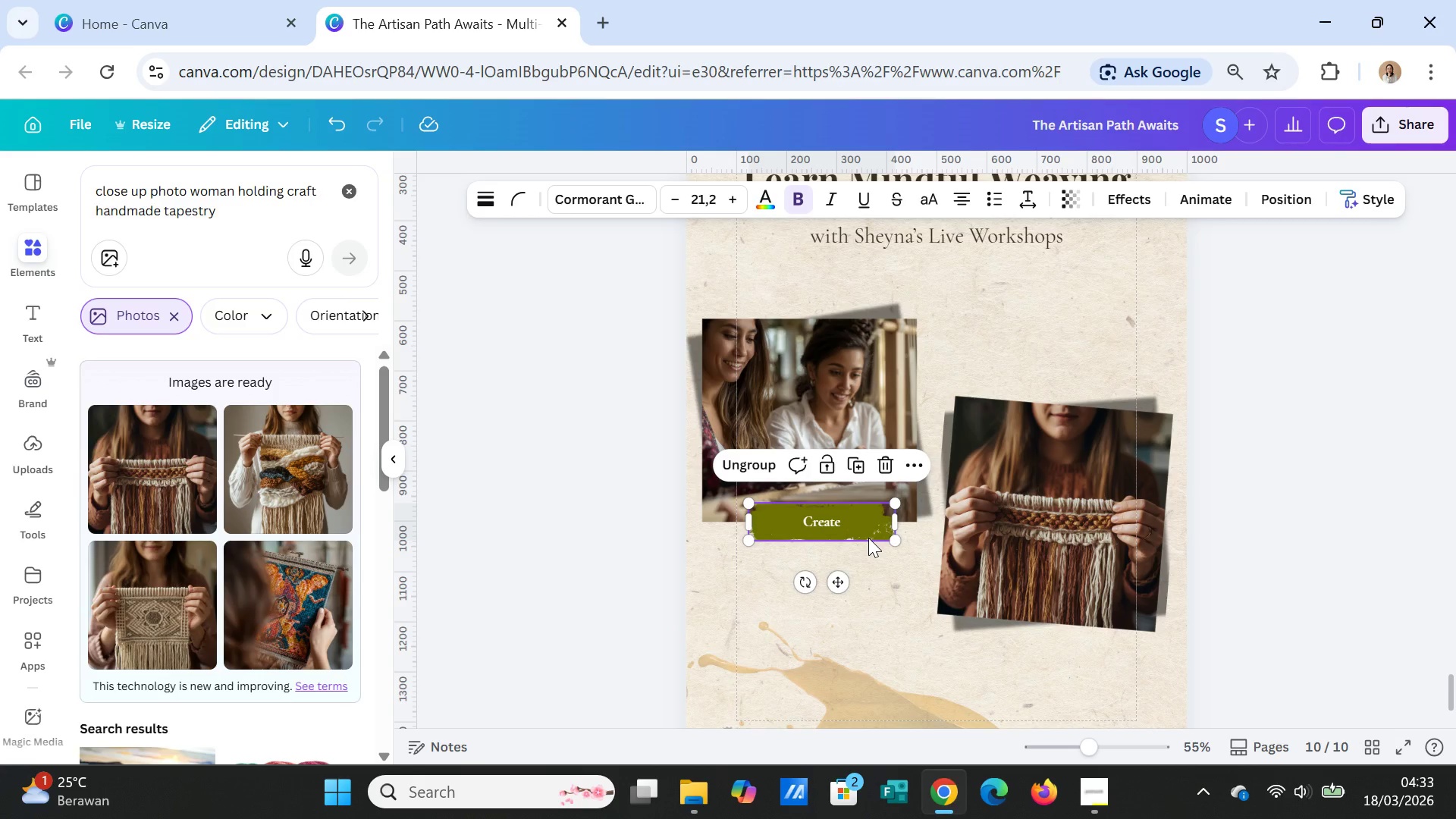 
key(Control+V)
 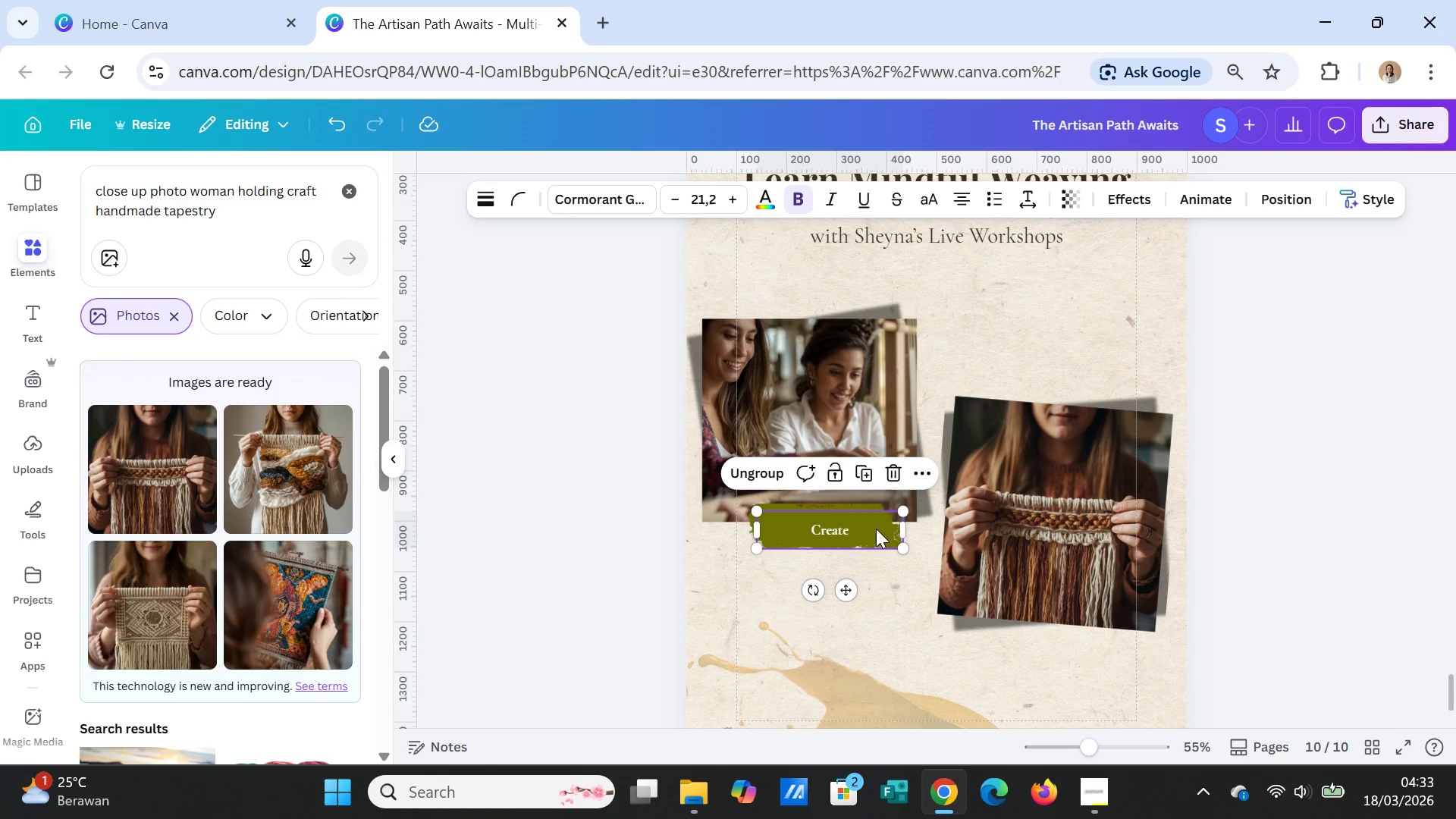 
left_click_drag(start_coordinate=[875, 529], to_coordinate=[1097, 623])
 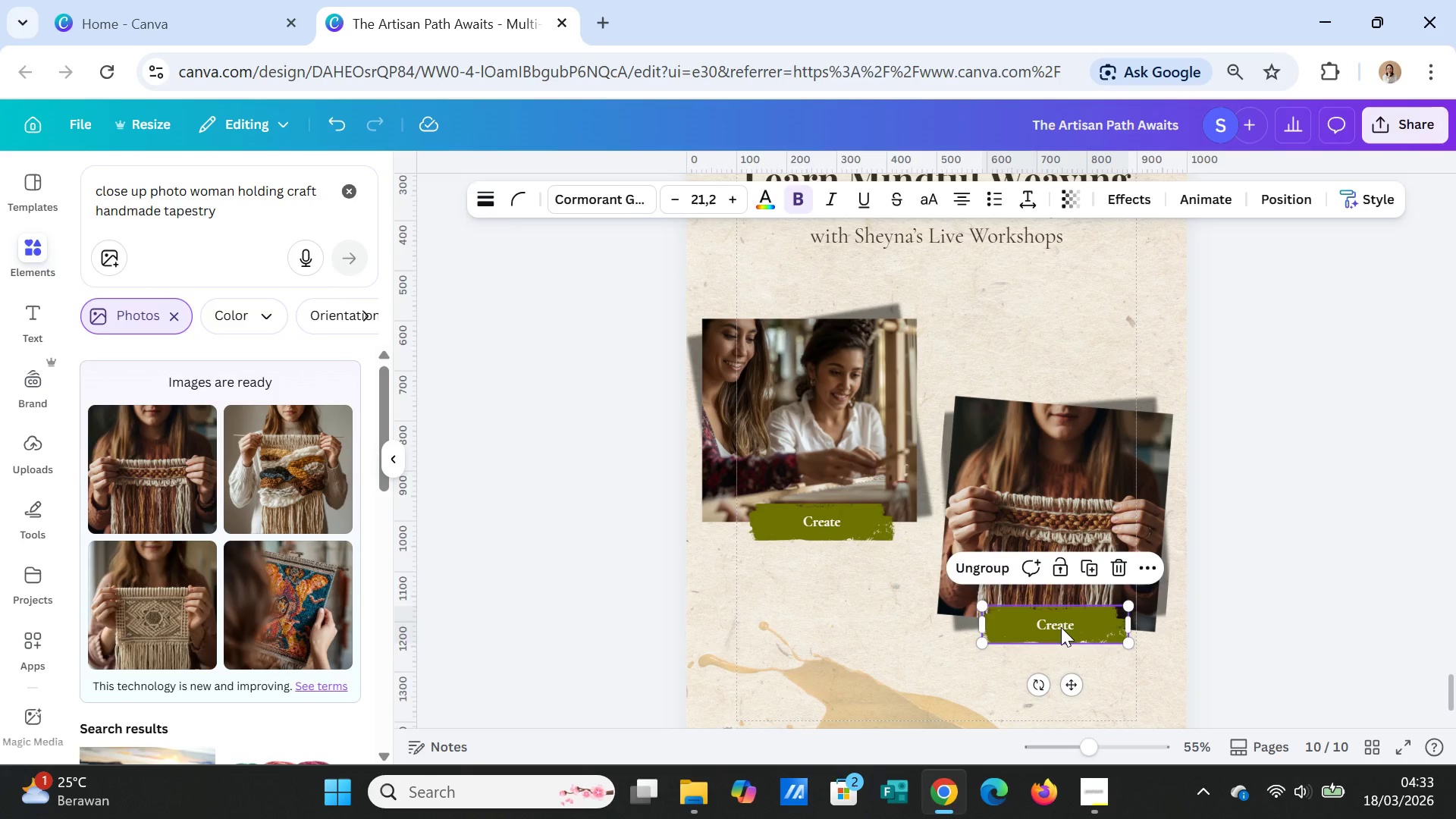 
double_click([1061, 627])
 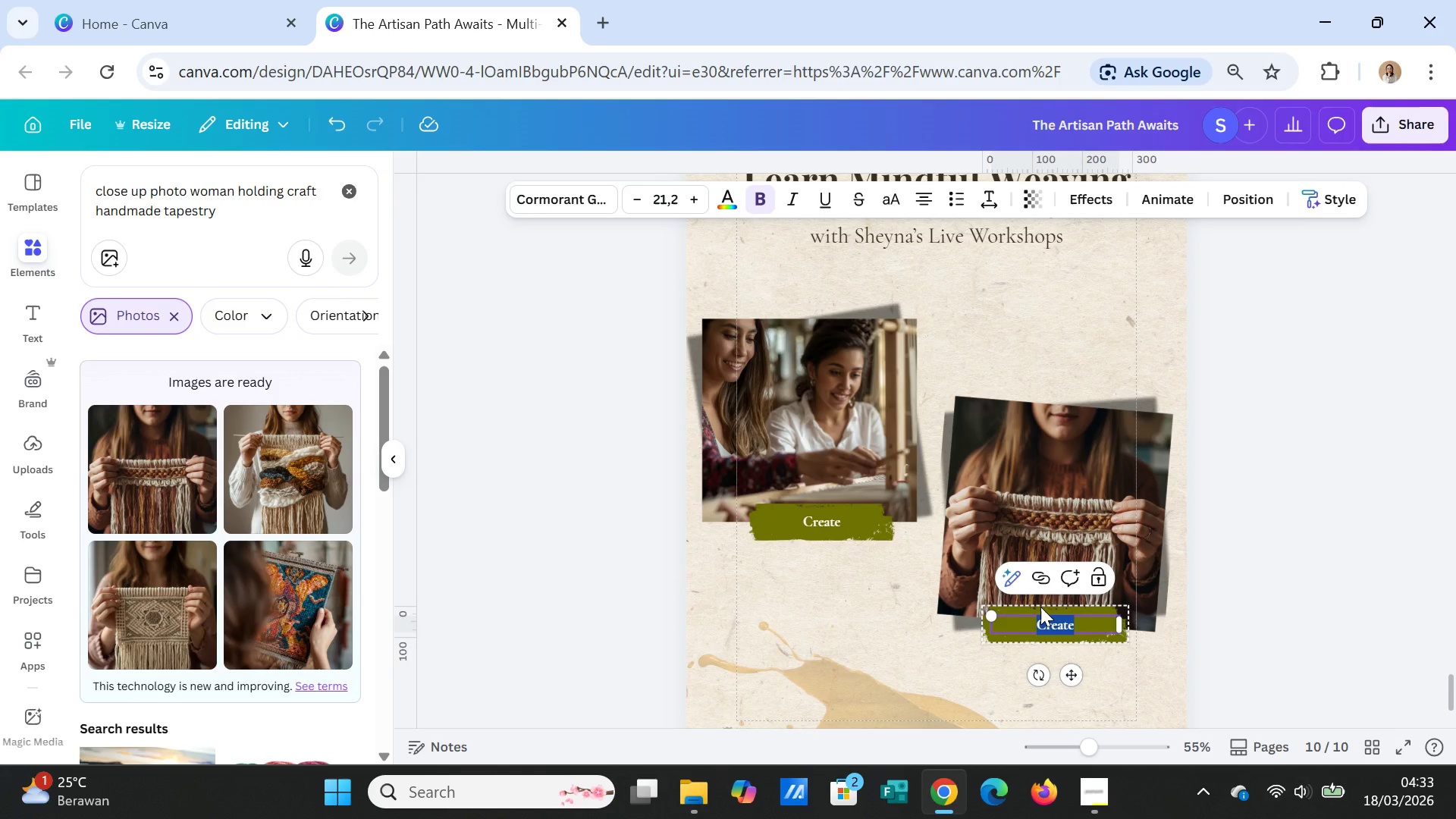 
type(Transfore)
 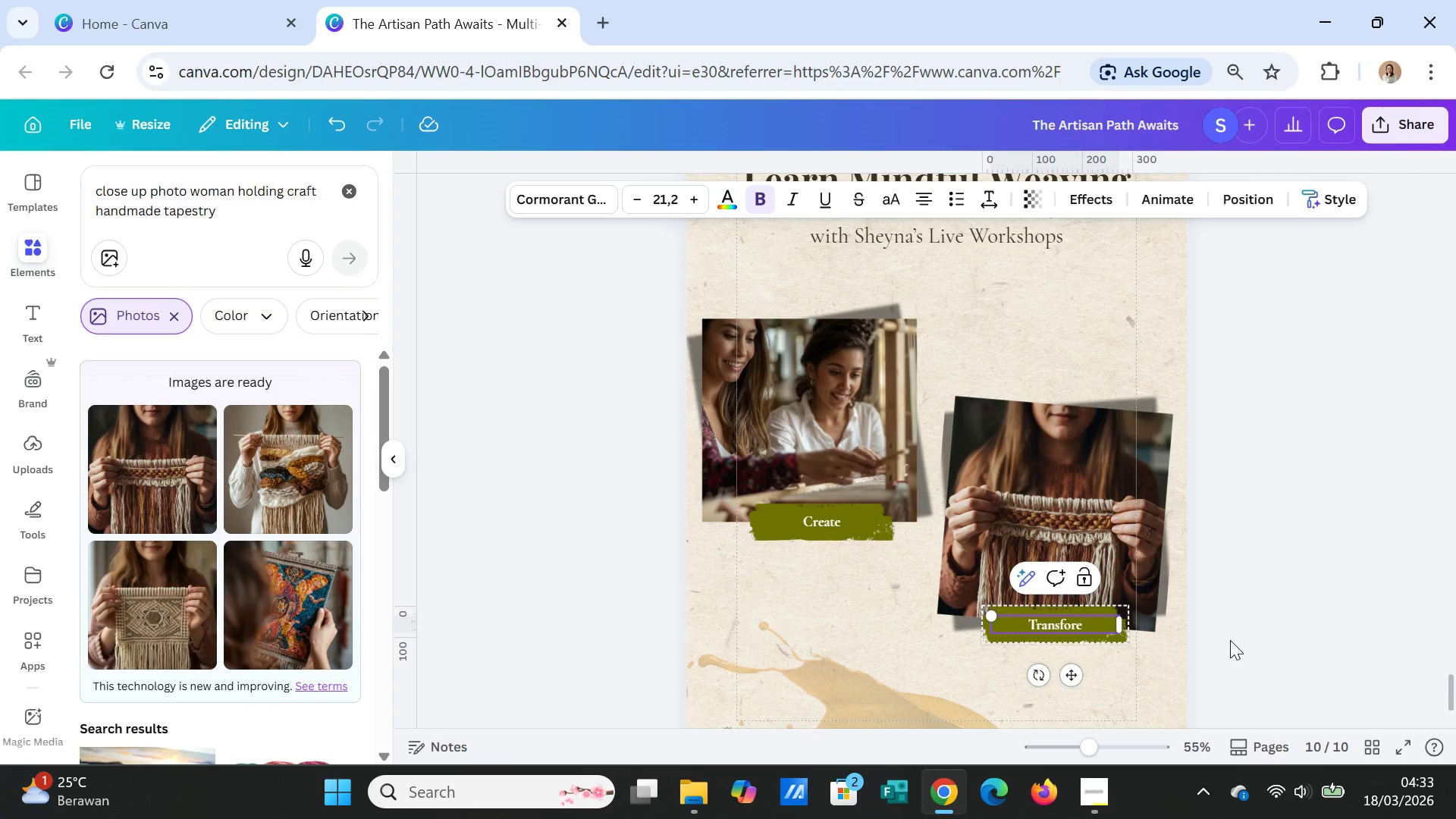 
key(Backspace)
 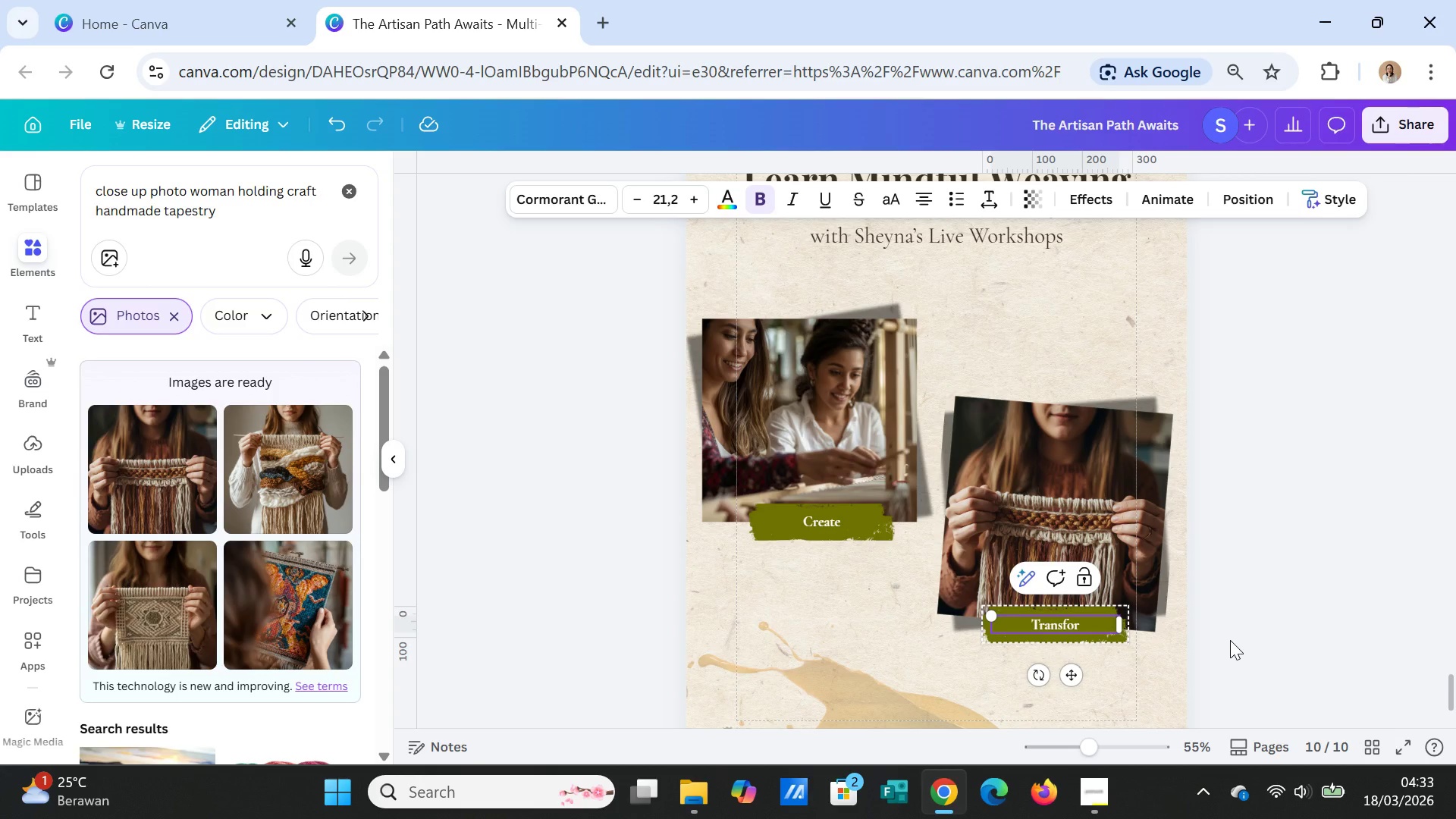 
key(M)
 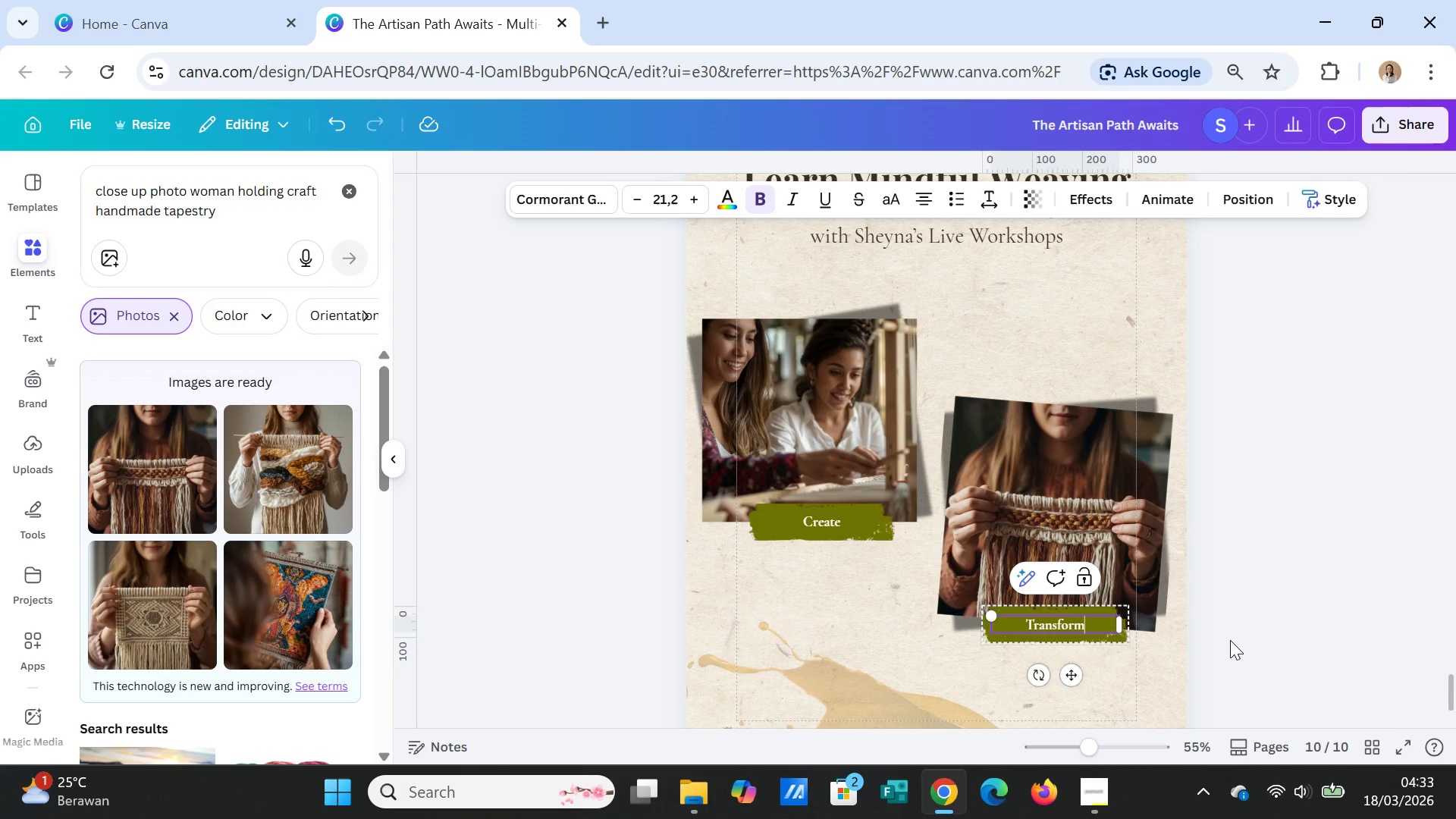 
key(Enter)
 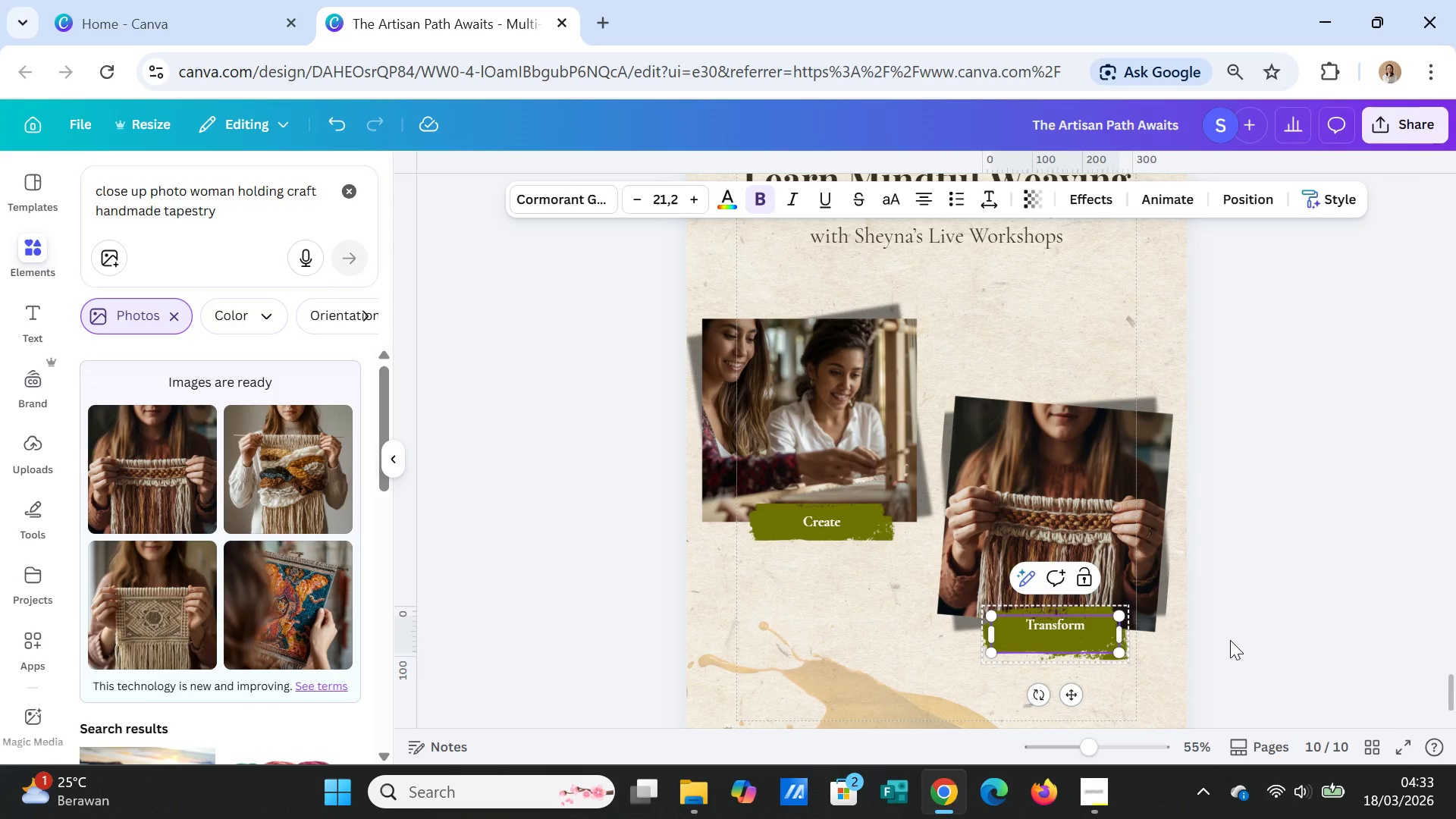 
key(Backspace)
 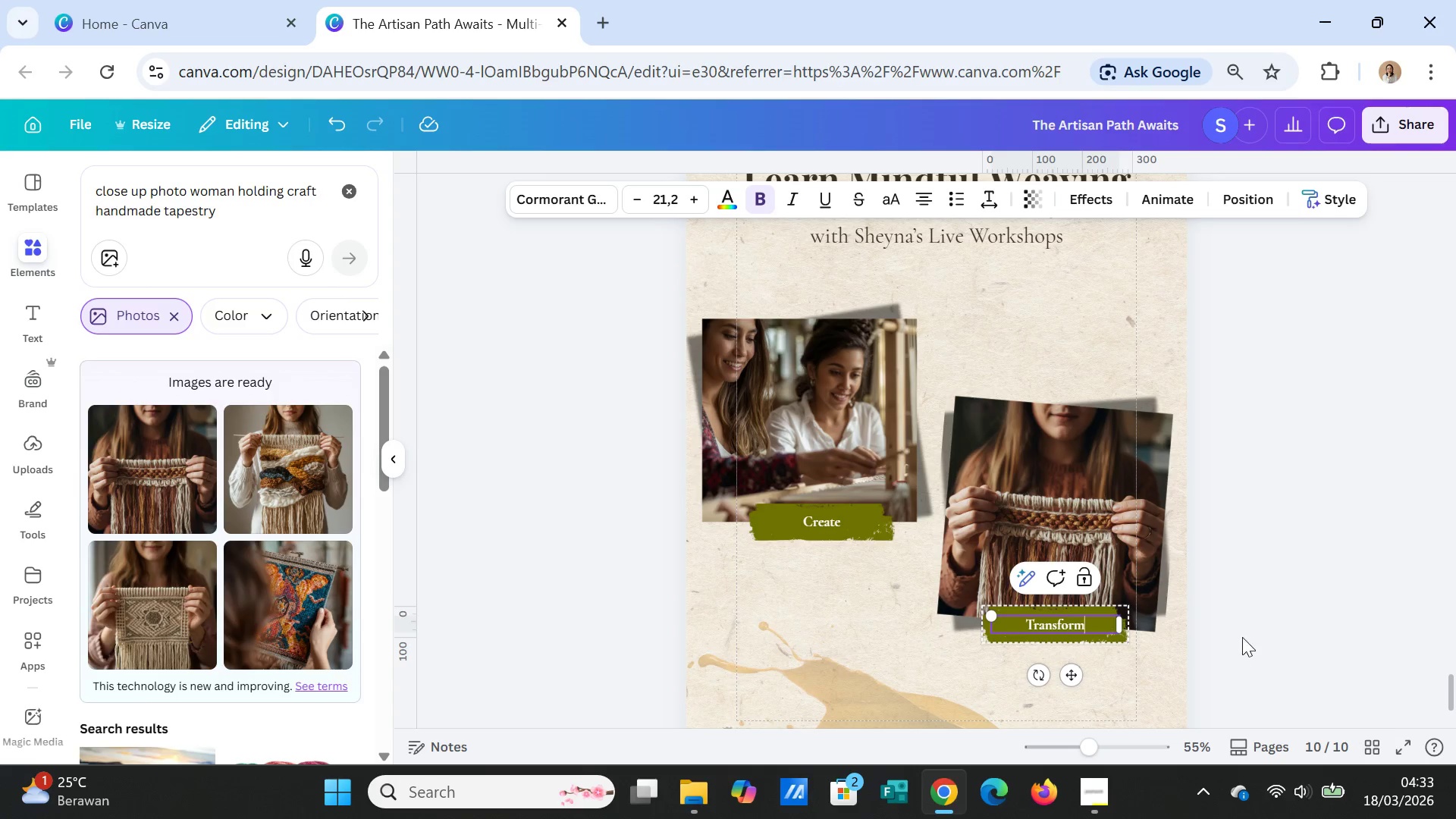 
left_click([1249, 629])
 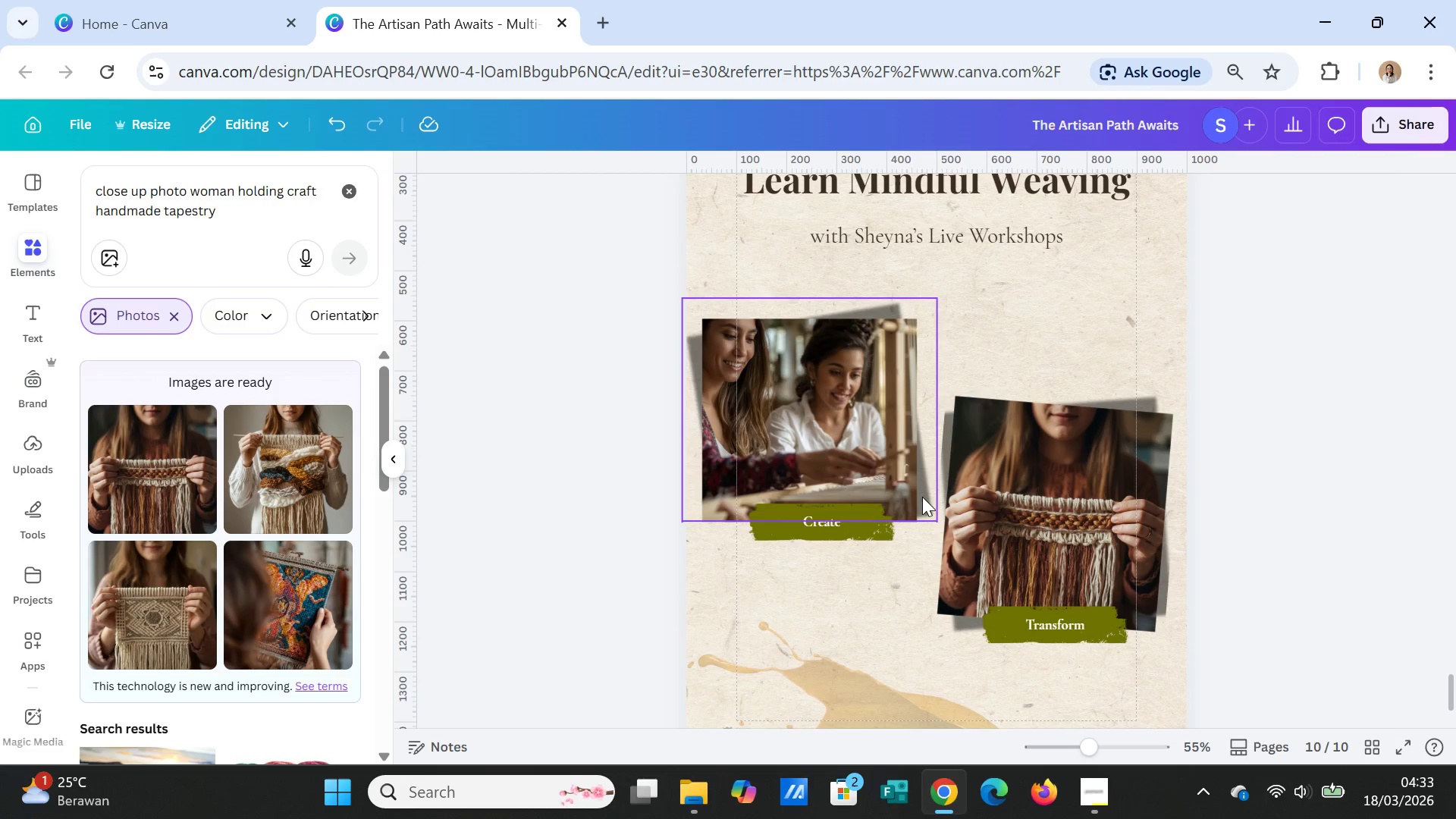 
scroll: coordinate [922, 497], scroll_direction: up, amount: 8.0
 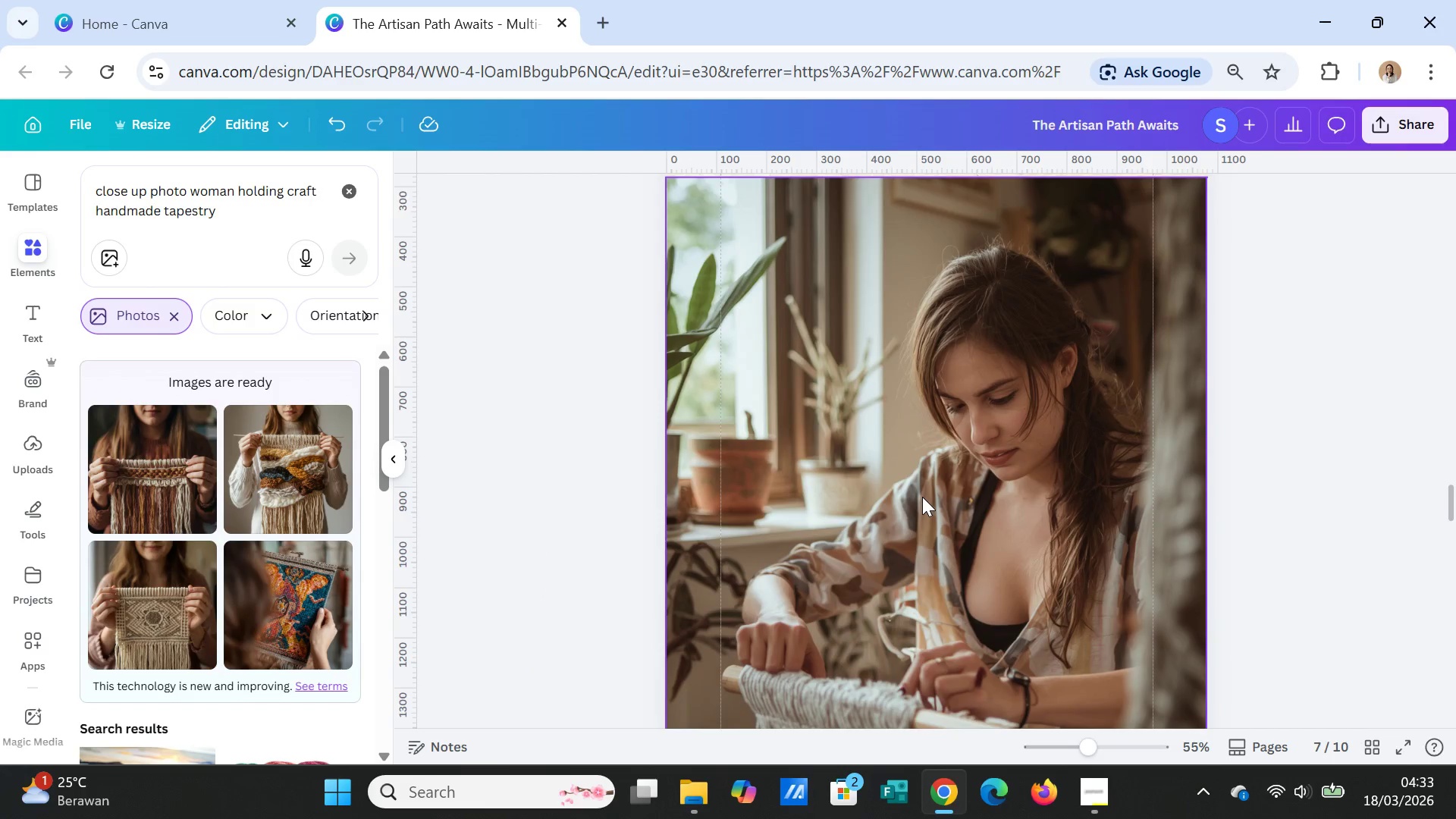 
scroll: coordinate [922, 492], scroll_direction: up, amount: 3.0
 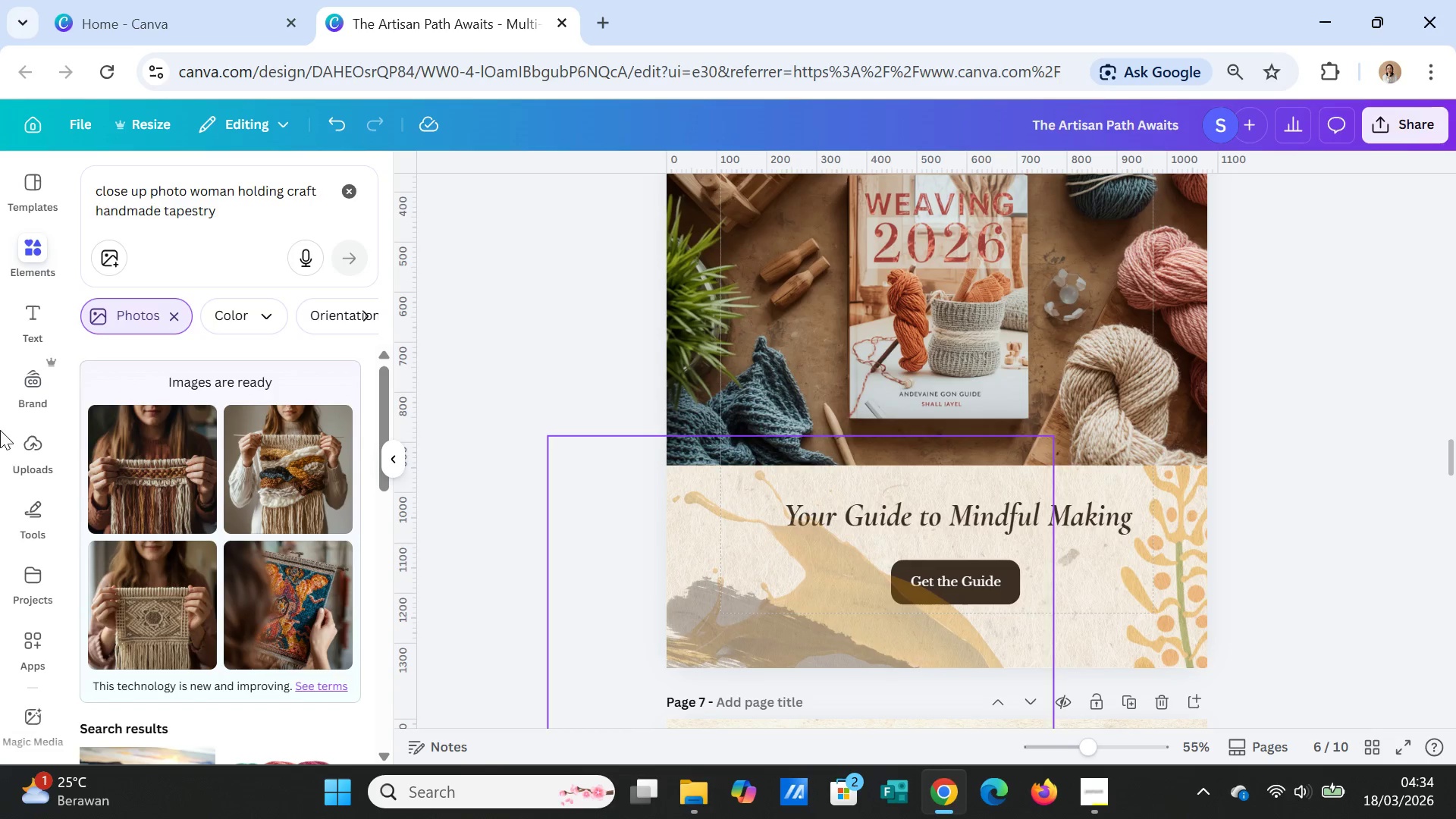 
wait(17.94)
 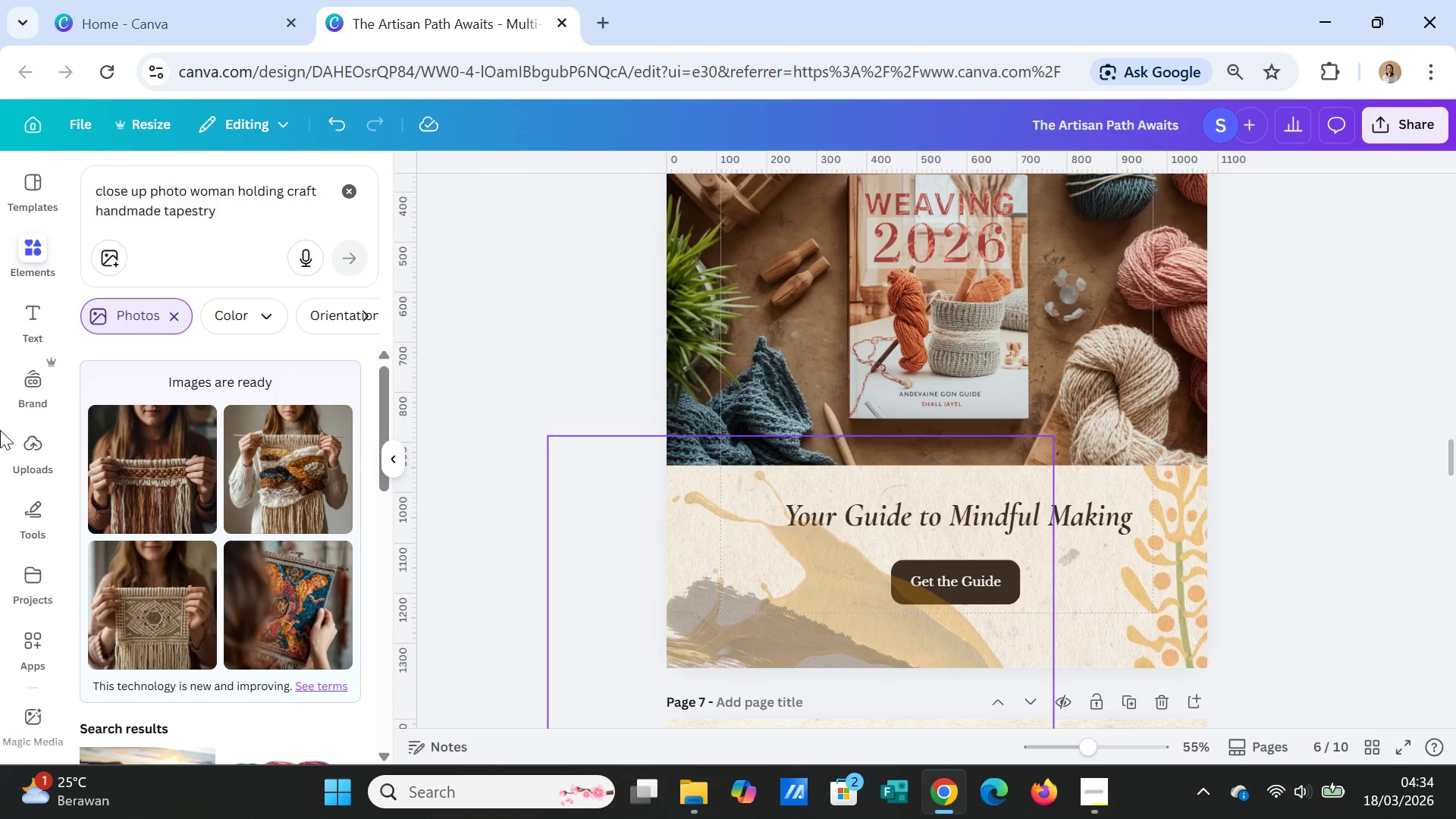 
scroll: coordinate [1239, 499], scroll_direction: down, amount: 20.0
 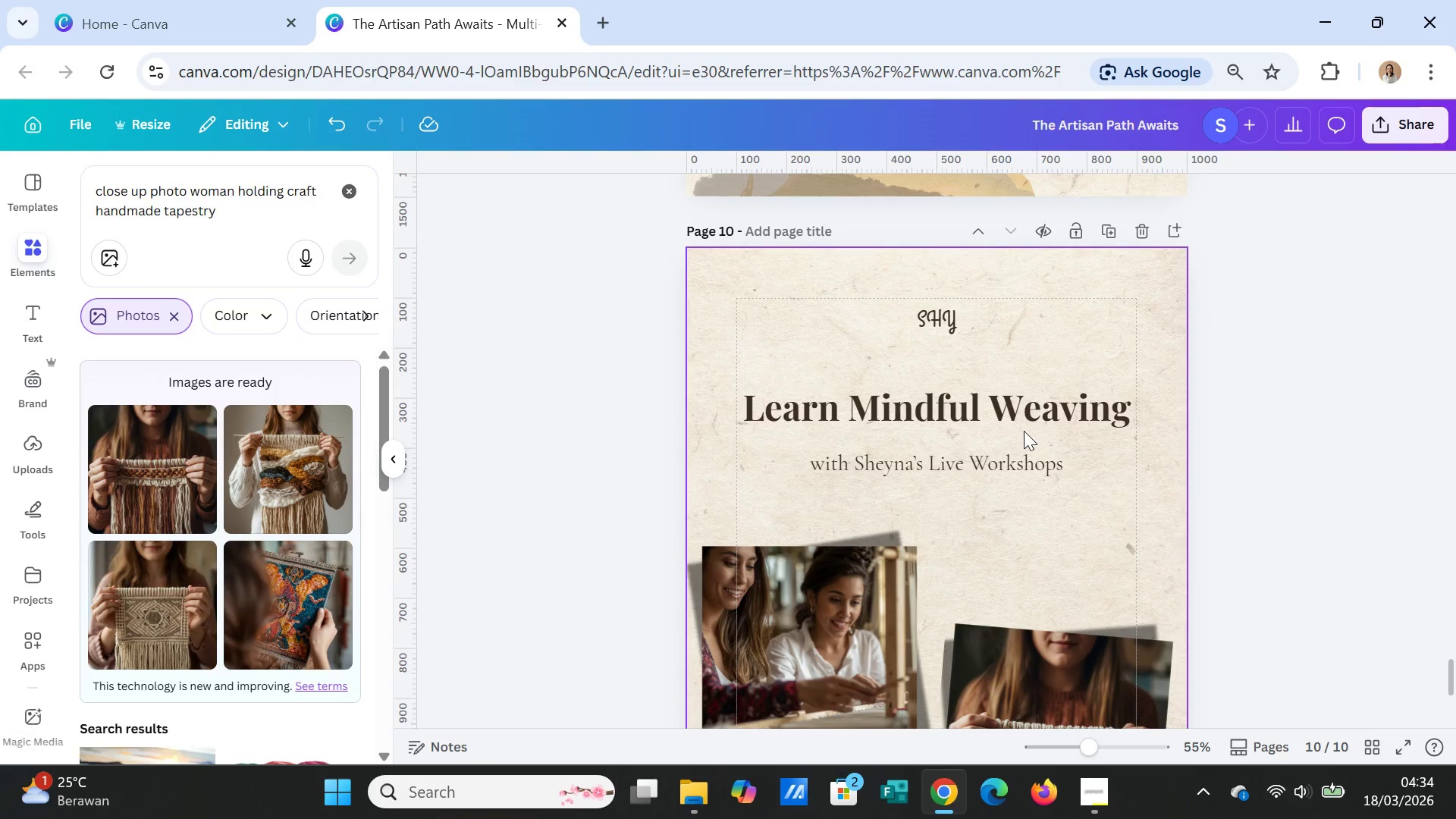 
left_click_drag(start_coordinate=[1024, 420], to_coordinate=[1025, 406])
 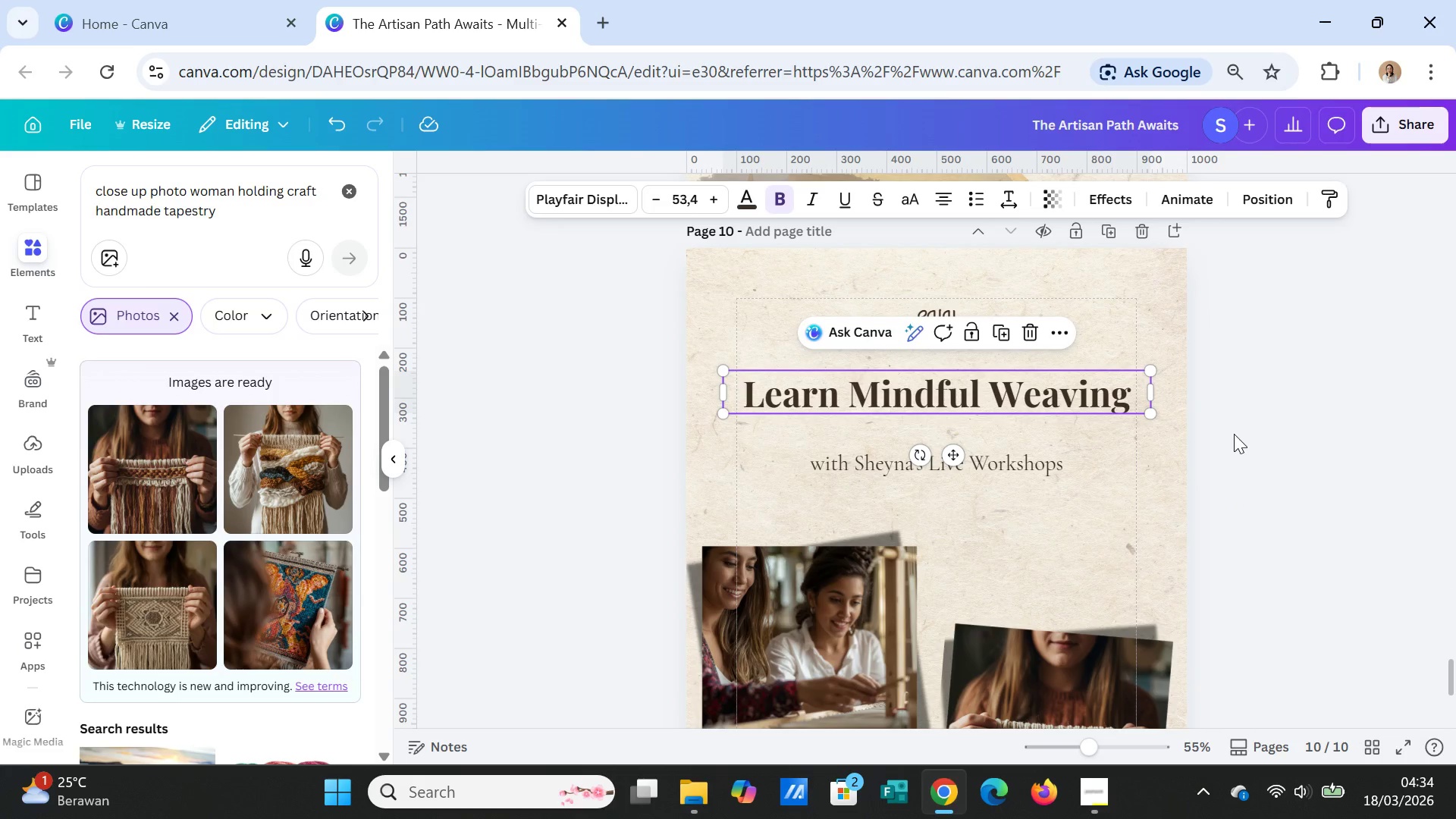 
left_click([1234, 435])
 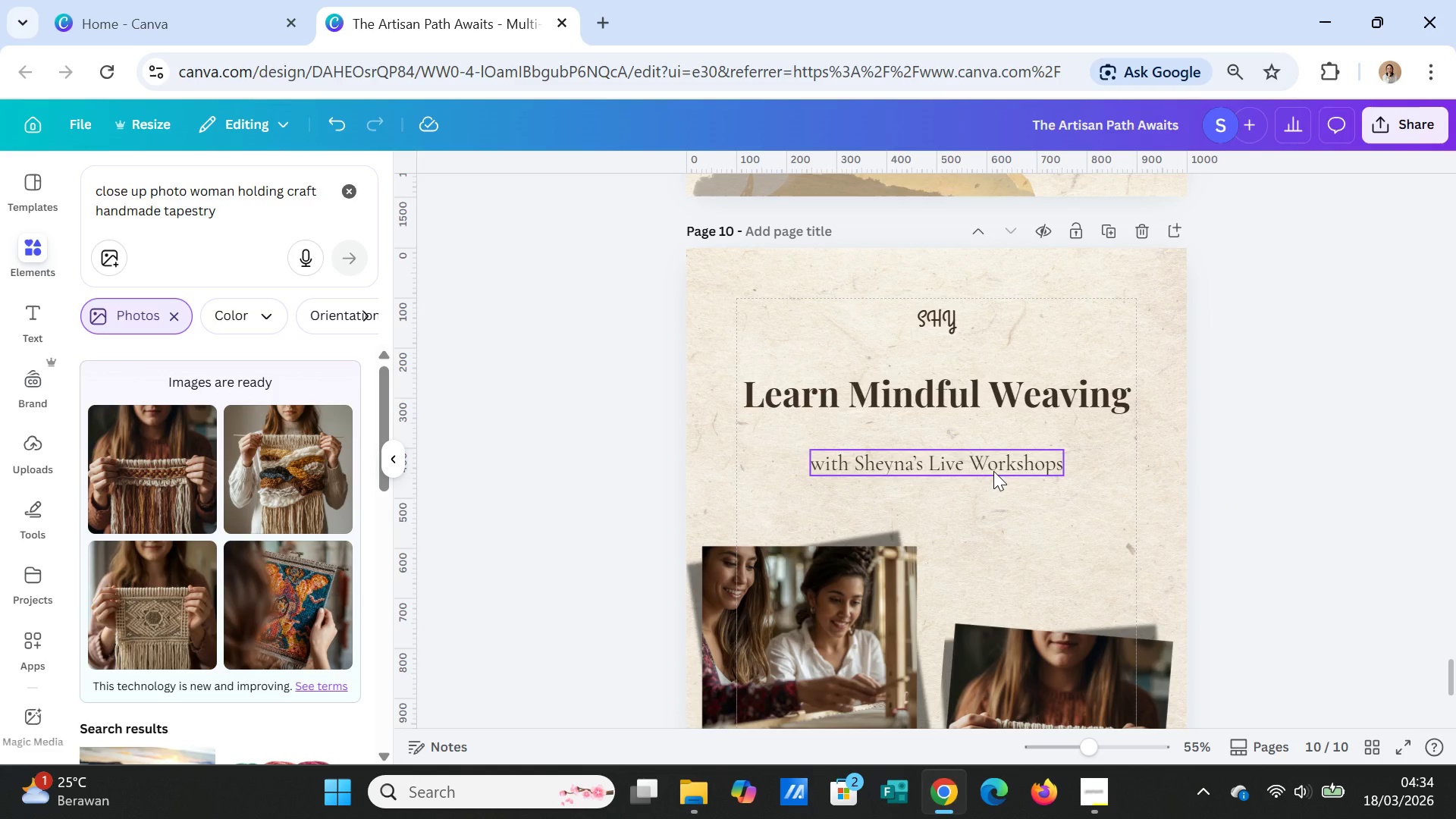 
left_click([993, 471])
 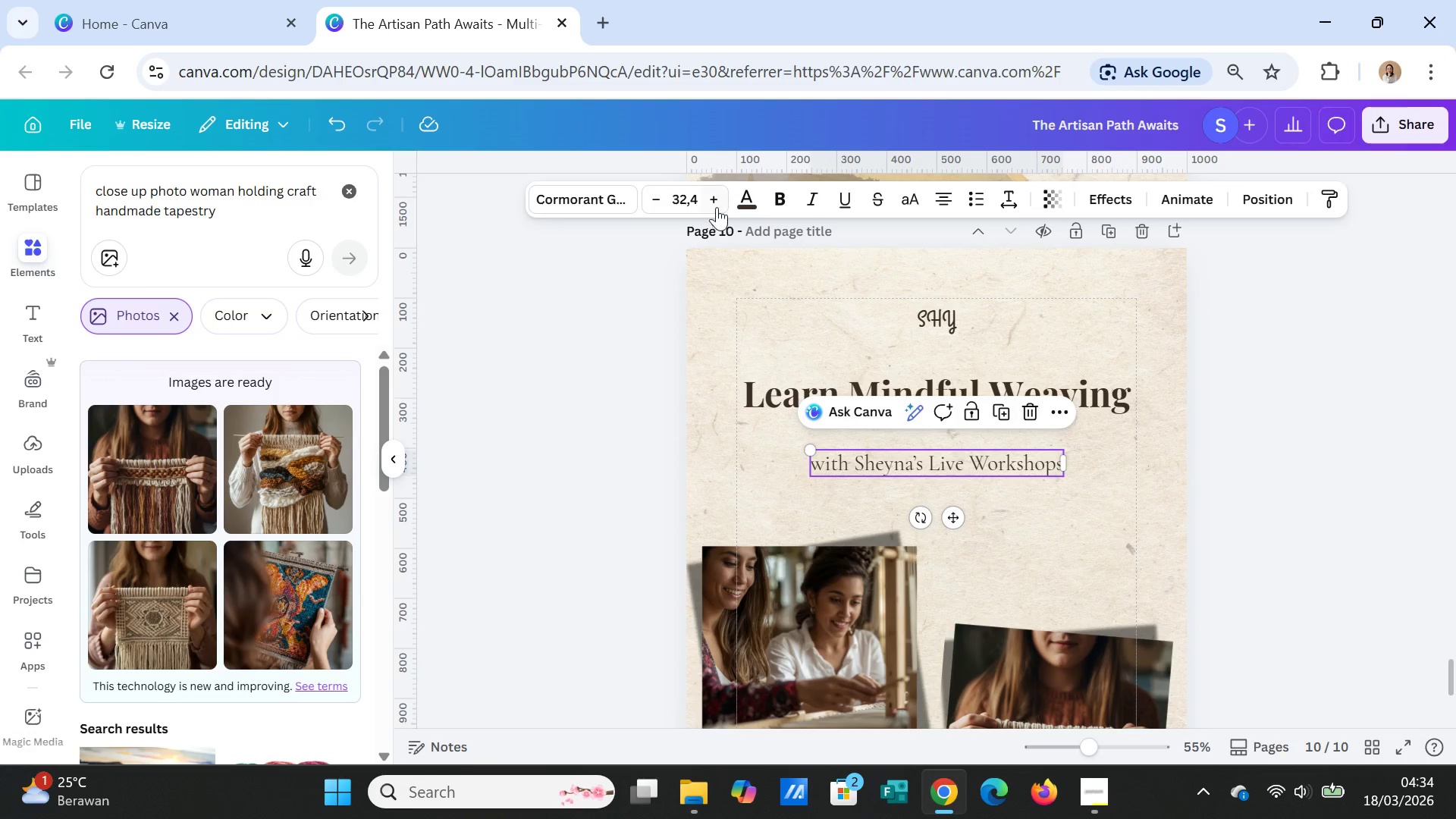 
double_click([716, 203])
 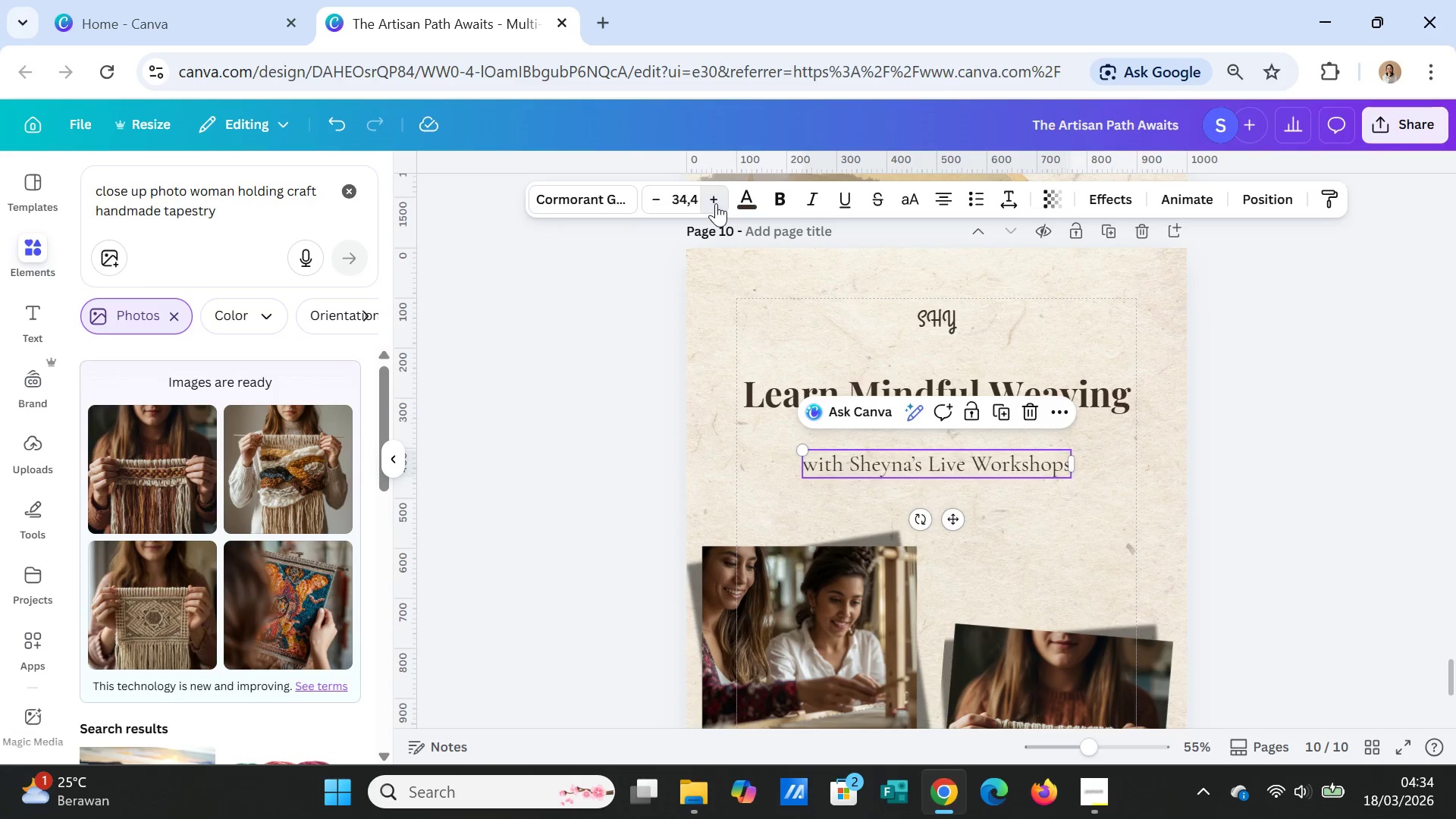 
triple_click([716, 203])
 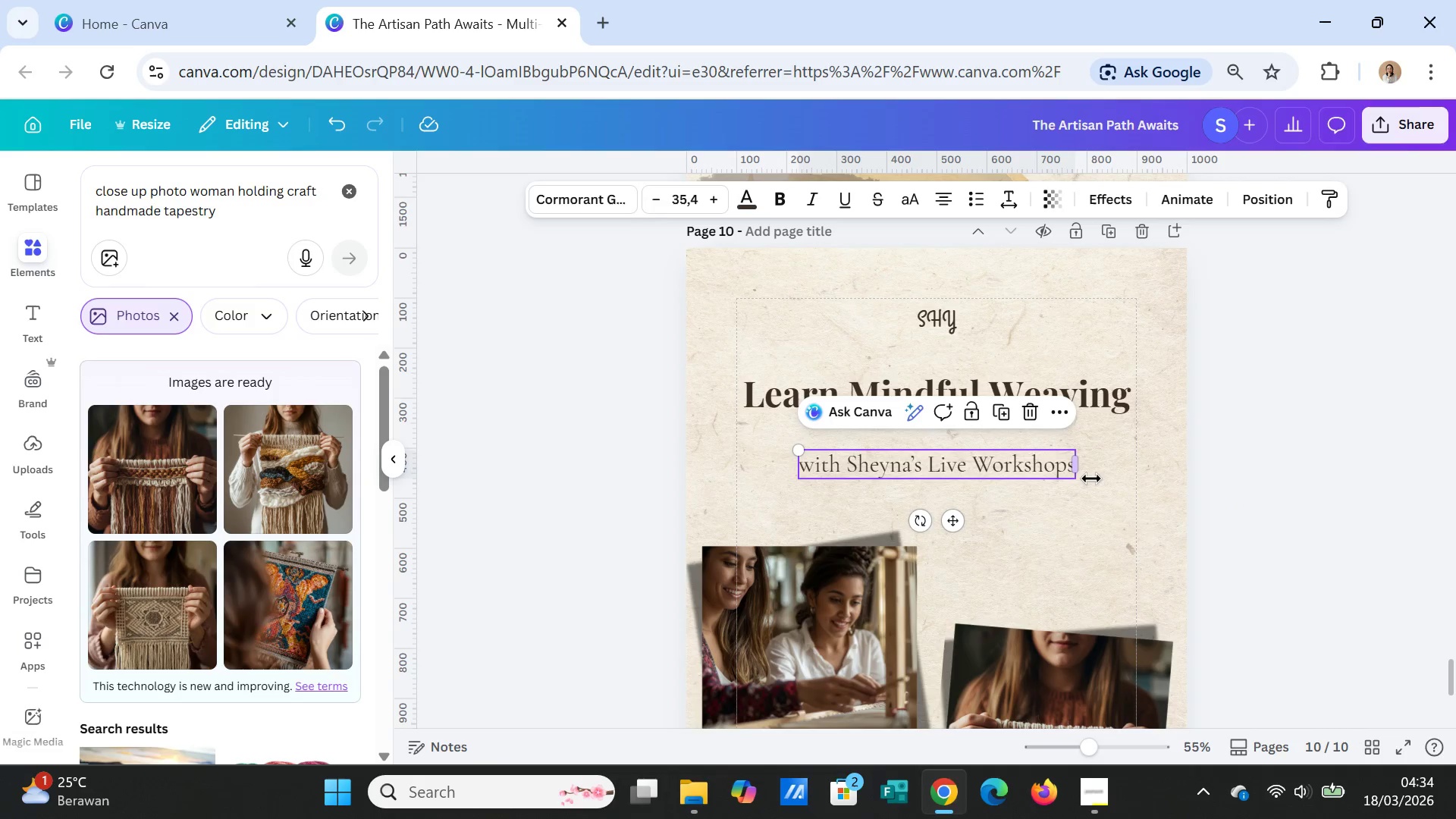 
left_click([1244, 517])
 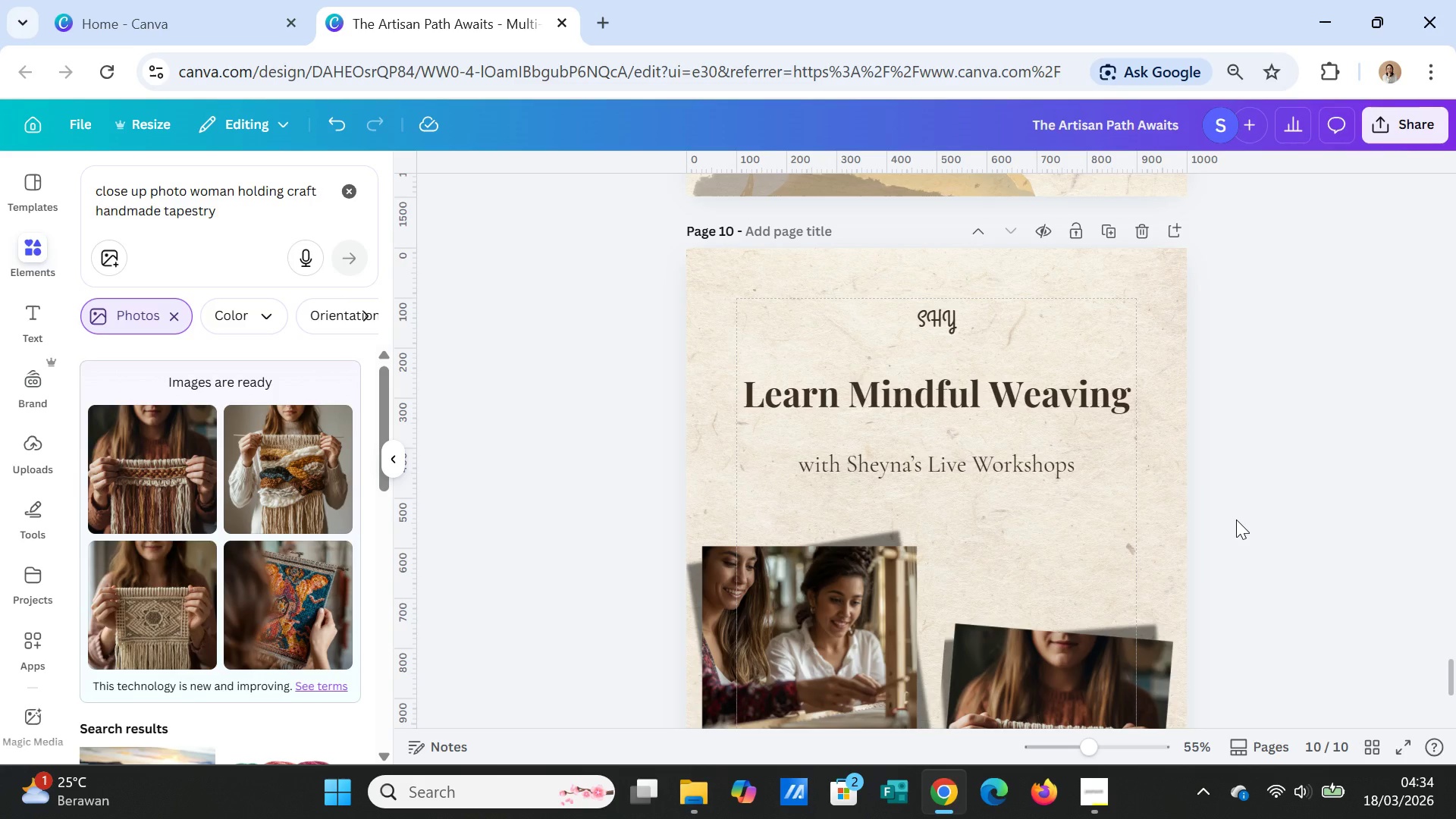 
scroll: coordinate [1236, 519], scroll_direction: down, amount: 2.0
 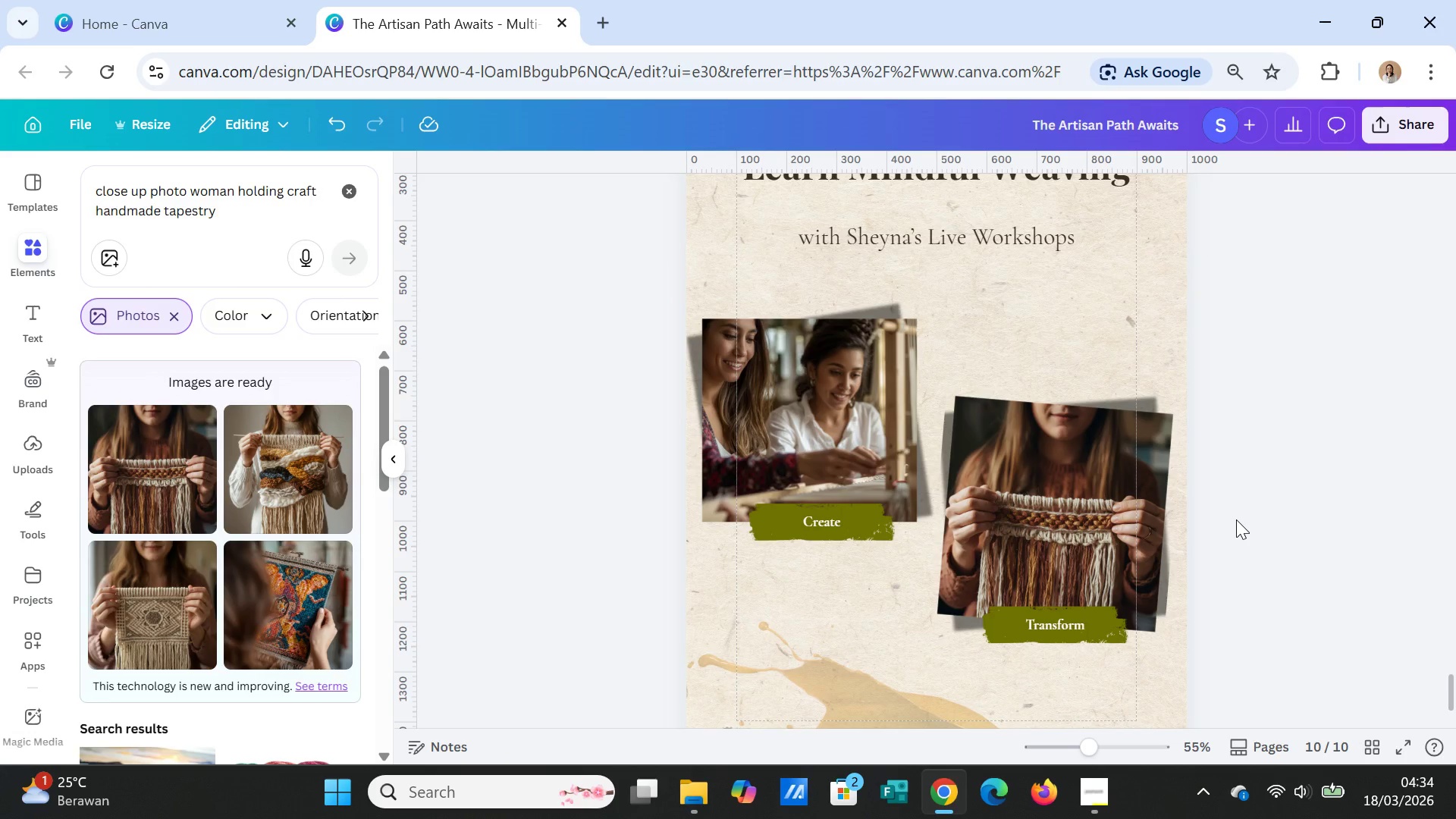 
wait(5.53)
 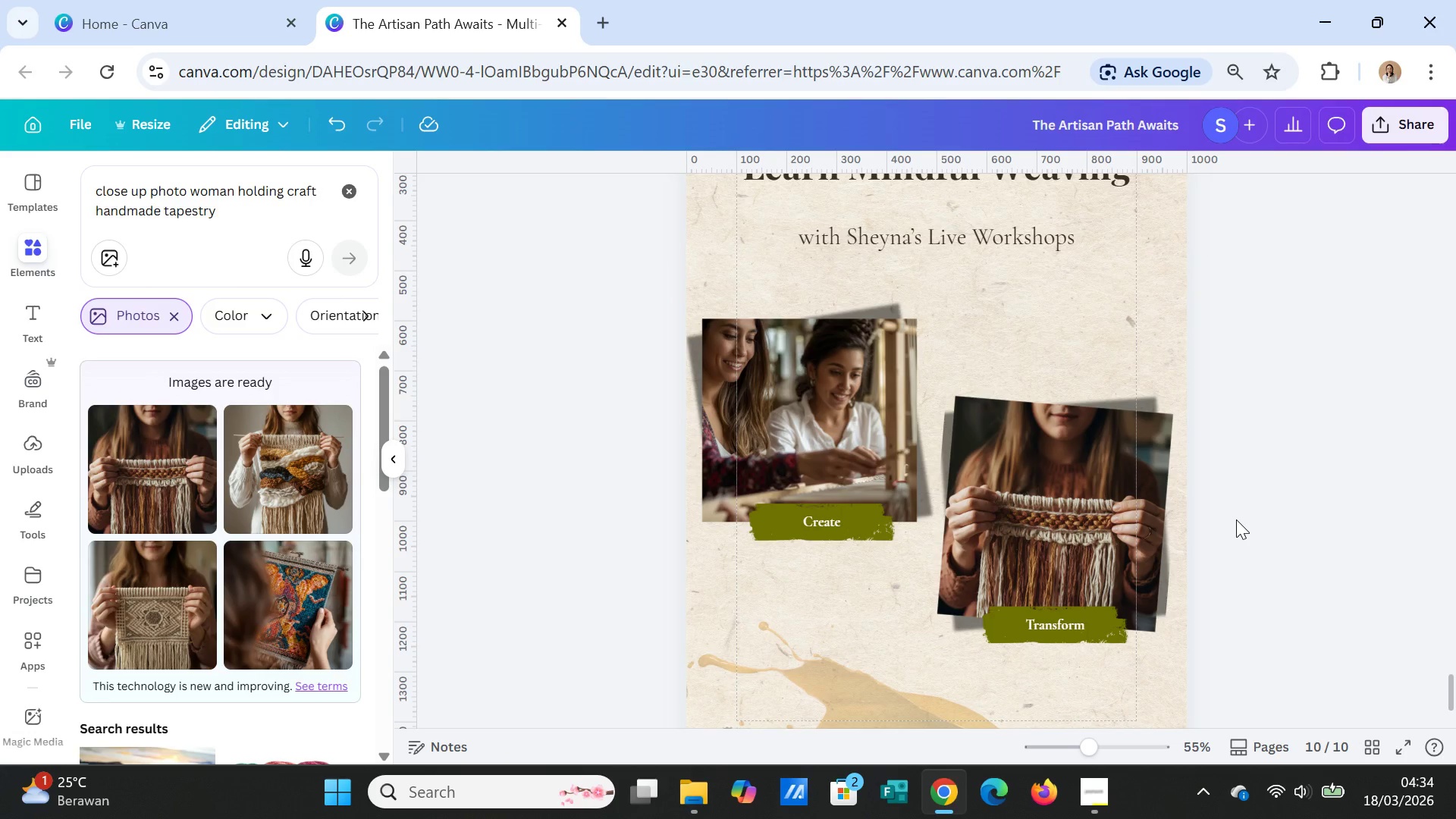 
scroll: coordinate [1236, 519], scroll_direction: down, amount: 1.0
 